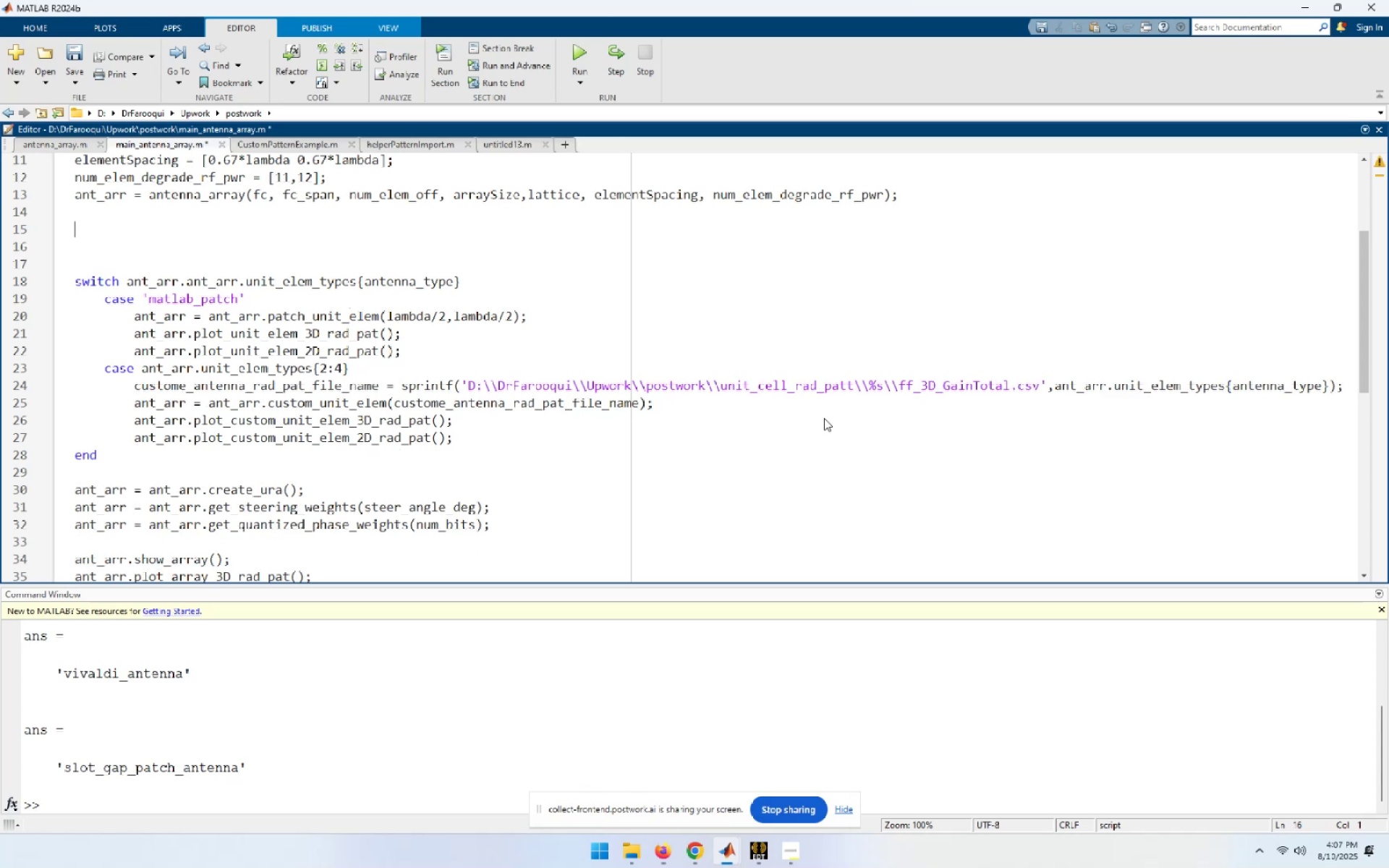 
key(Control+ControlLeft)
 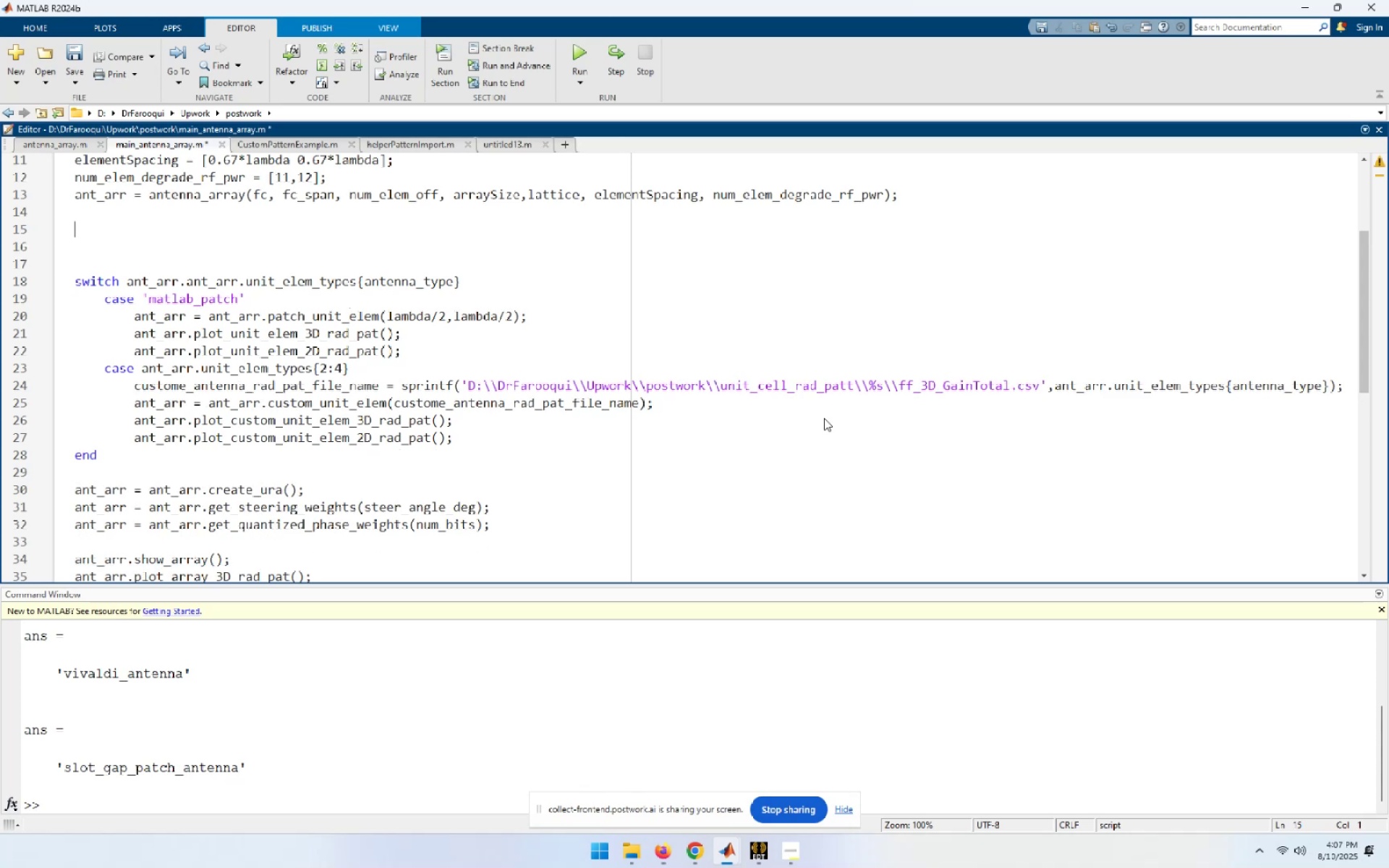 
key(Control+V)
 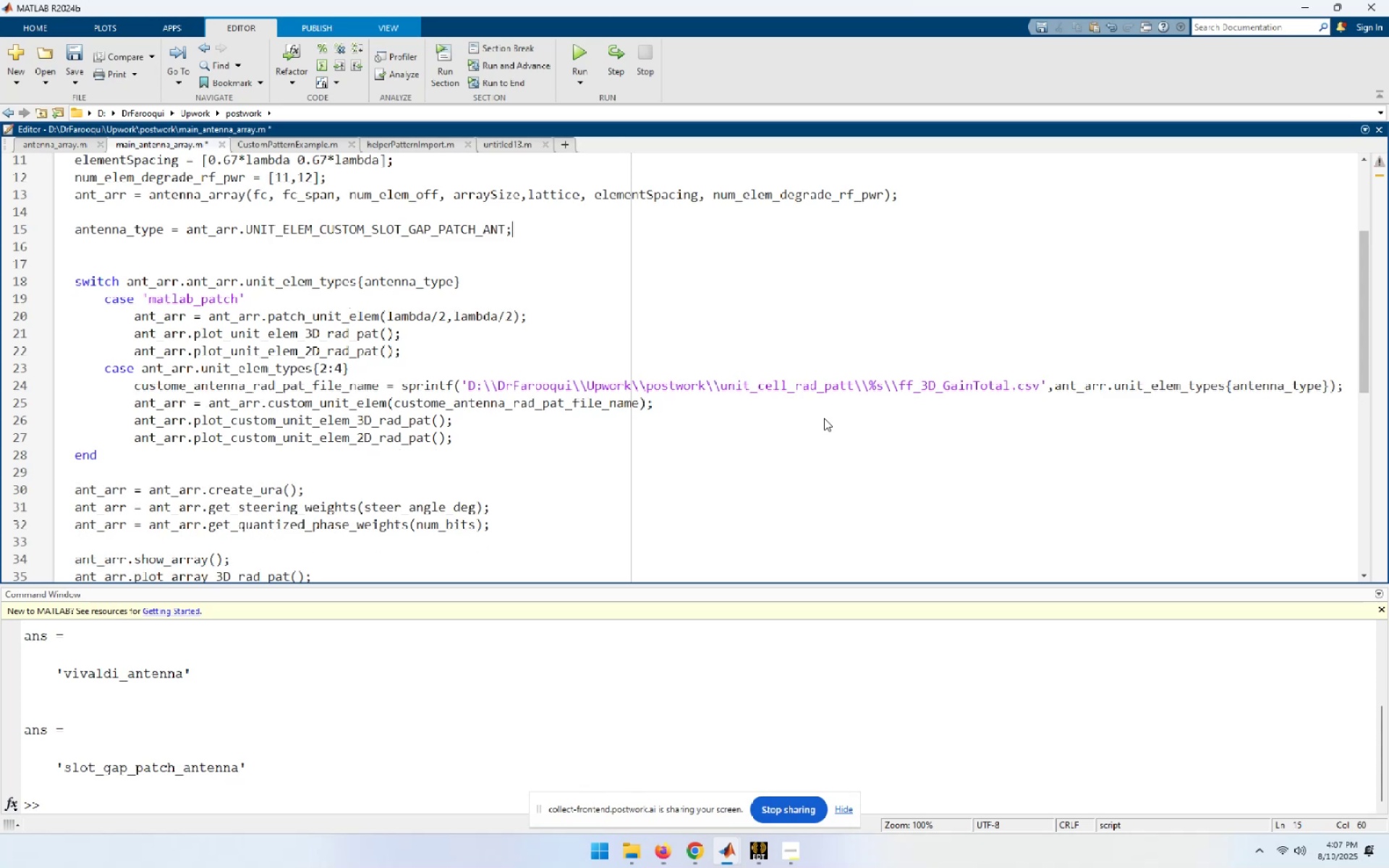 
key(End)
 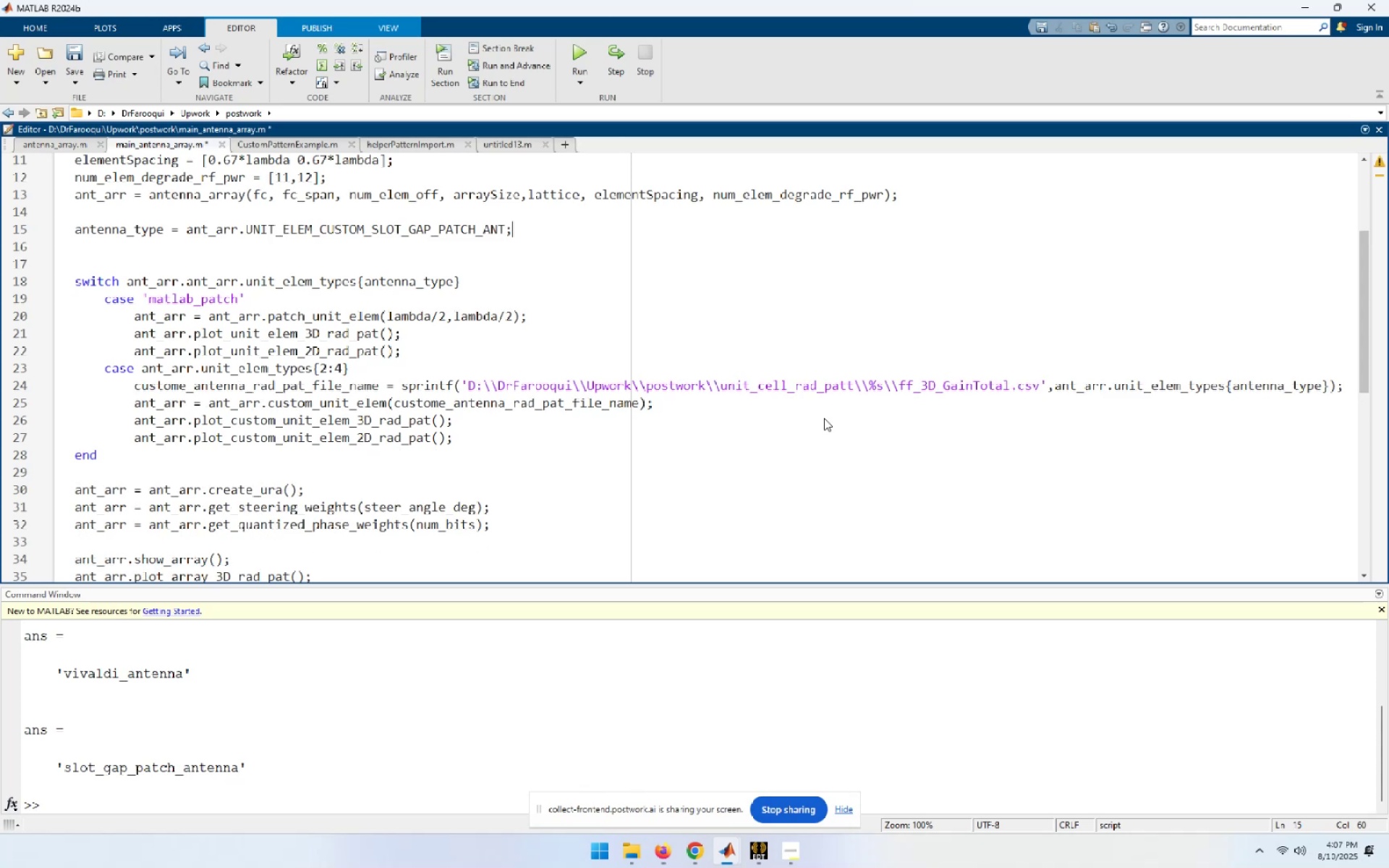 
key(Delete)
 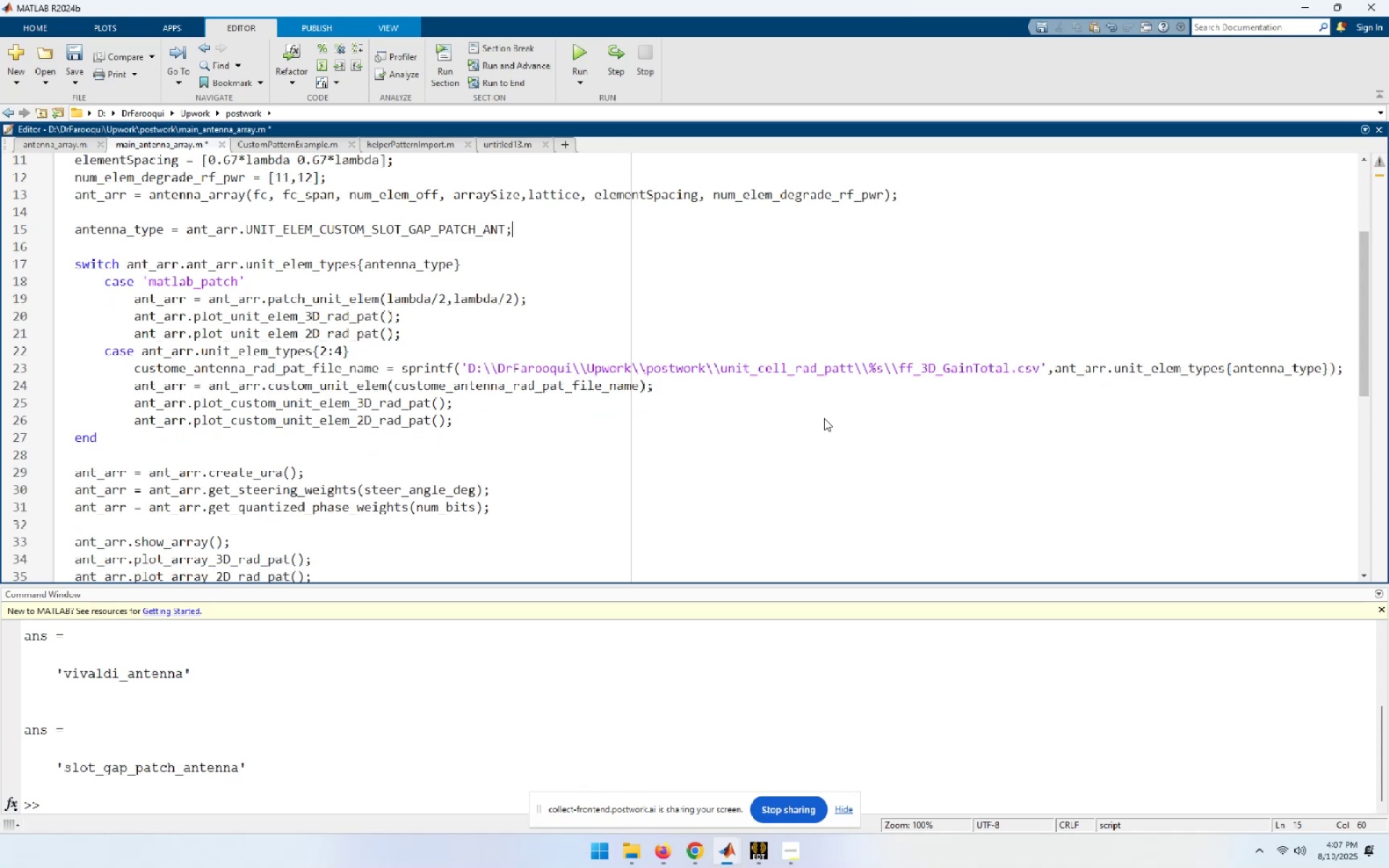 
key(ArrowUp)
 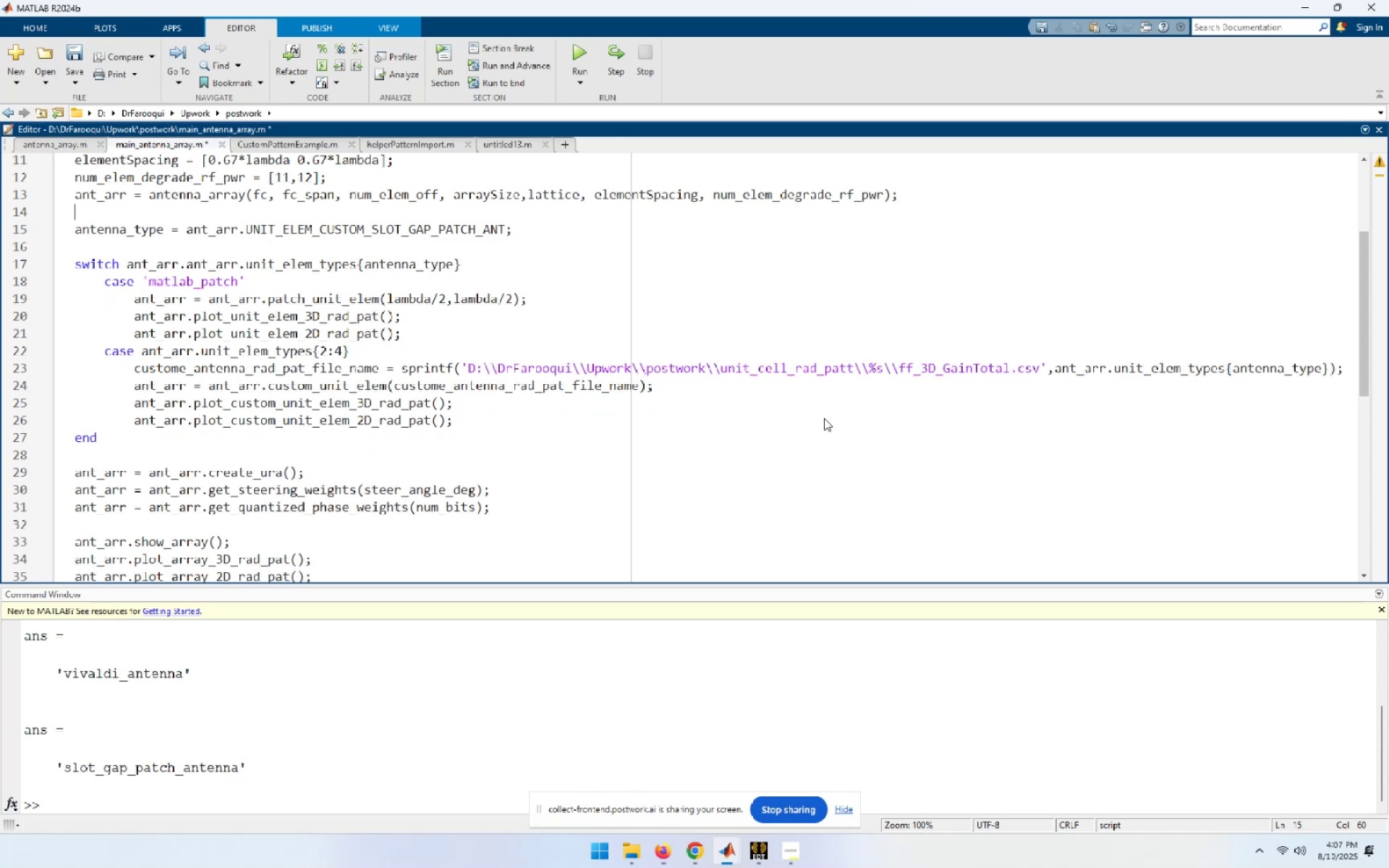 
key(ArrowUp)
 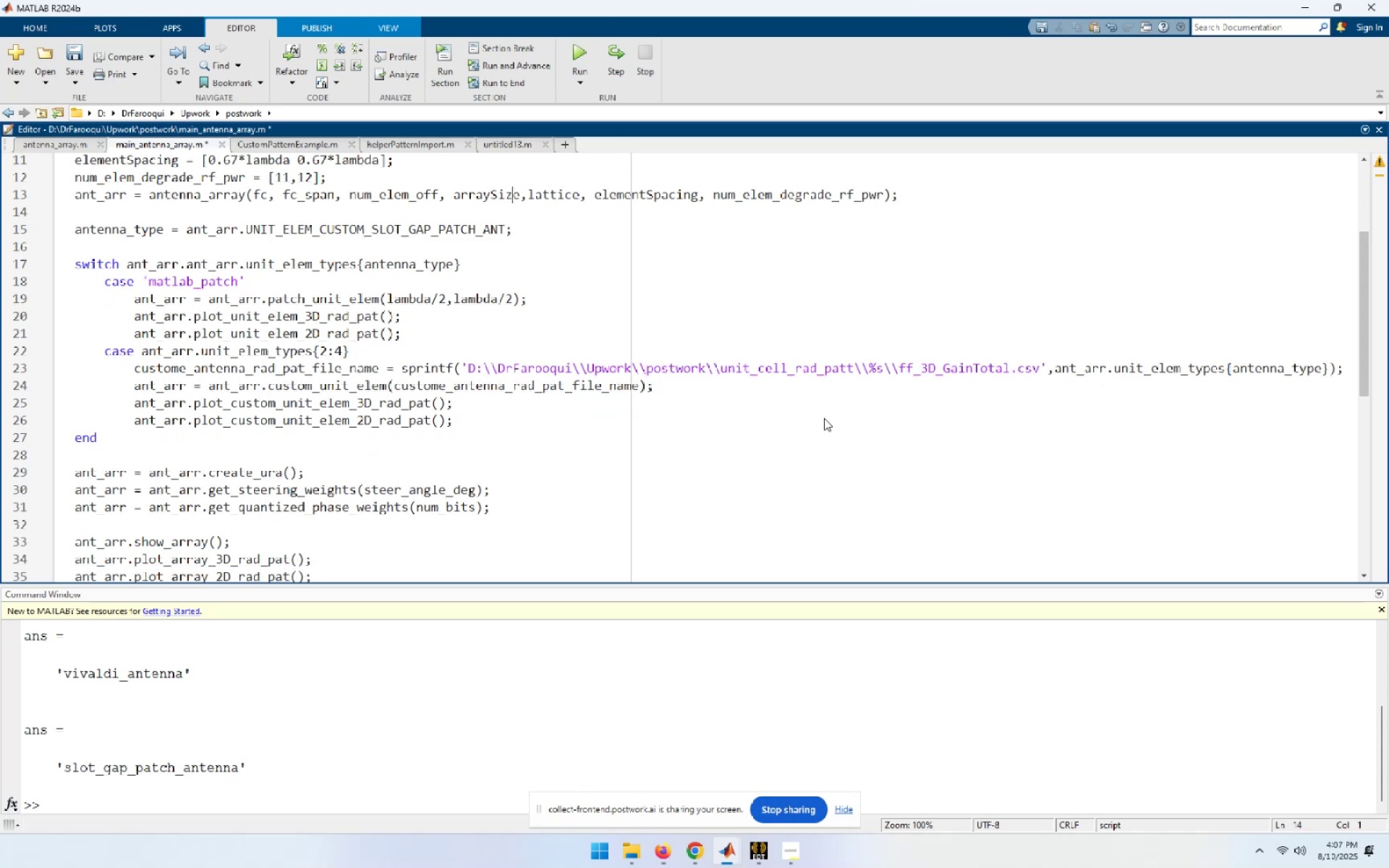 
key(ArrowDown)
 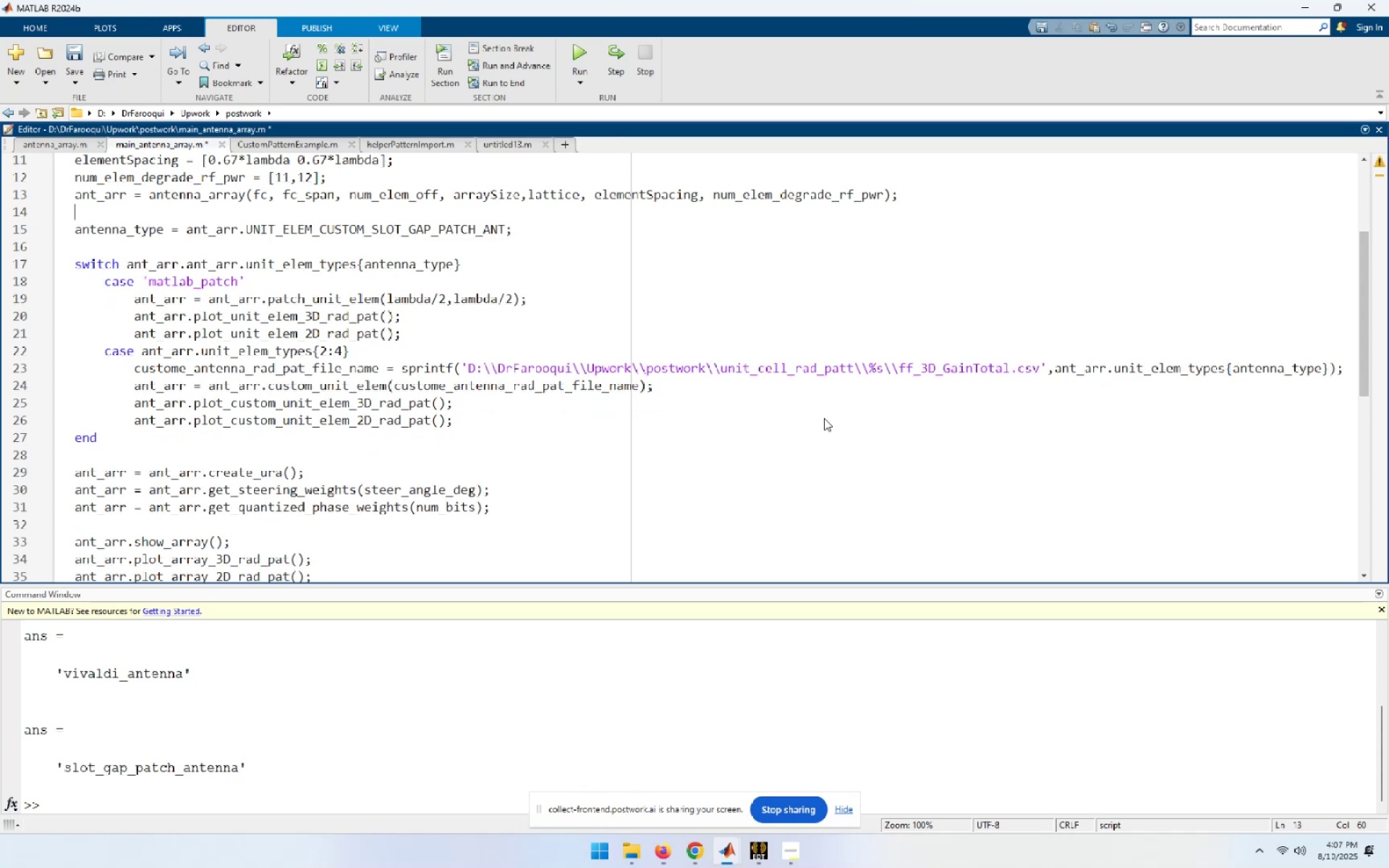 
key(ArrowDown)
 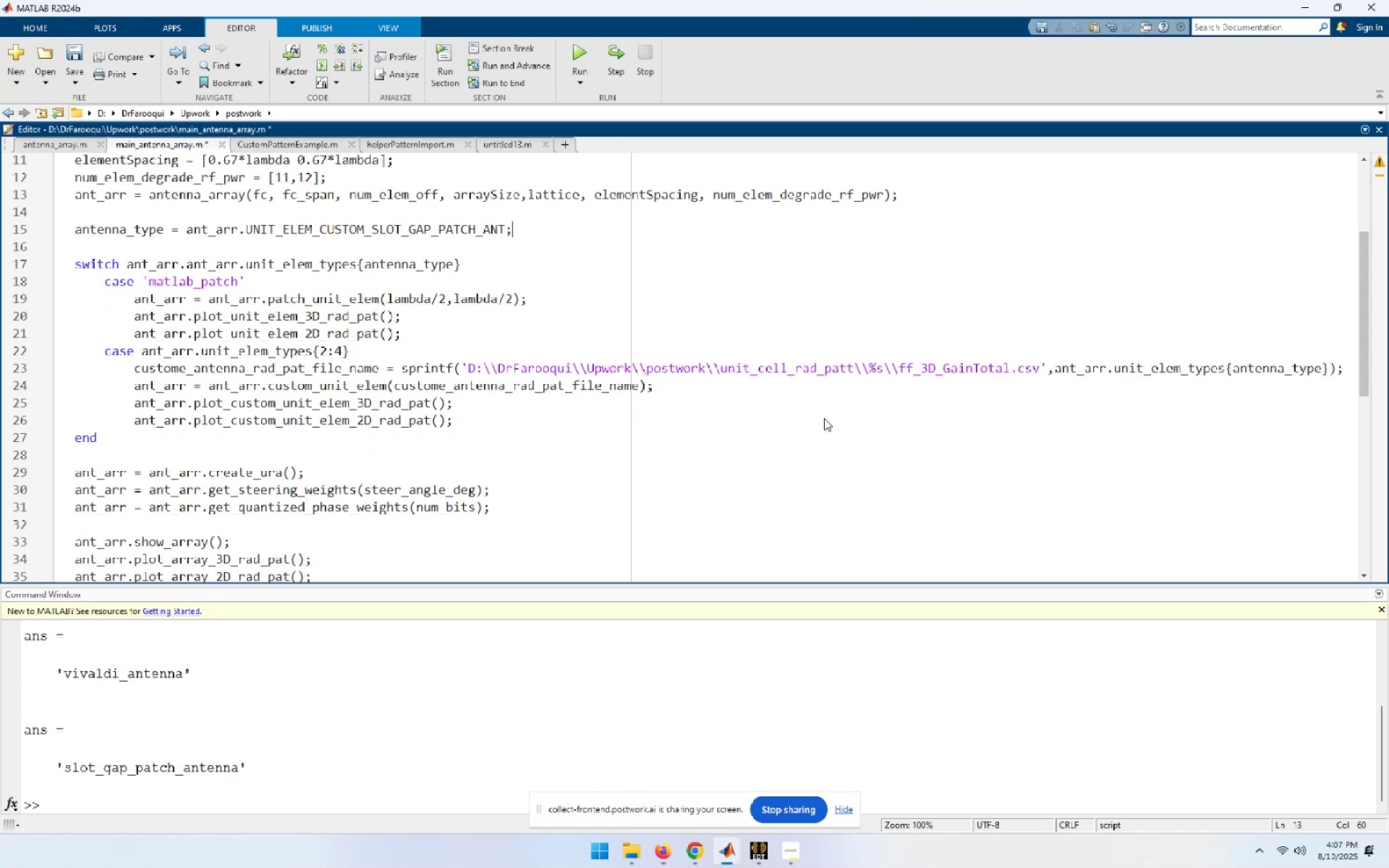 
key(ArrowDown)
 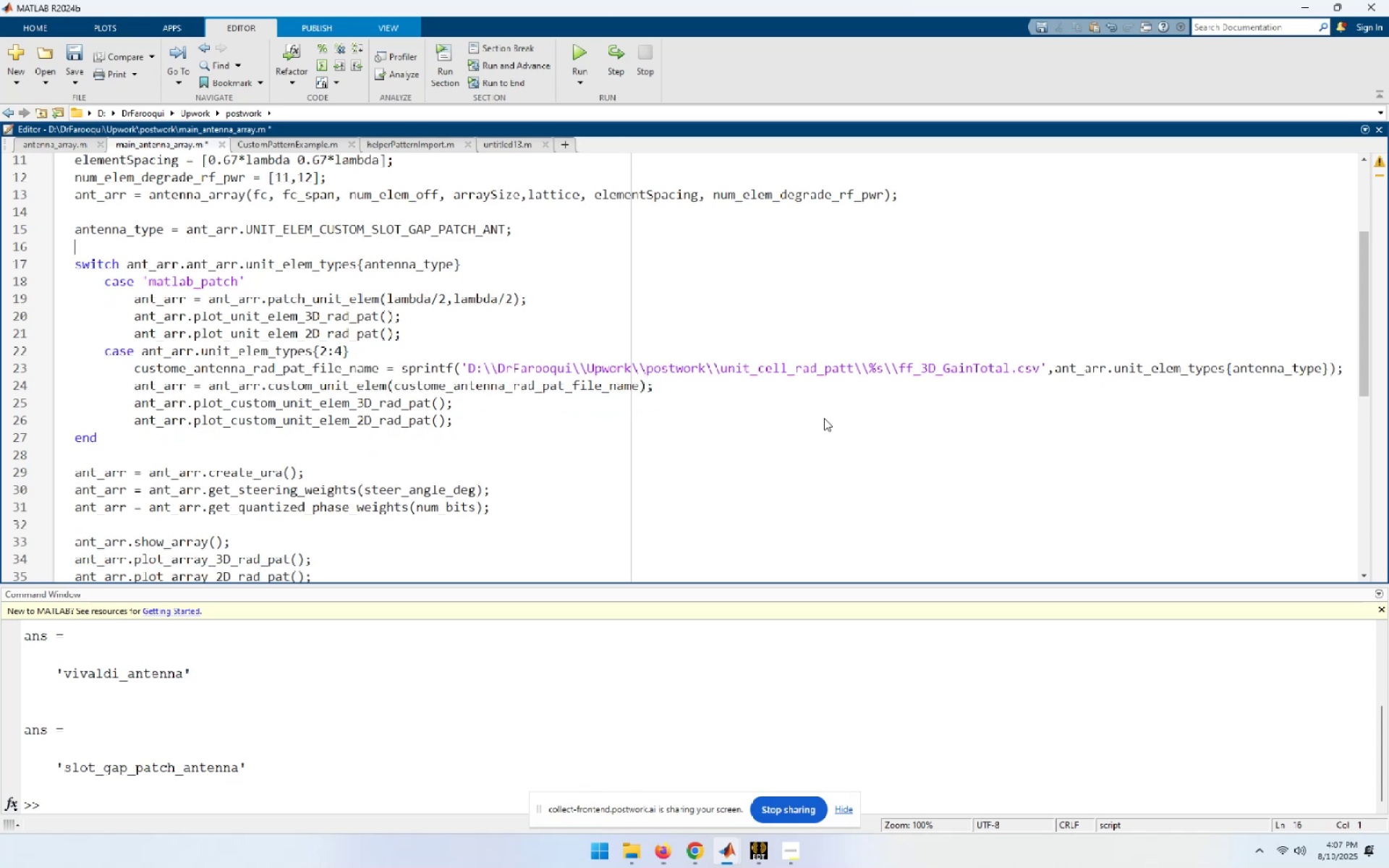 
hold_key(key=ArrowDown, duration=0.83)
 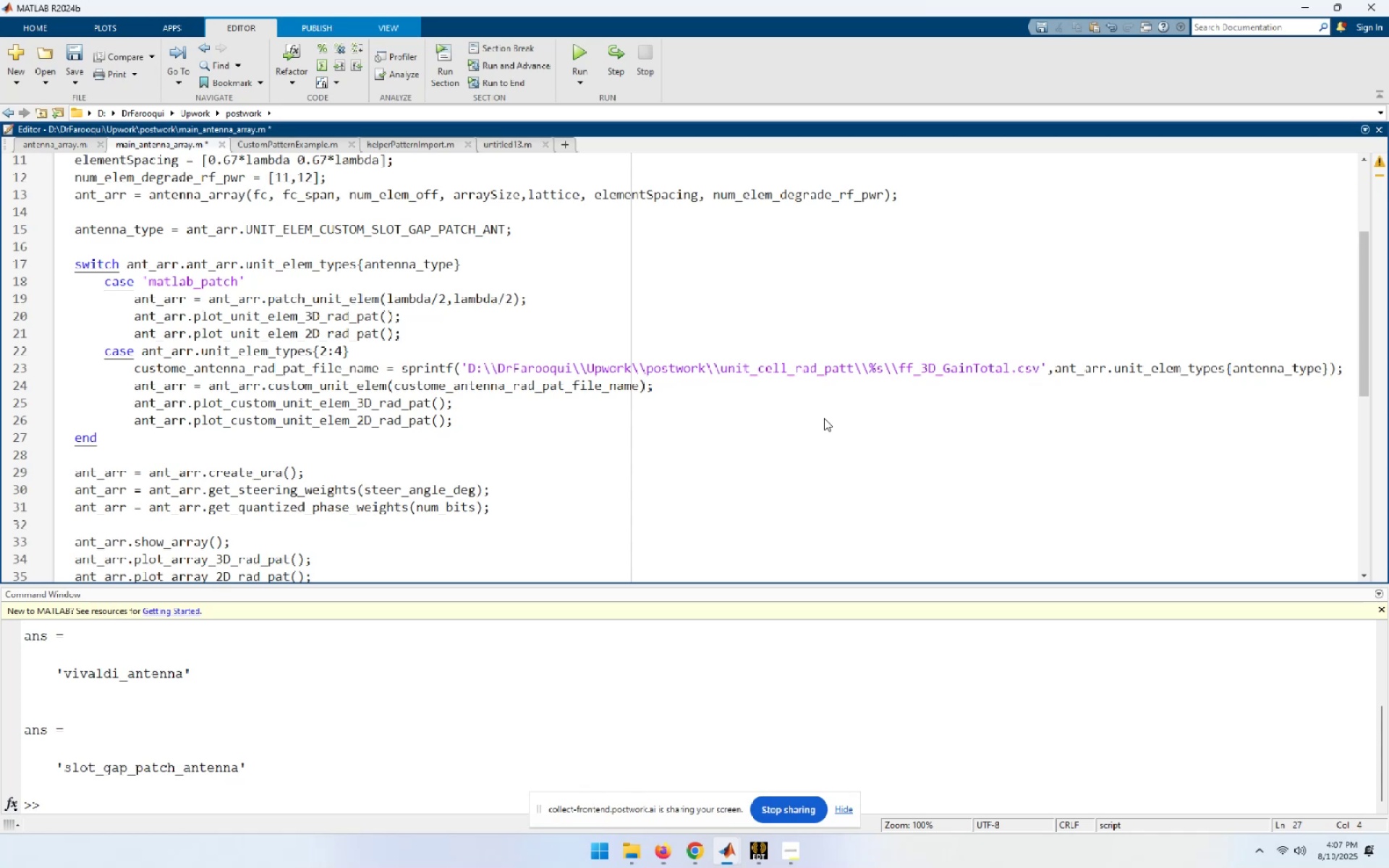 
key(Control+S)
 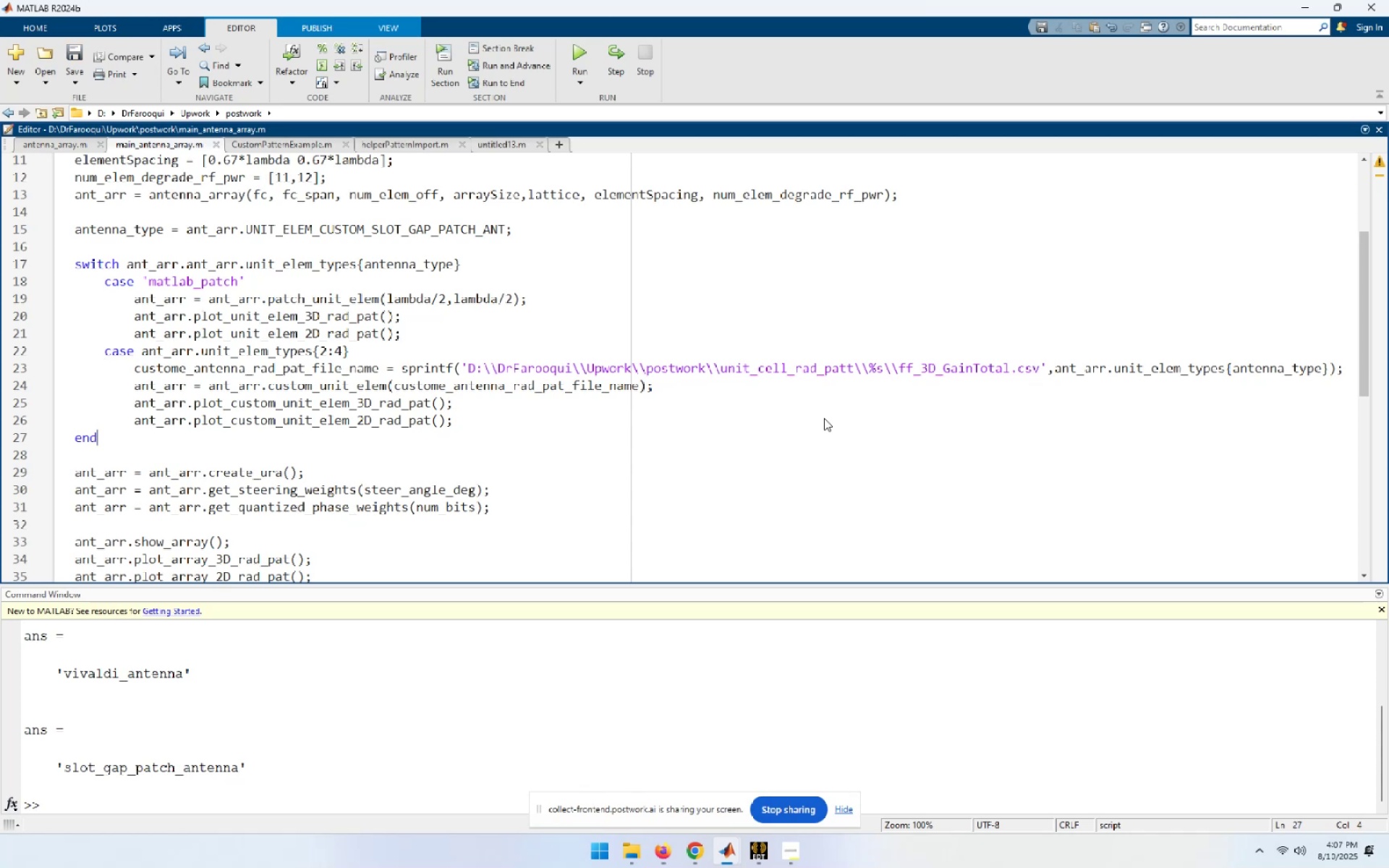 
key(F5)
 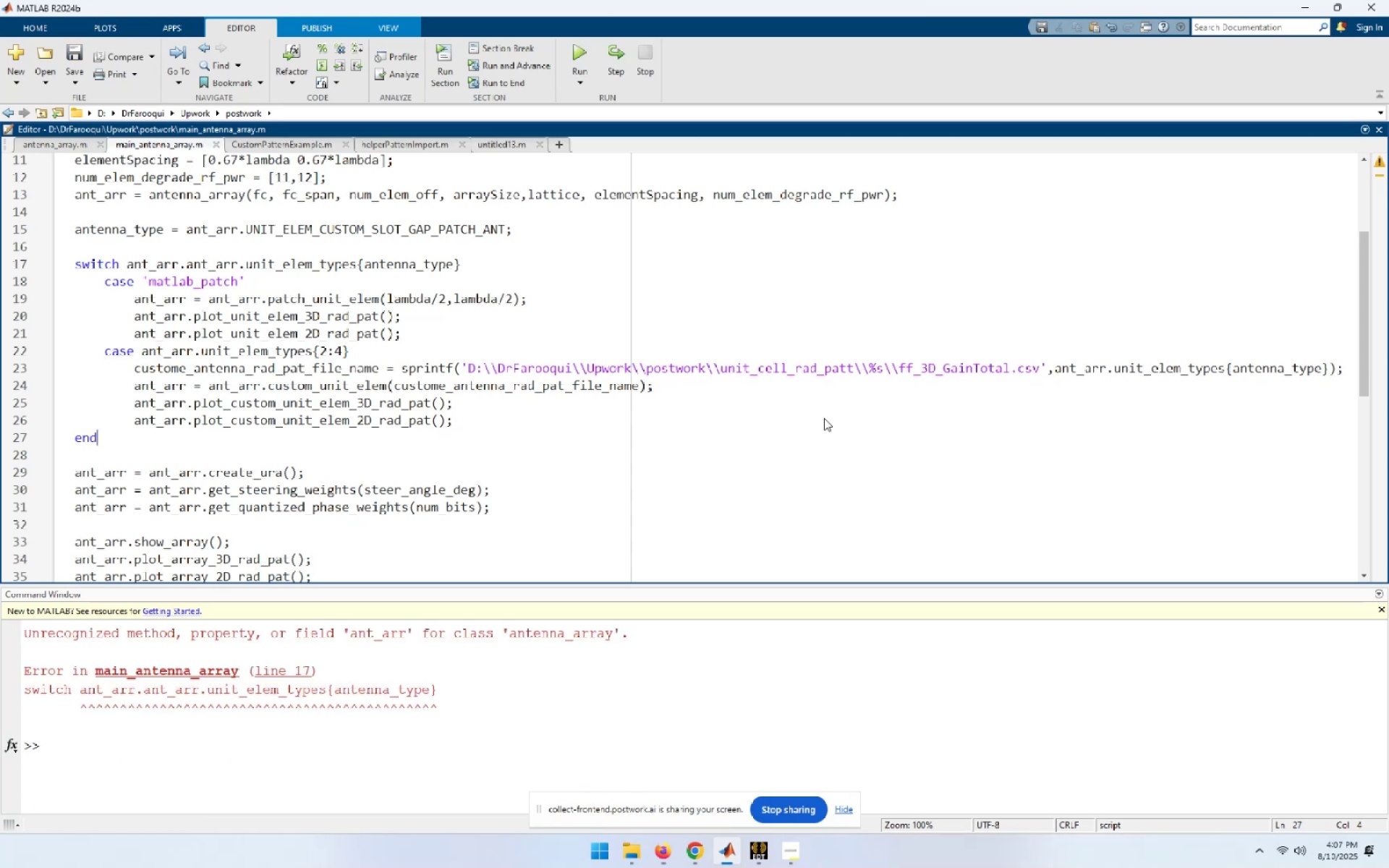 
wait(10.31)
 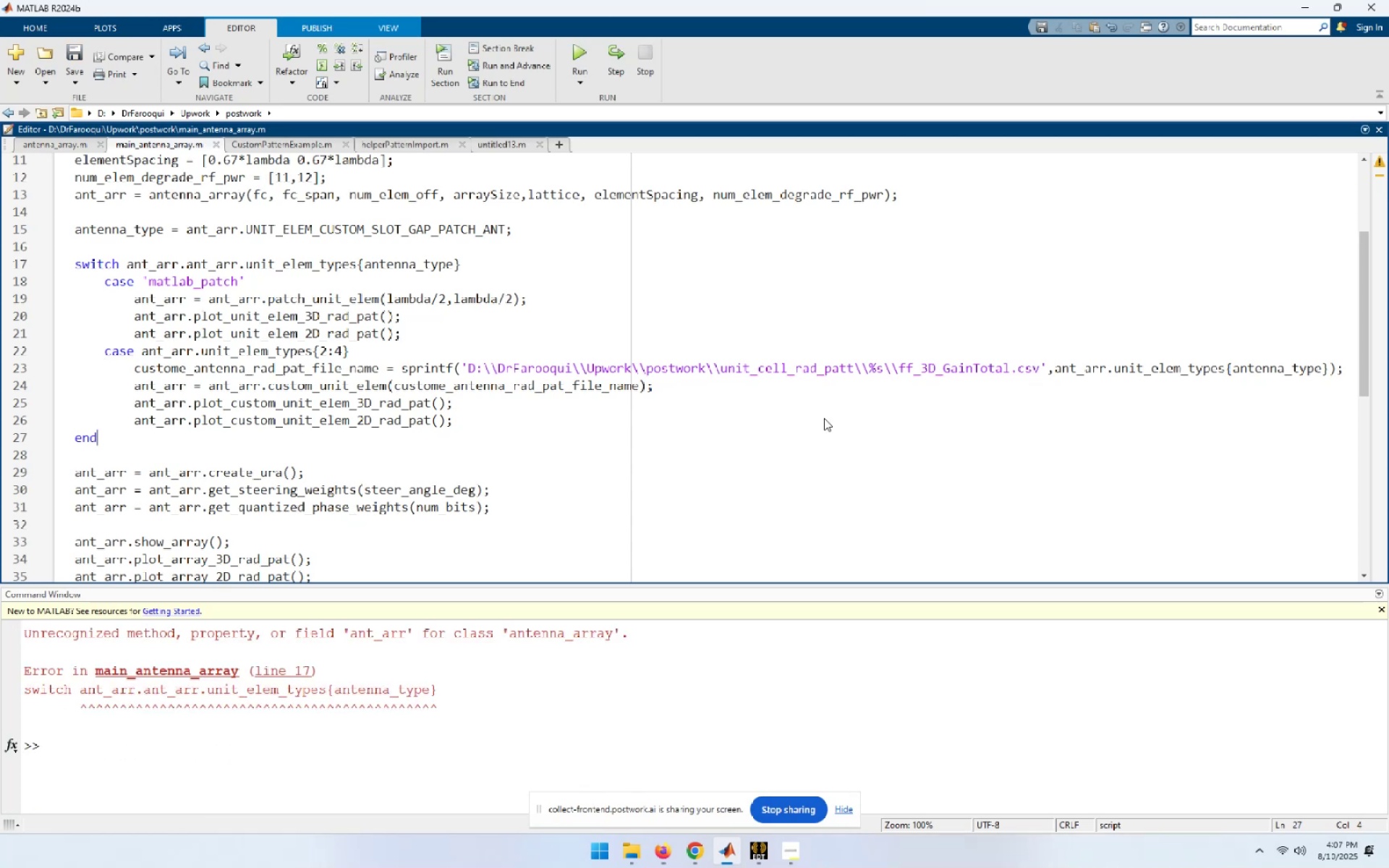 
double_click([105, 198])
 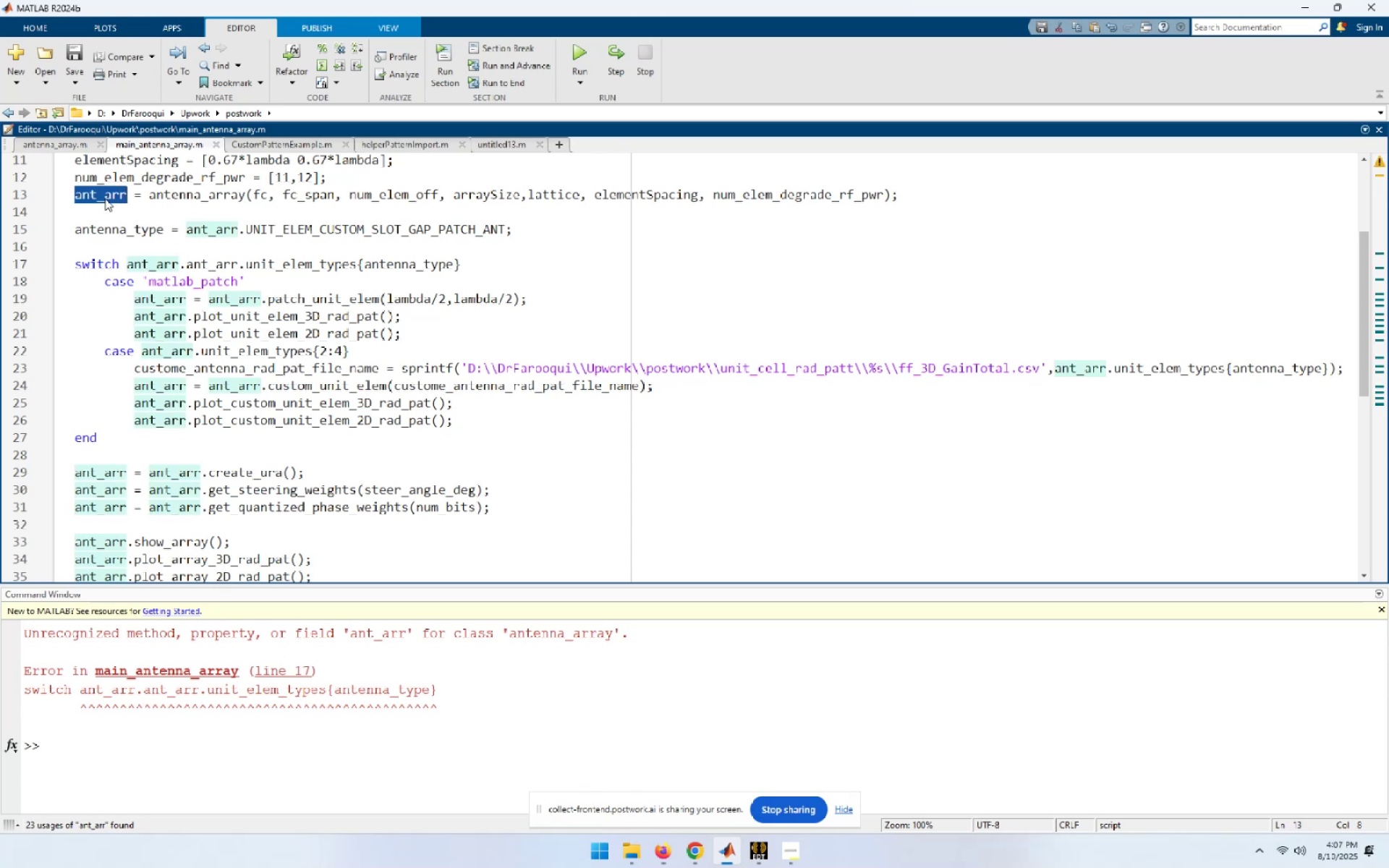 
key(Control+C)
 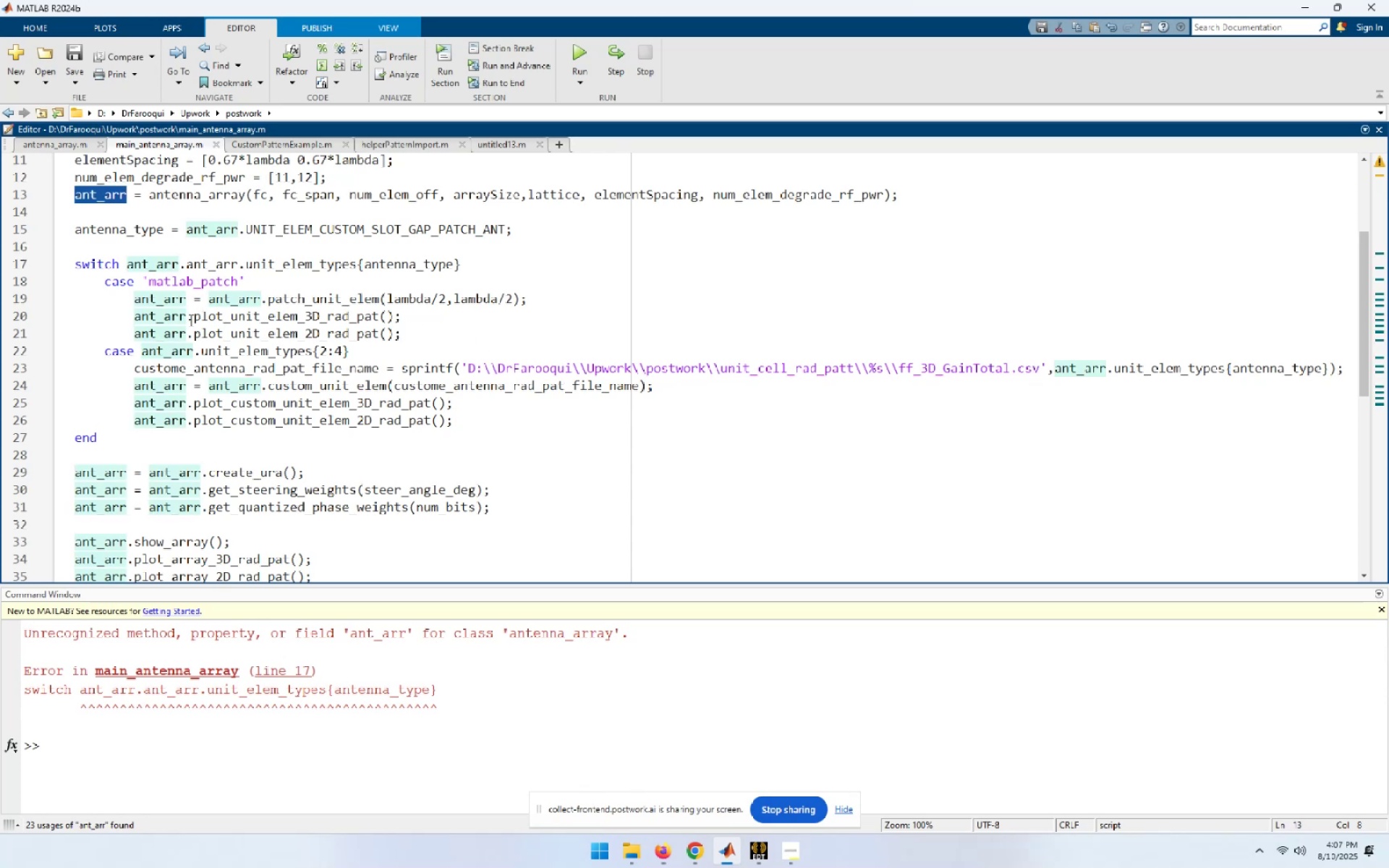 
wait(6.28)
 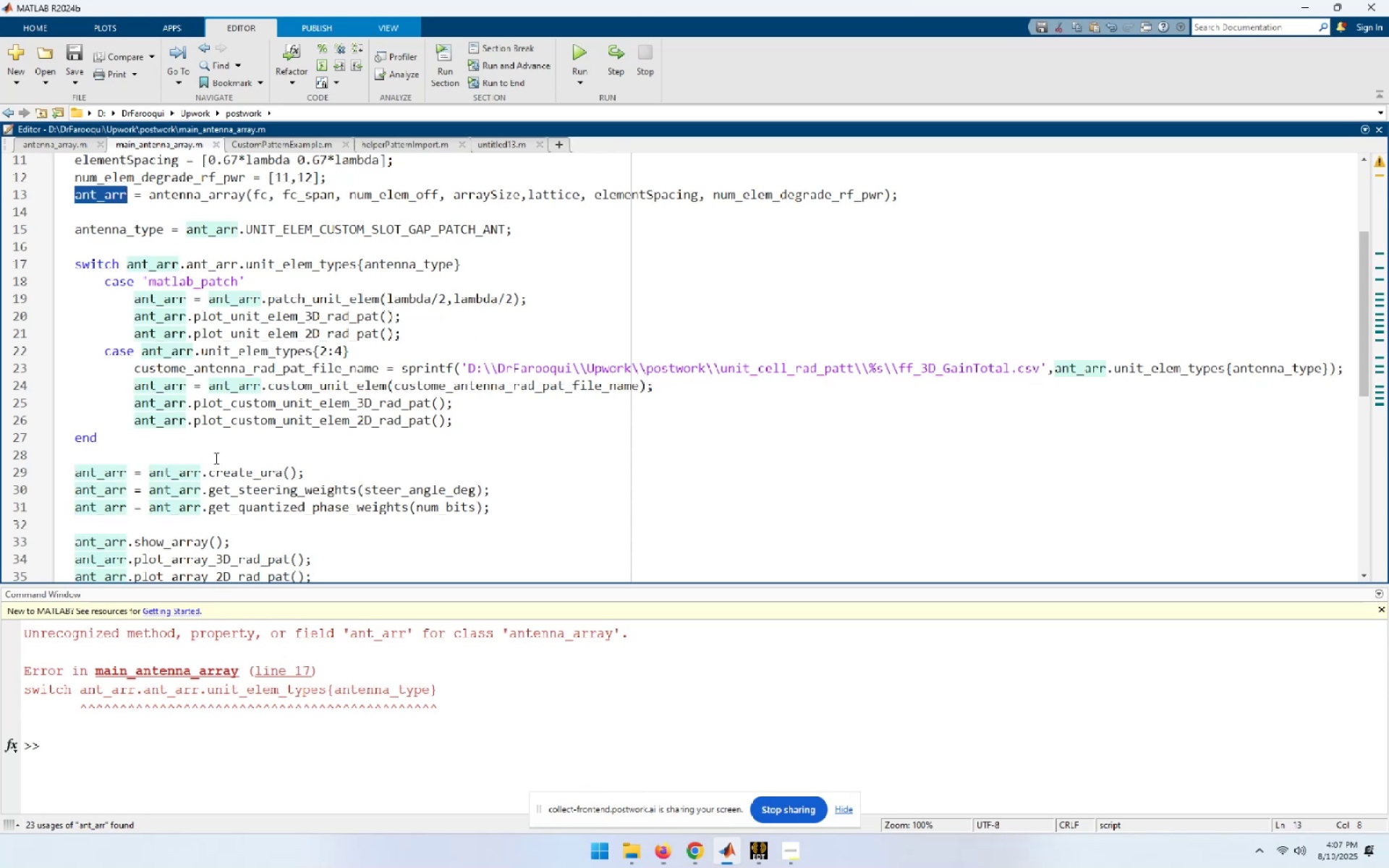 
double_click([159, 258])
 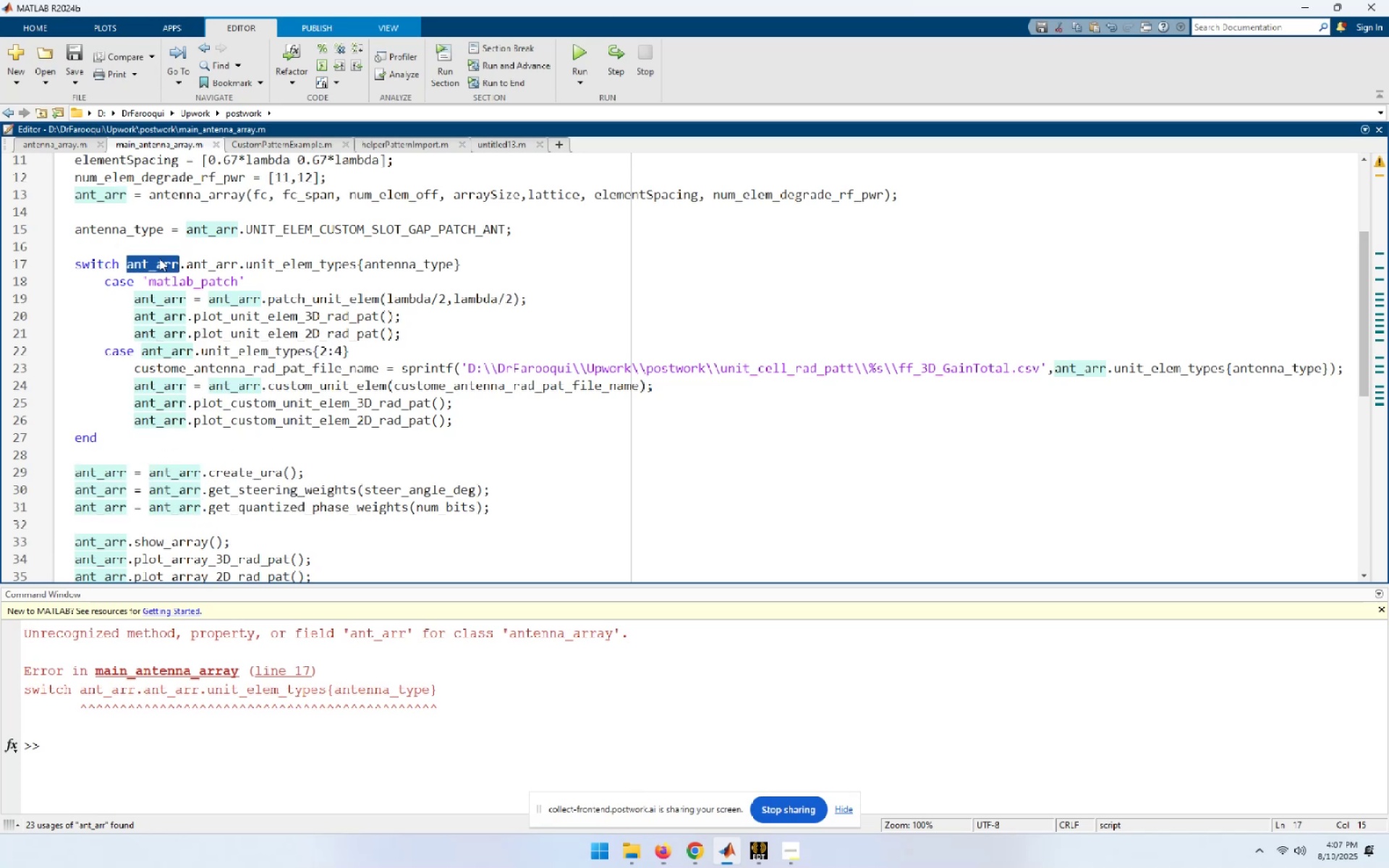 
key(Backspace)
 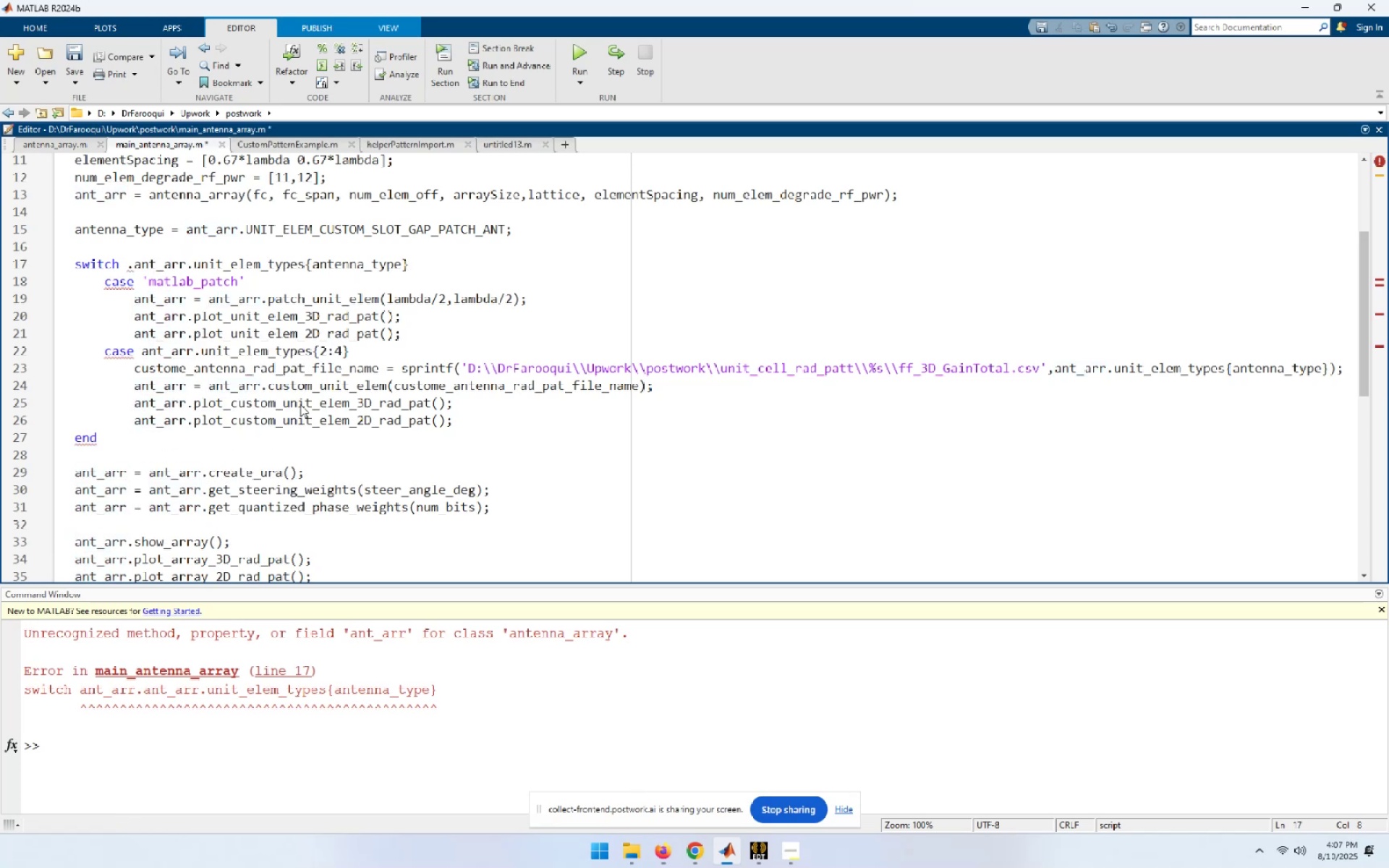 
key(Delete)
 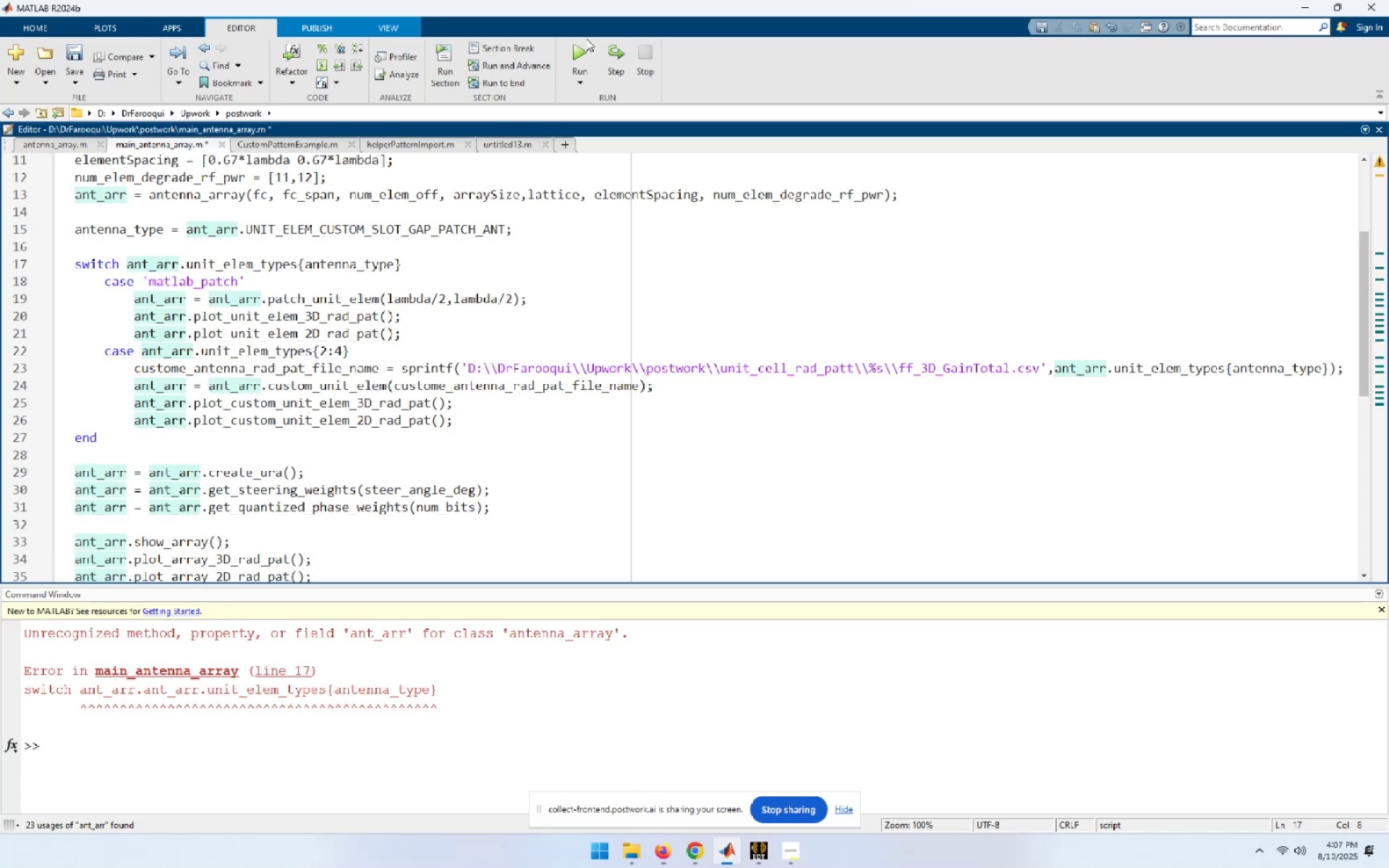 
left_click([582, 54])
 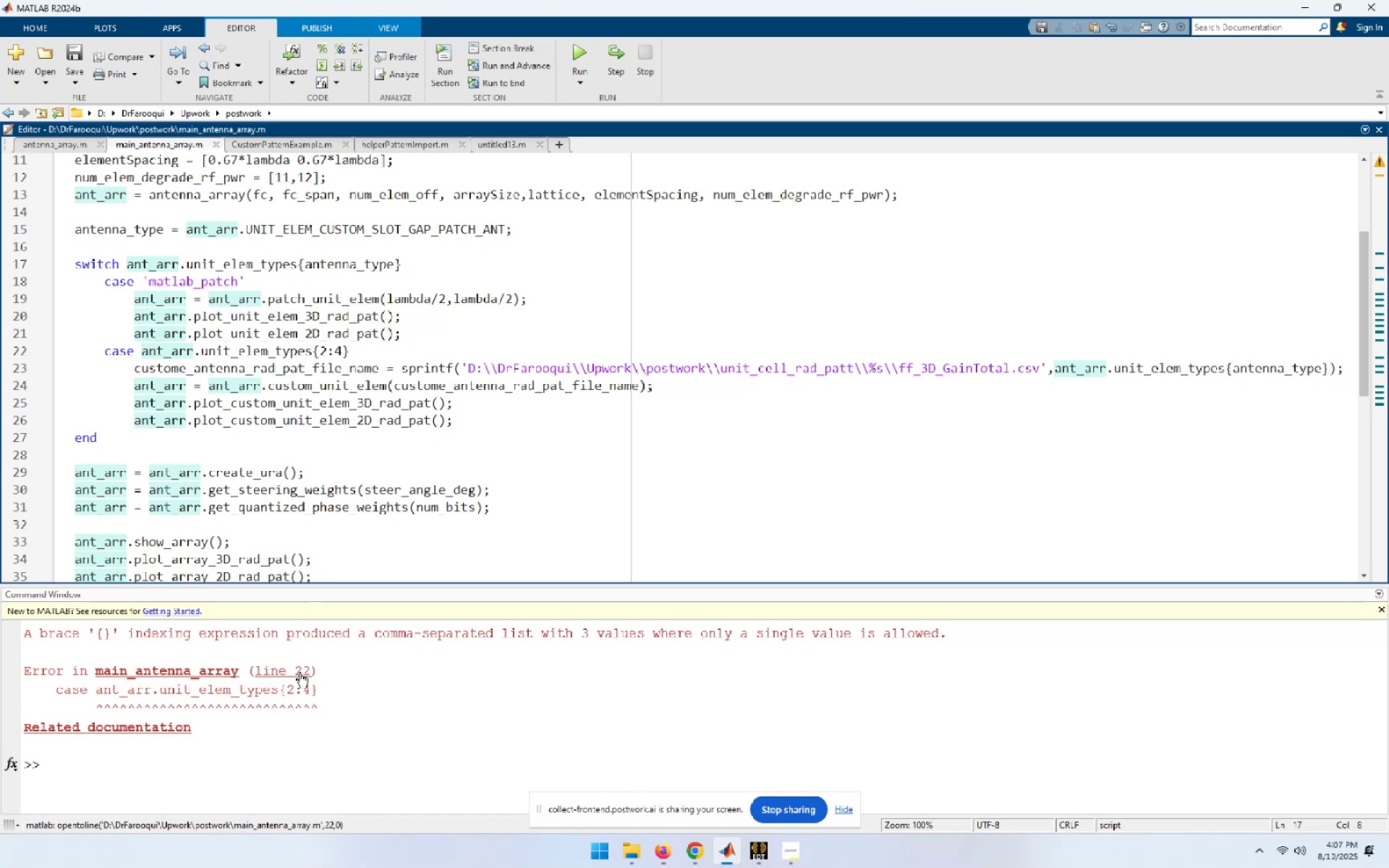 
wait(13.15)
 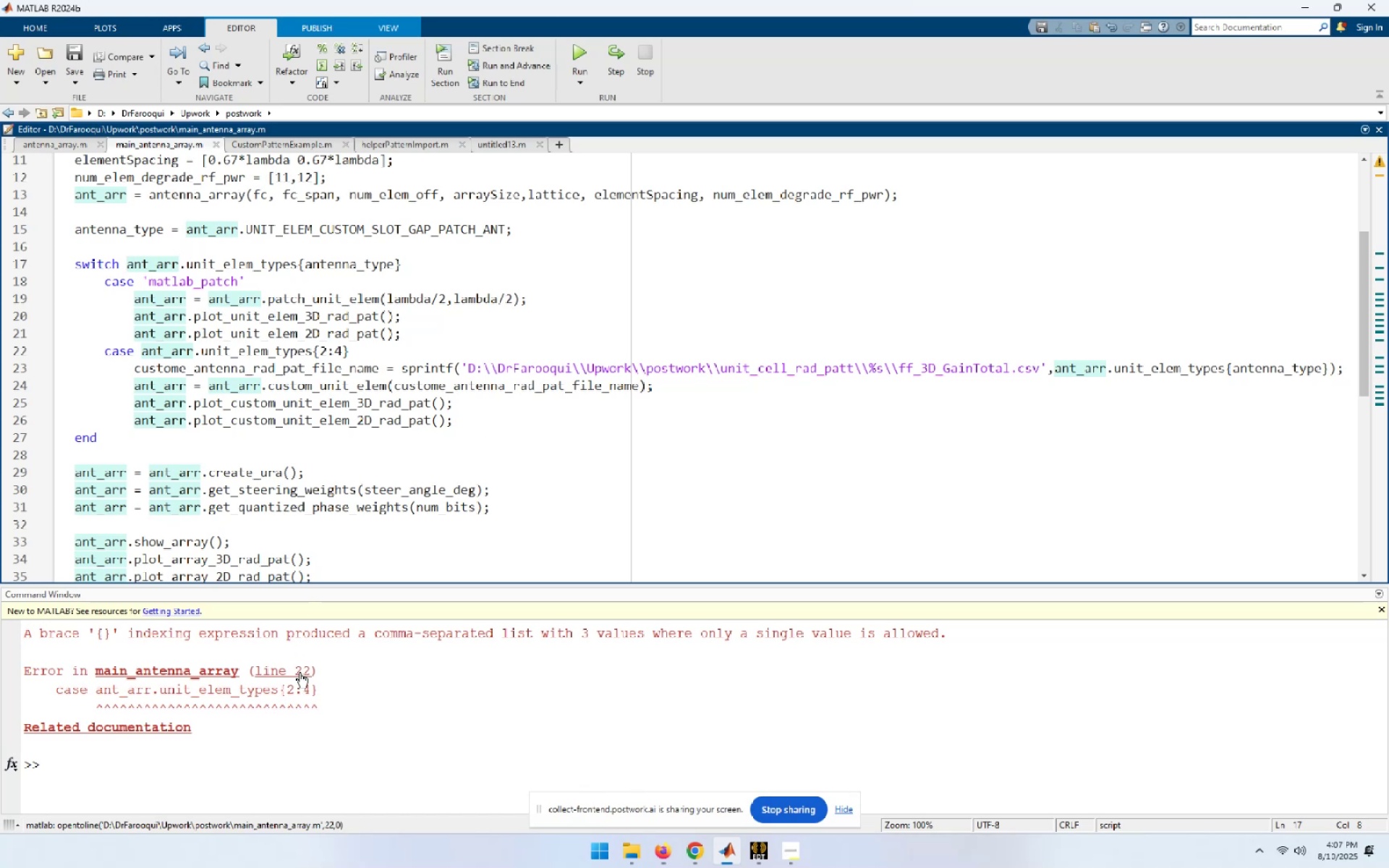 
left_click([53, 146])
 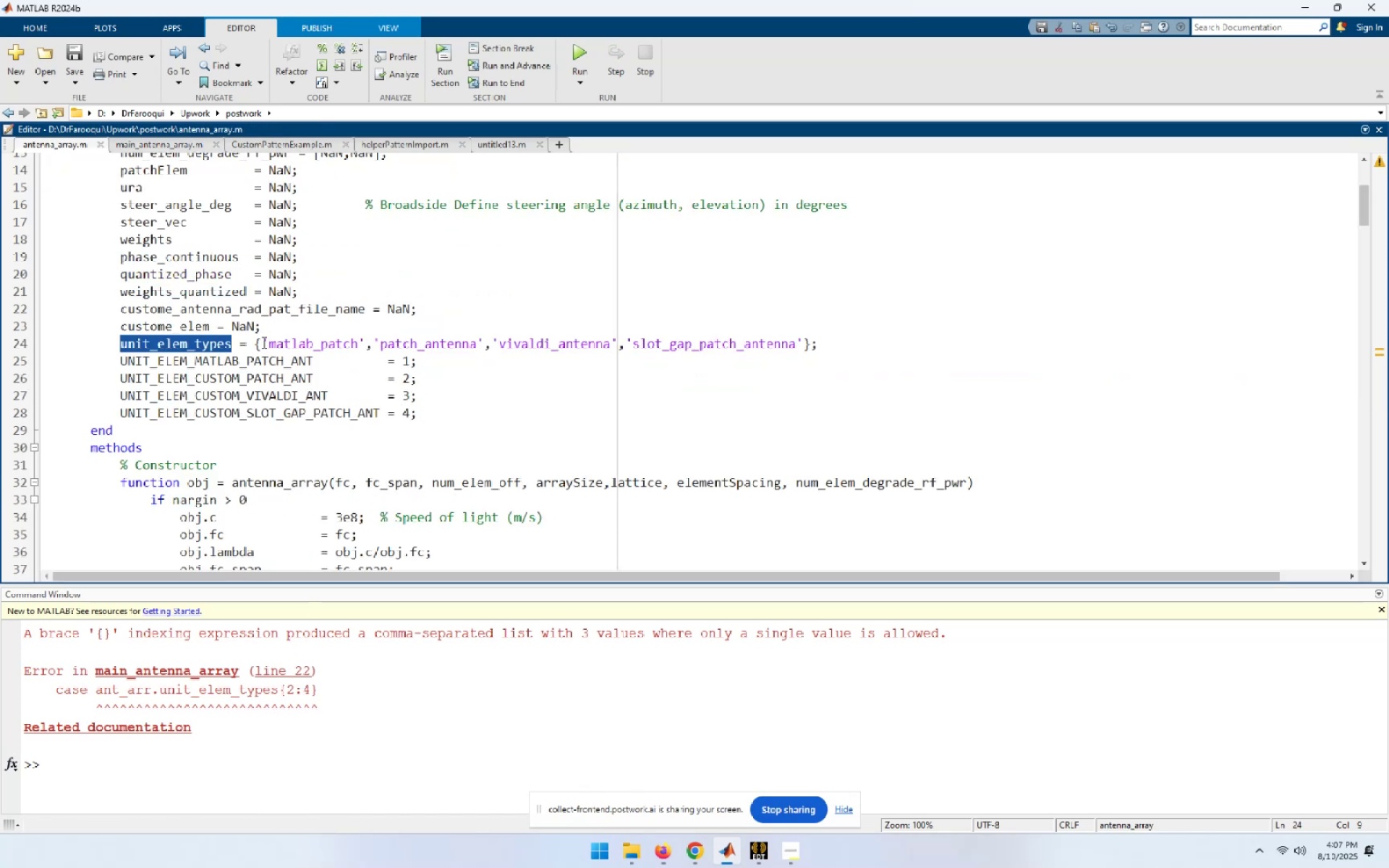 
left_click_drag(start_coordinate=[253, 341], to_coordinate=[808, 348])
 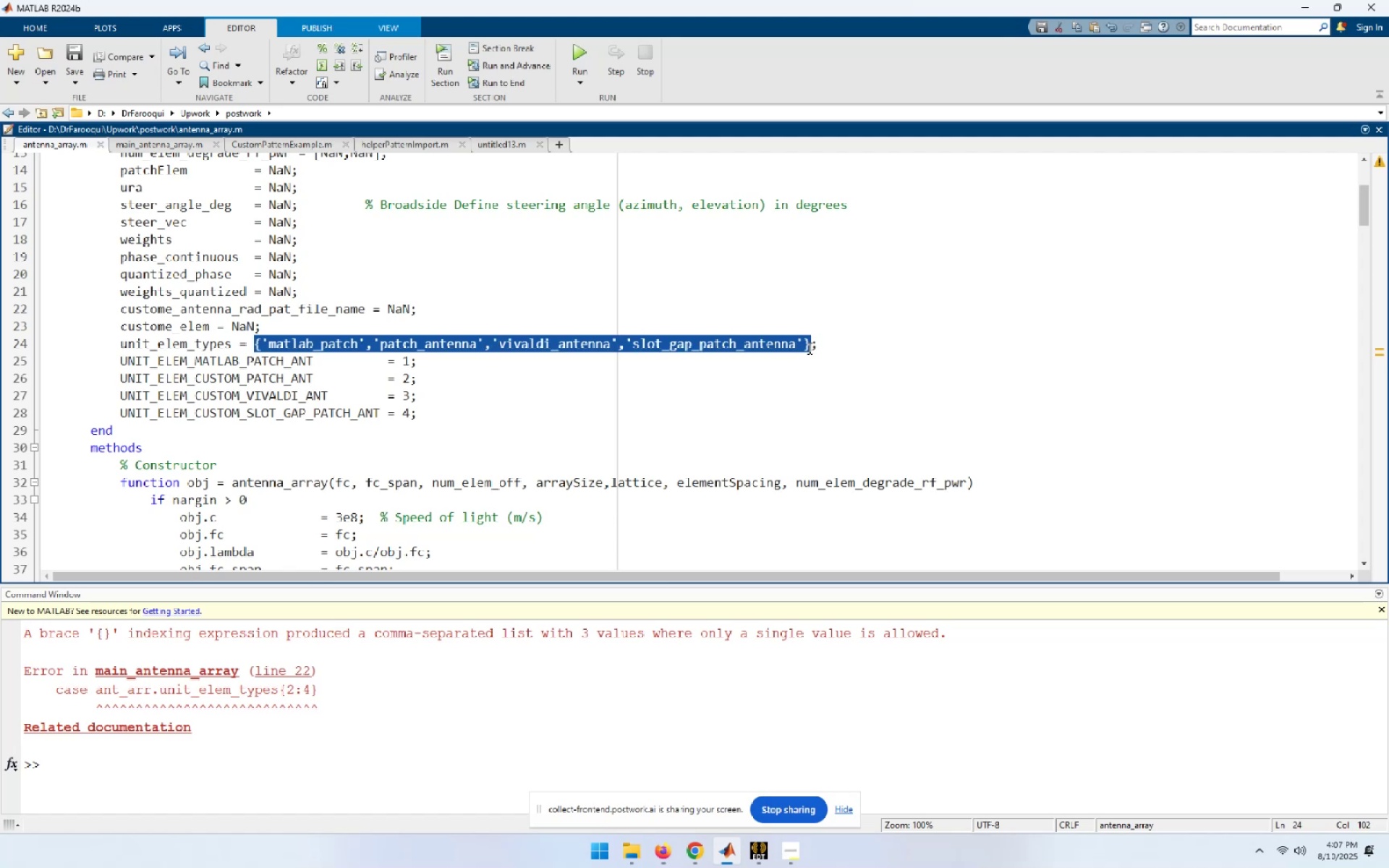 
key(Control+C)
 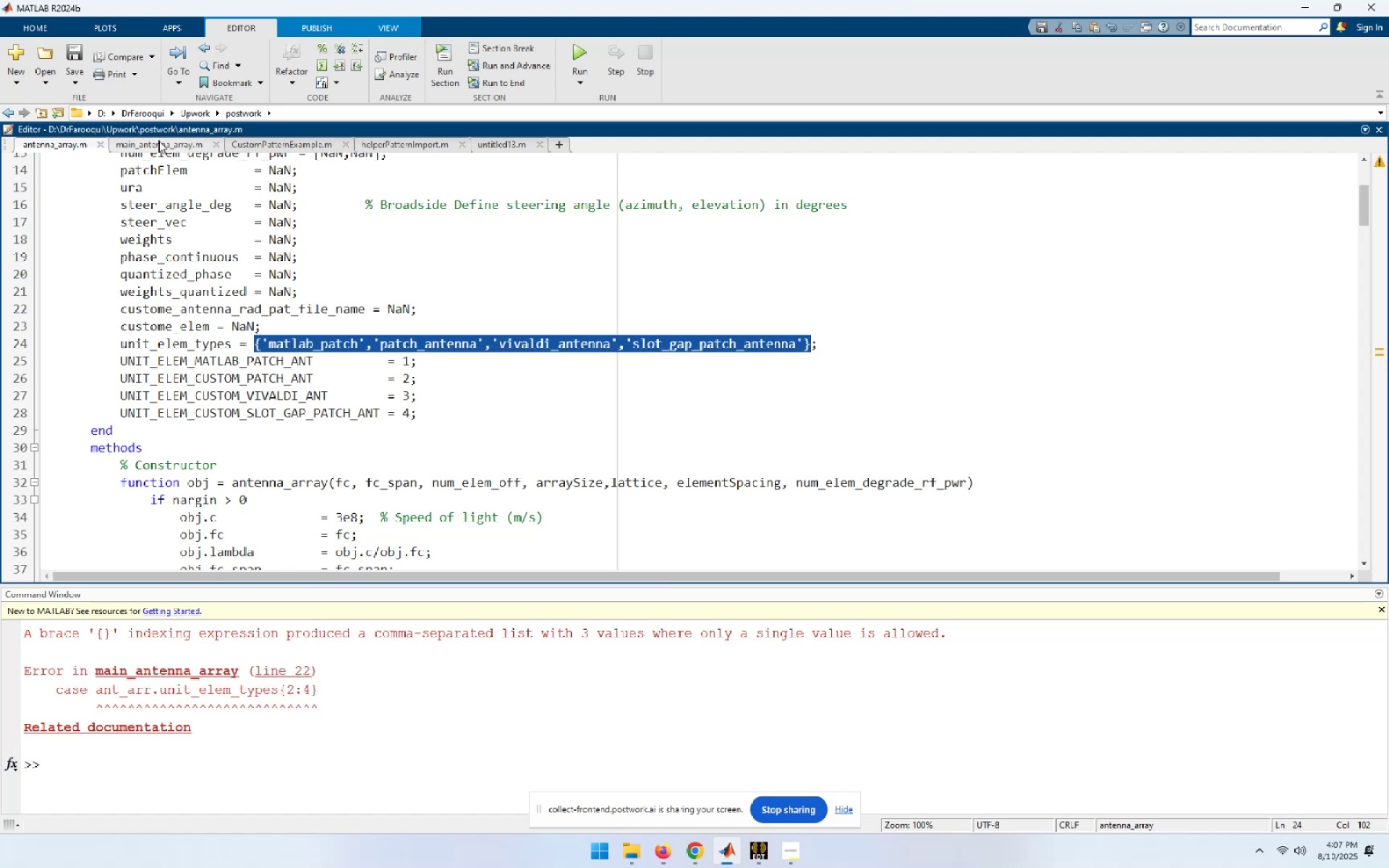 
left_click([158, 145])
 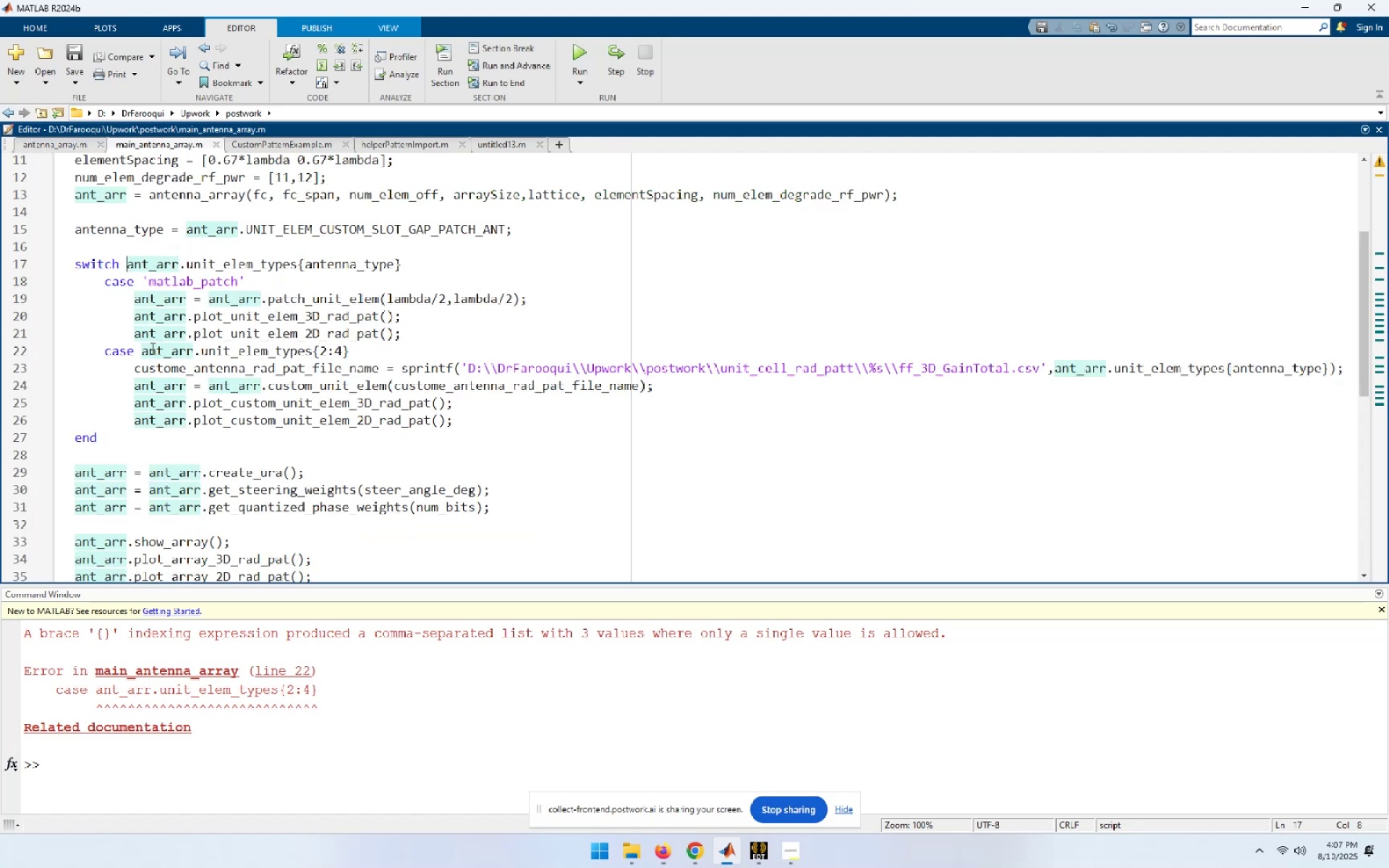 
left_click_drag(start_coordinate=[140, 352], to_coordinate=[339, 349])
 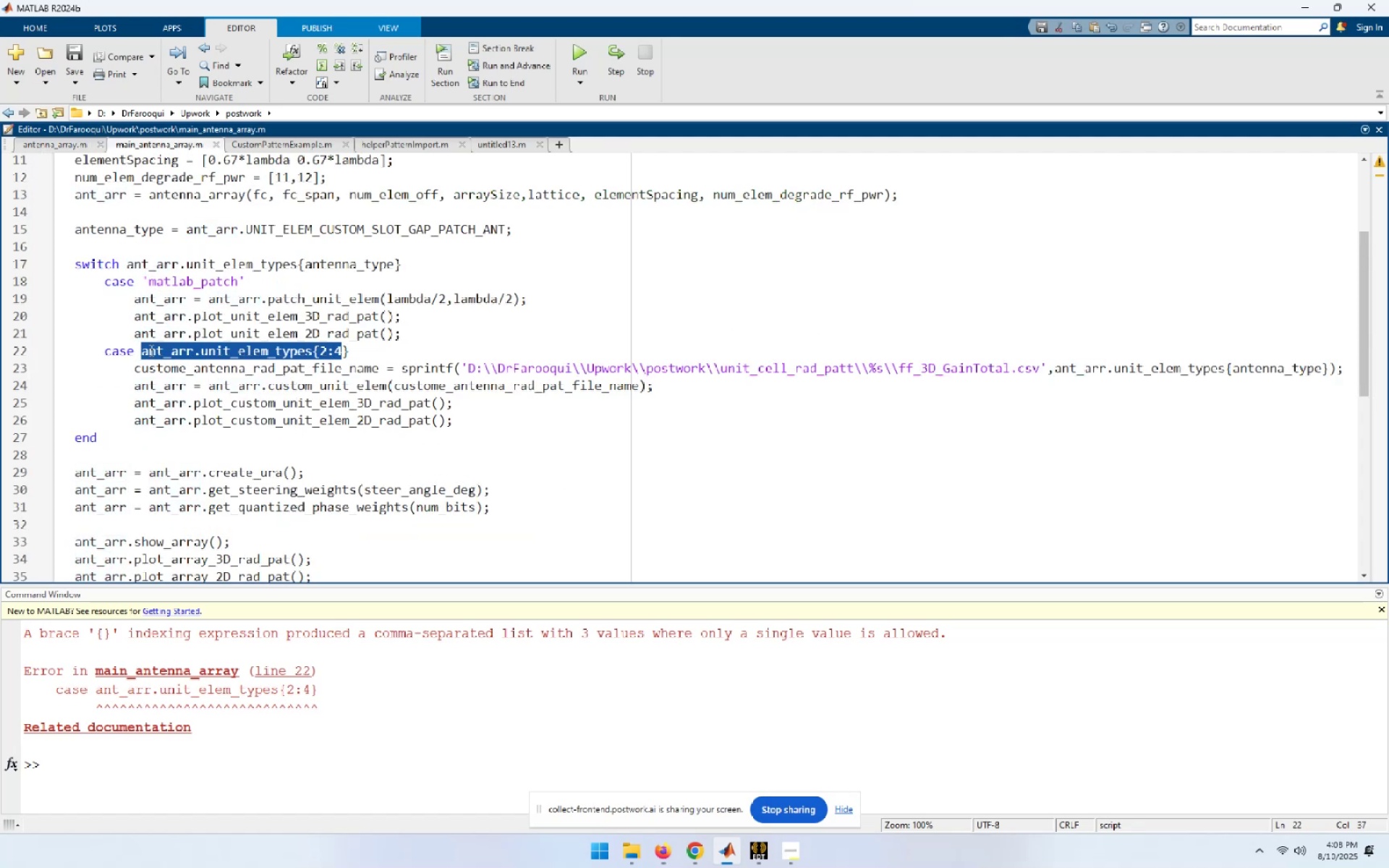 
left_click([143, 350])
 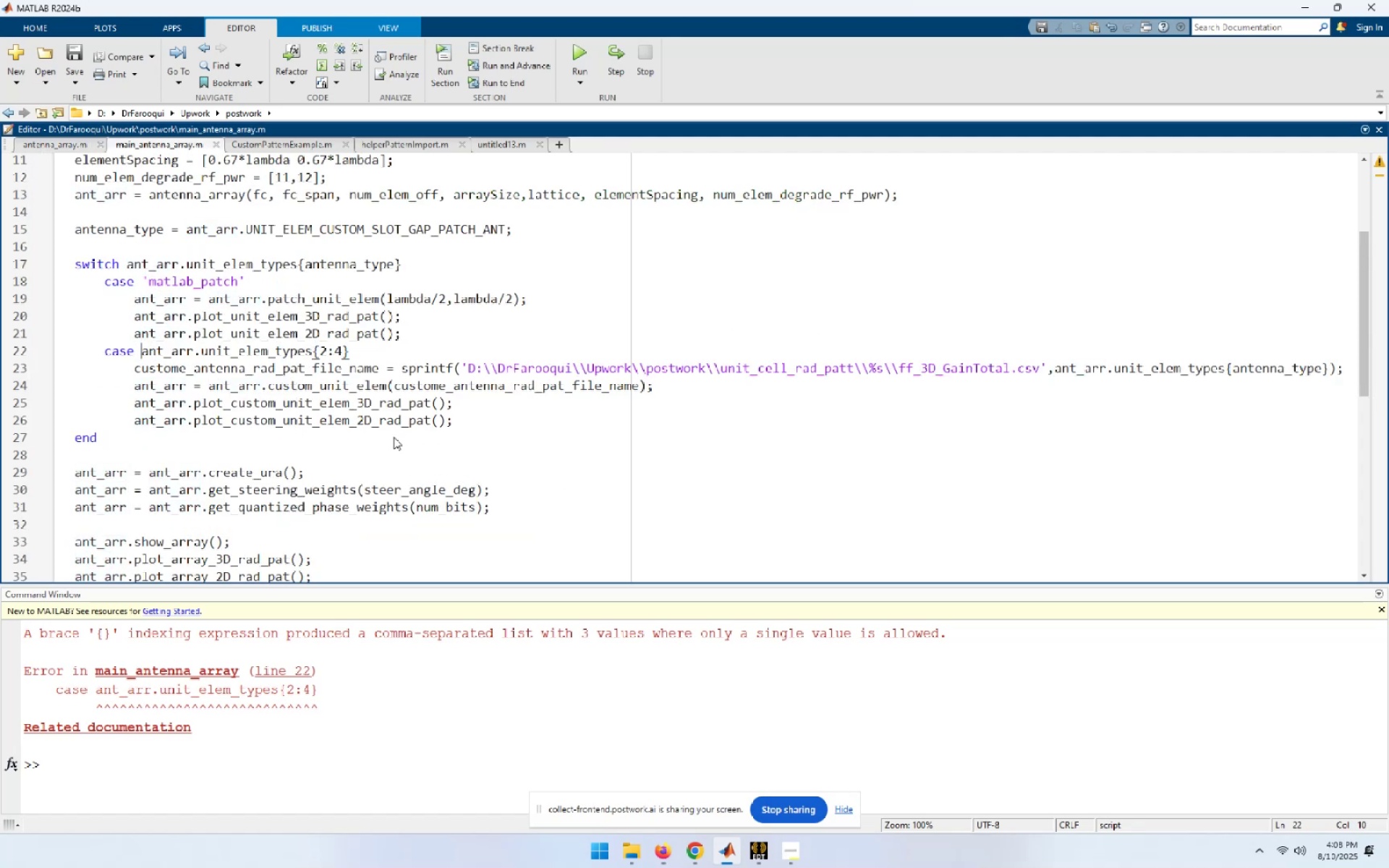 
key(Shift+5)
 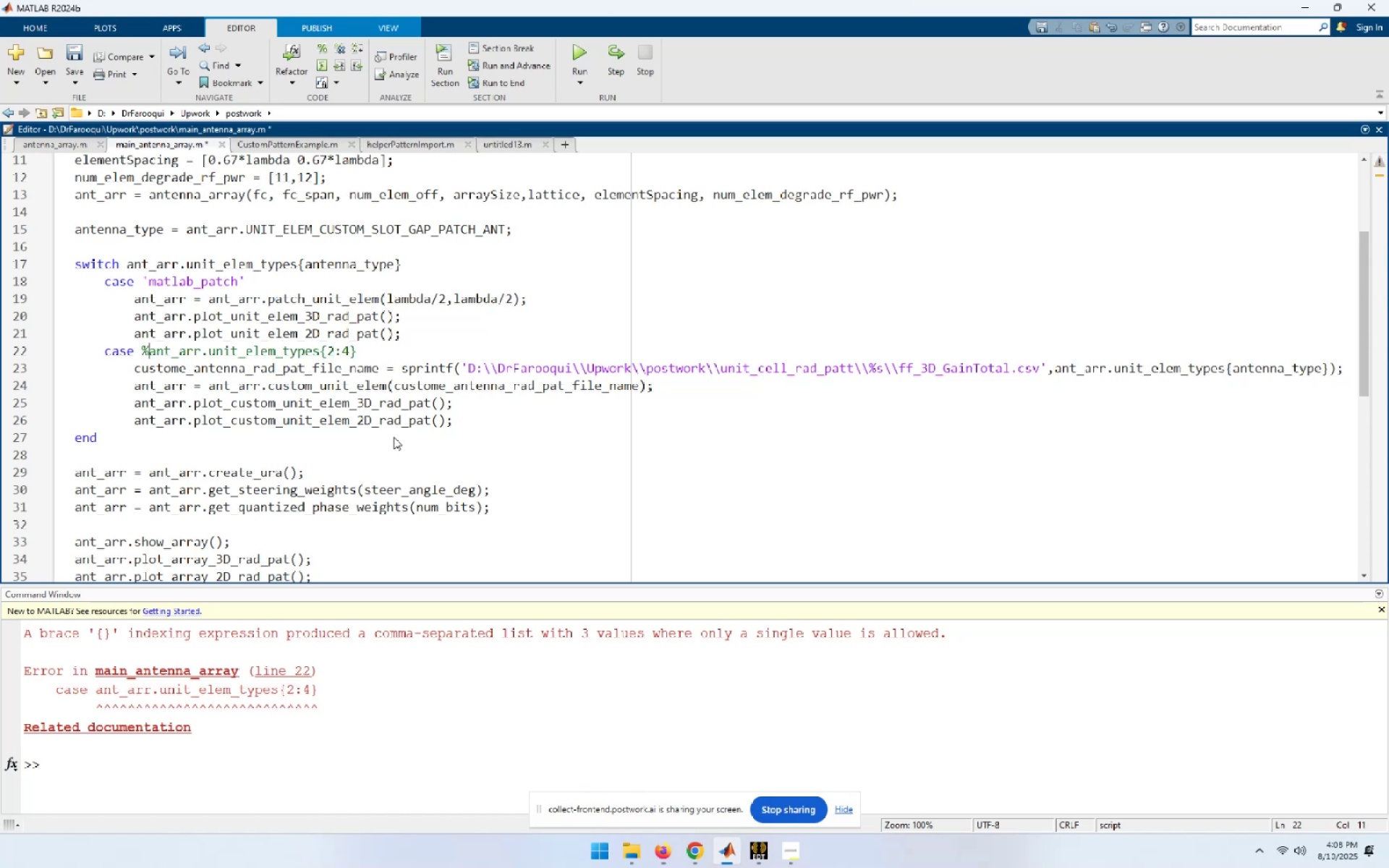 
key(ArrowLeft)
 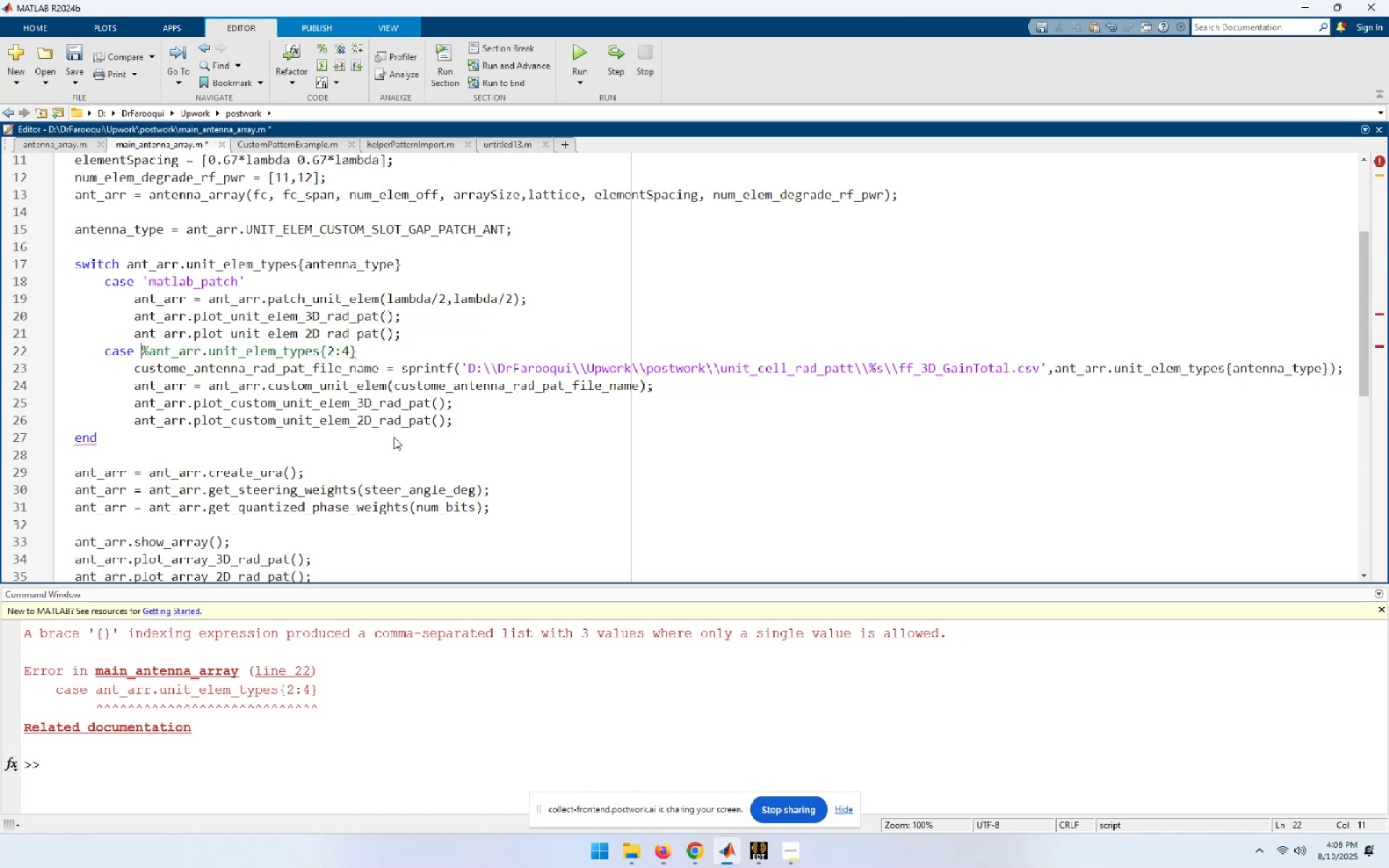 
key(Control+ControlLeft)
 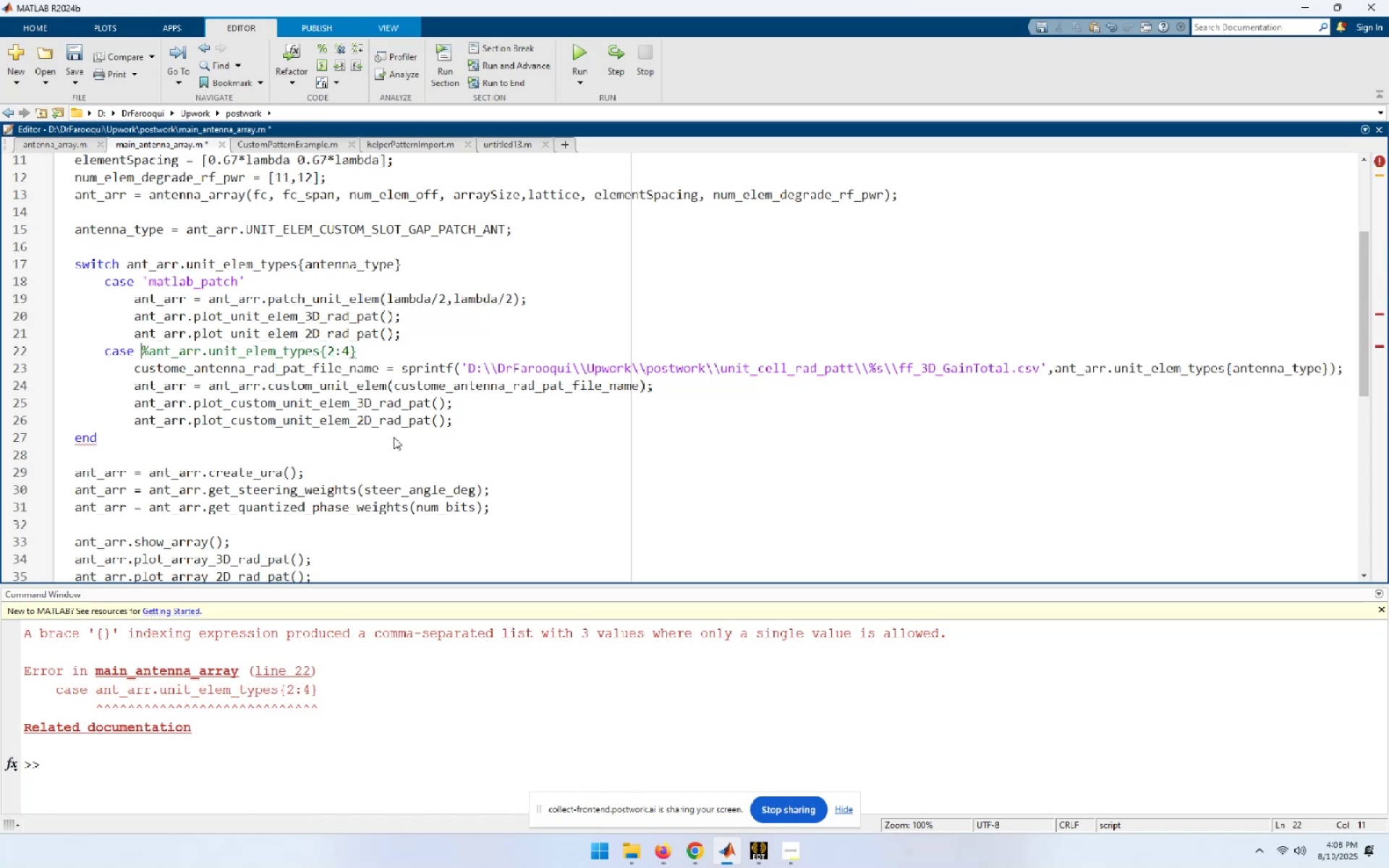 
key(Control+V)
 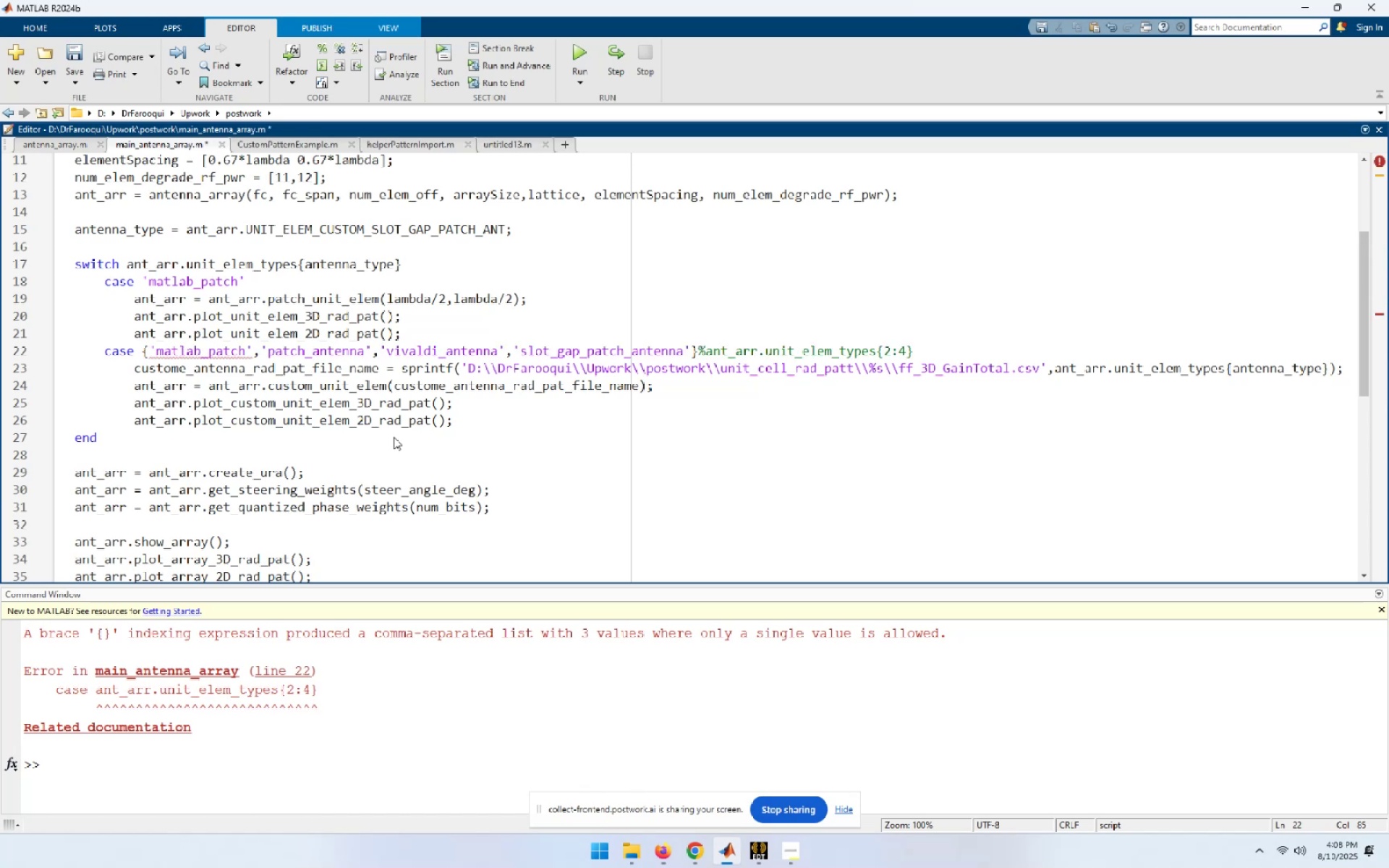 
key(Space)
 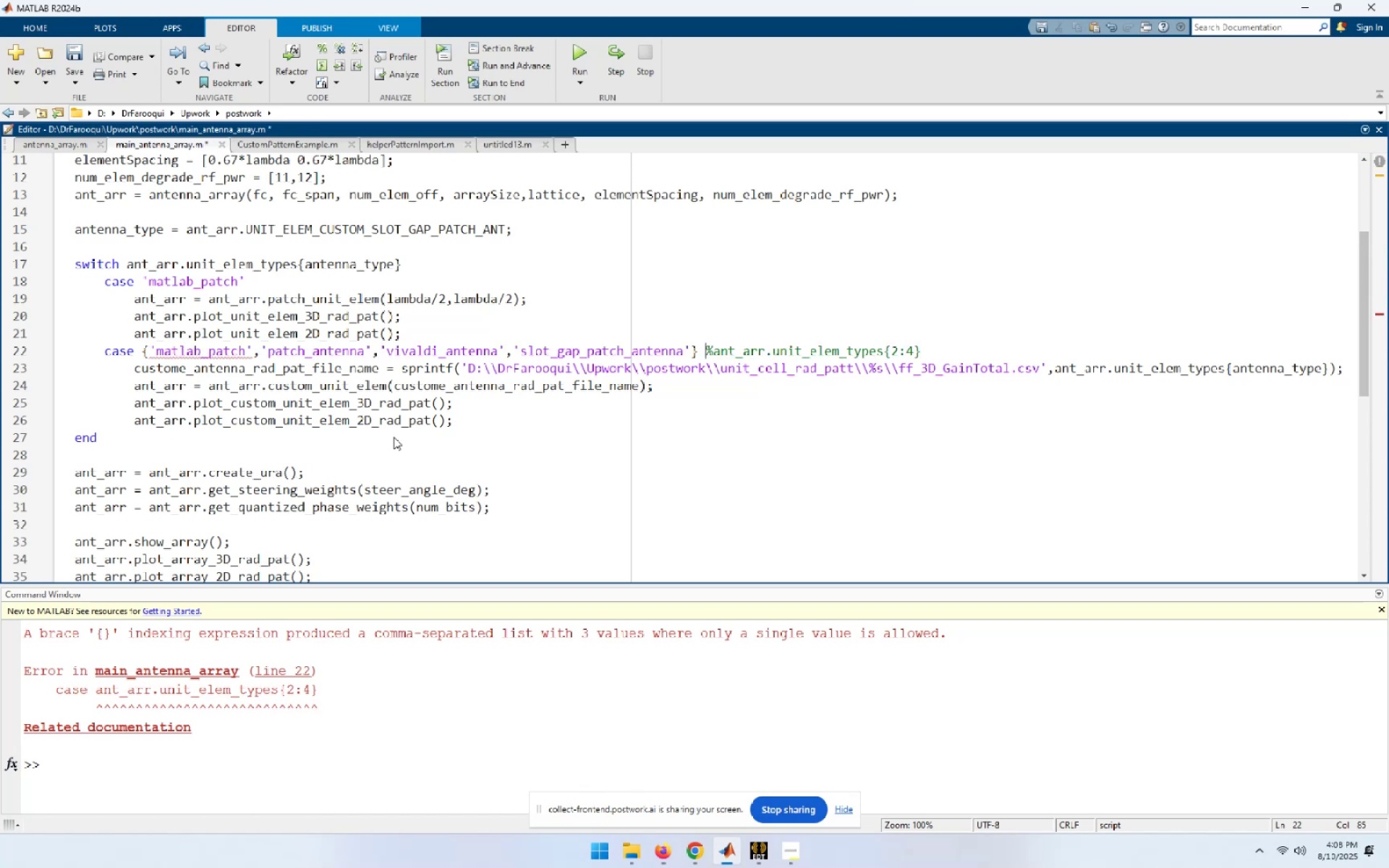 
hold_key(key=ArrowLeft, duration=1.53)
 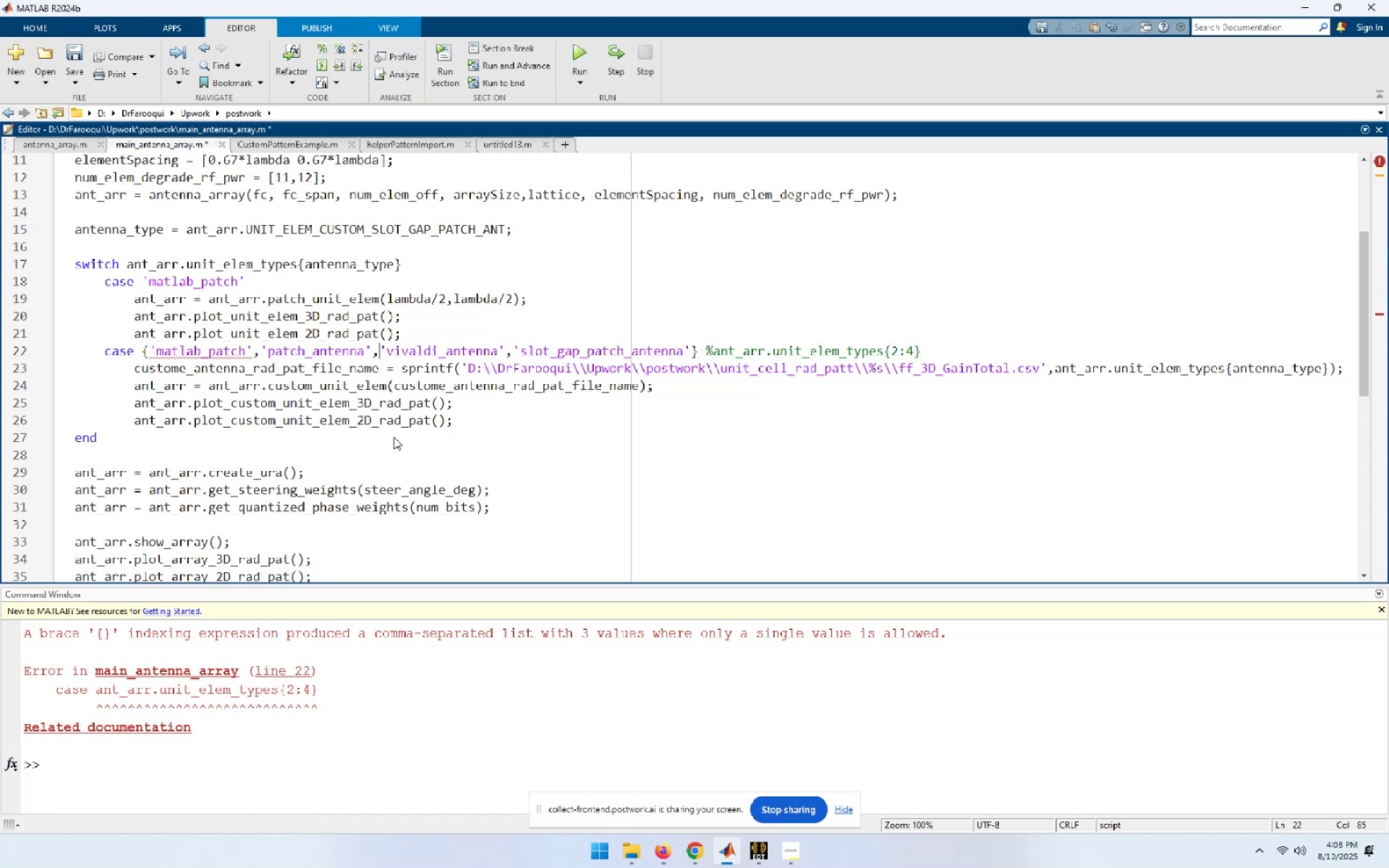 
hold_key(key=ArrowLeft, duration=0.9)
 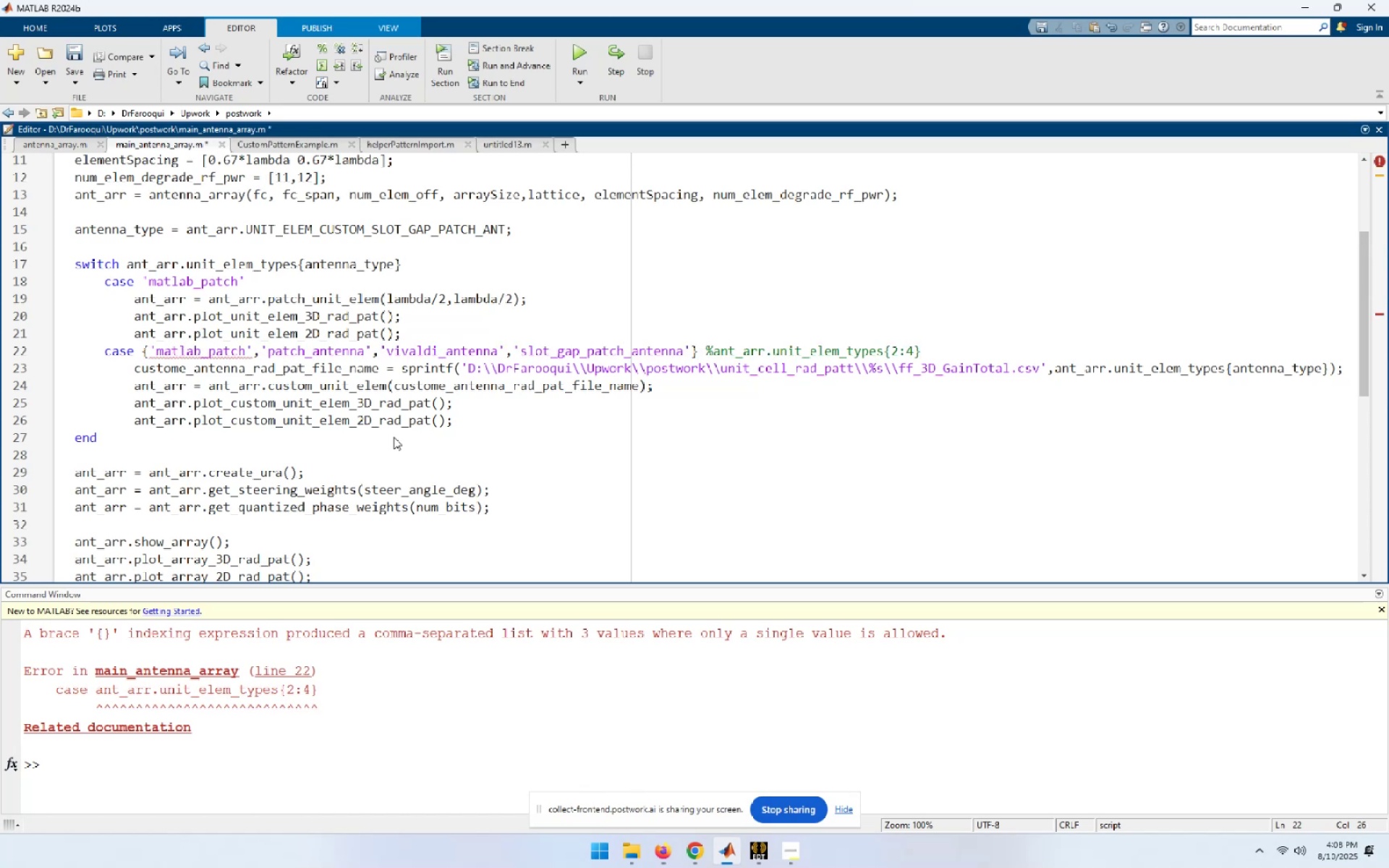 
key(Backspace)
 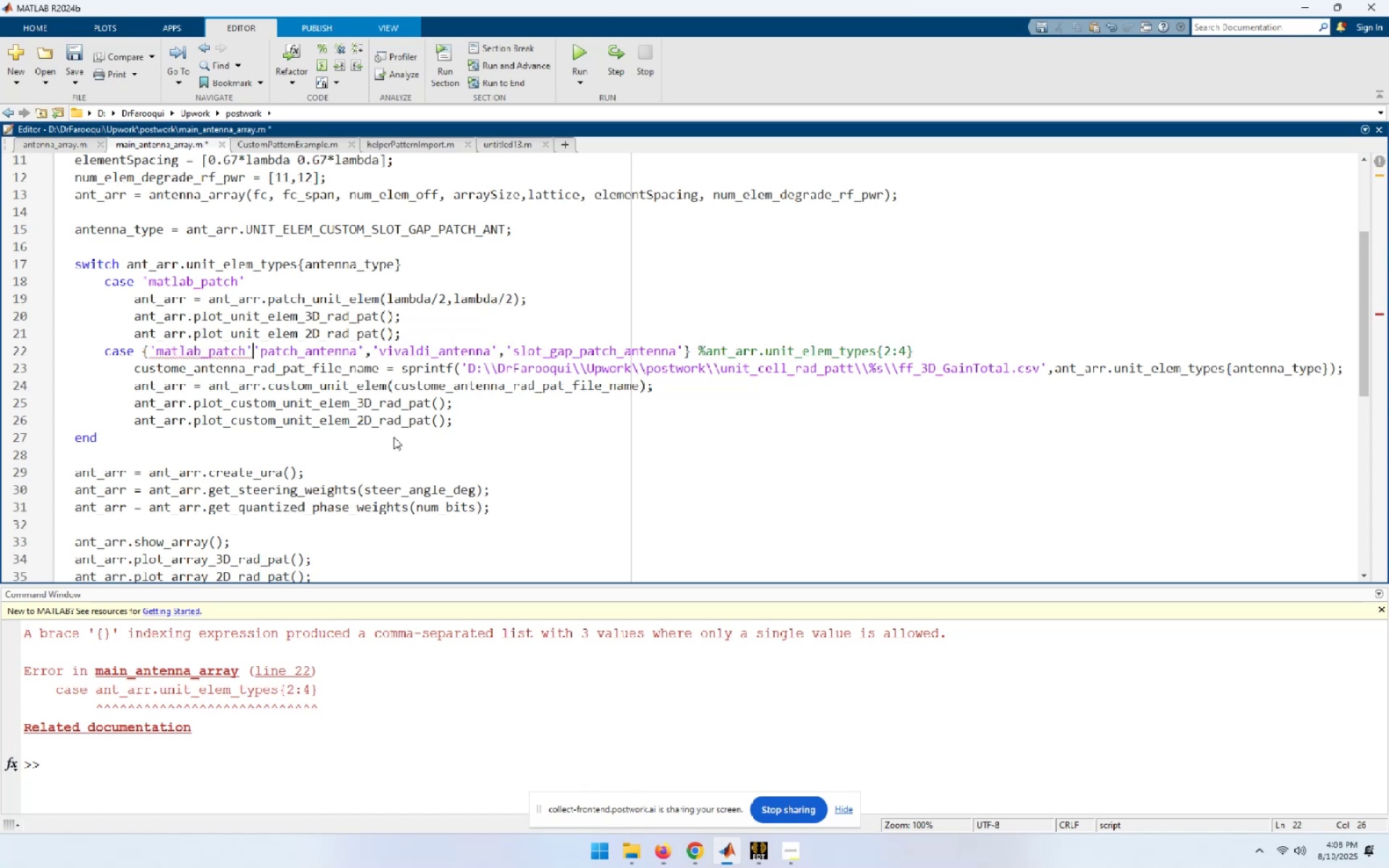 
key(Backspace)
 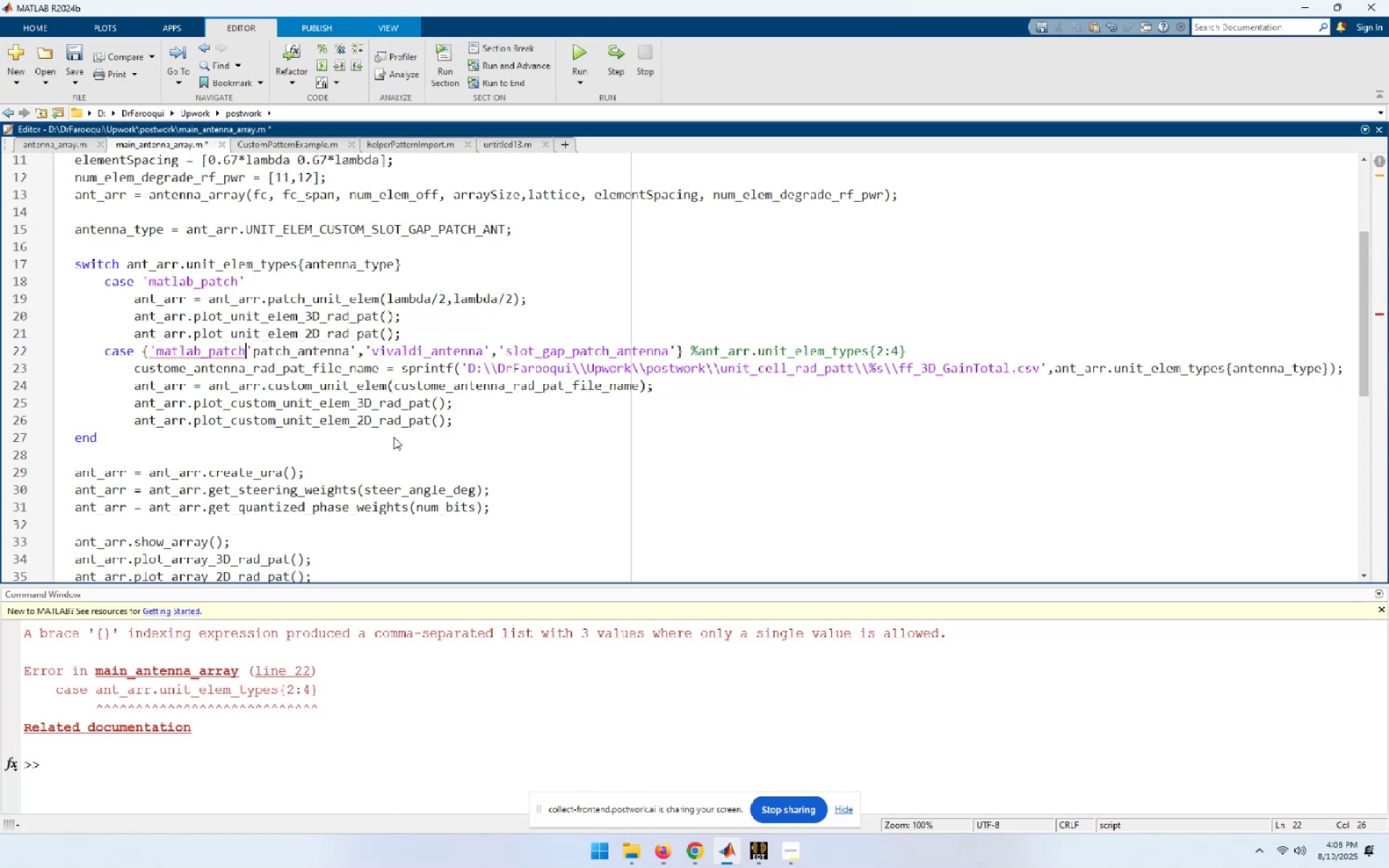 
key(Backspace)
 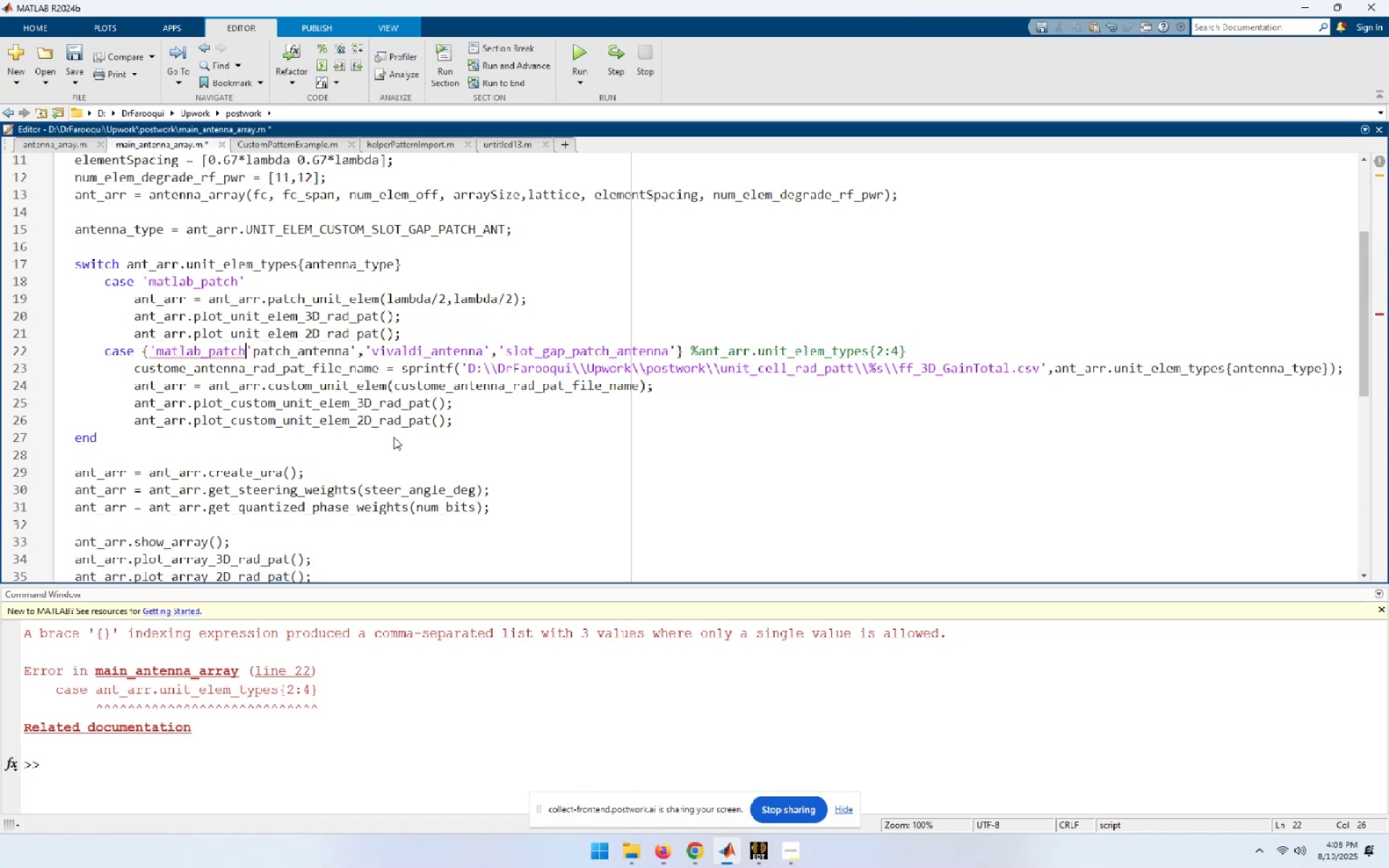 
key(Backspace)
 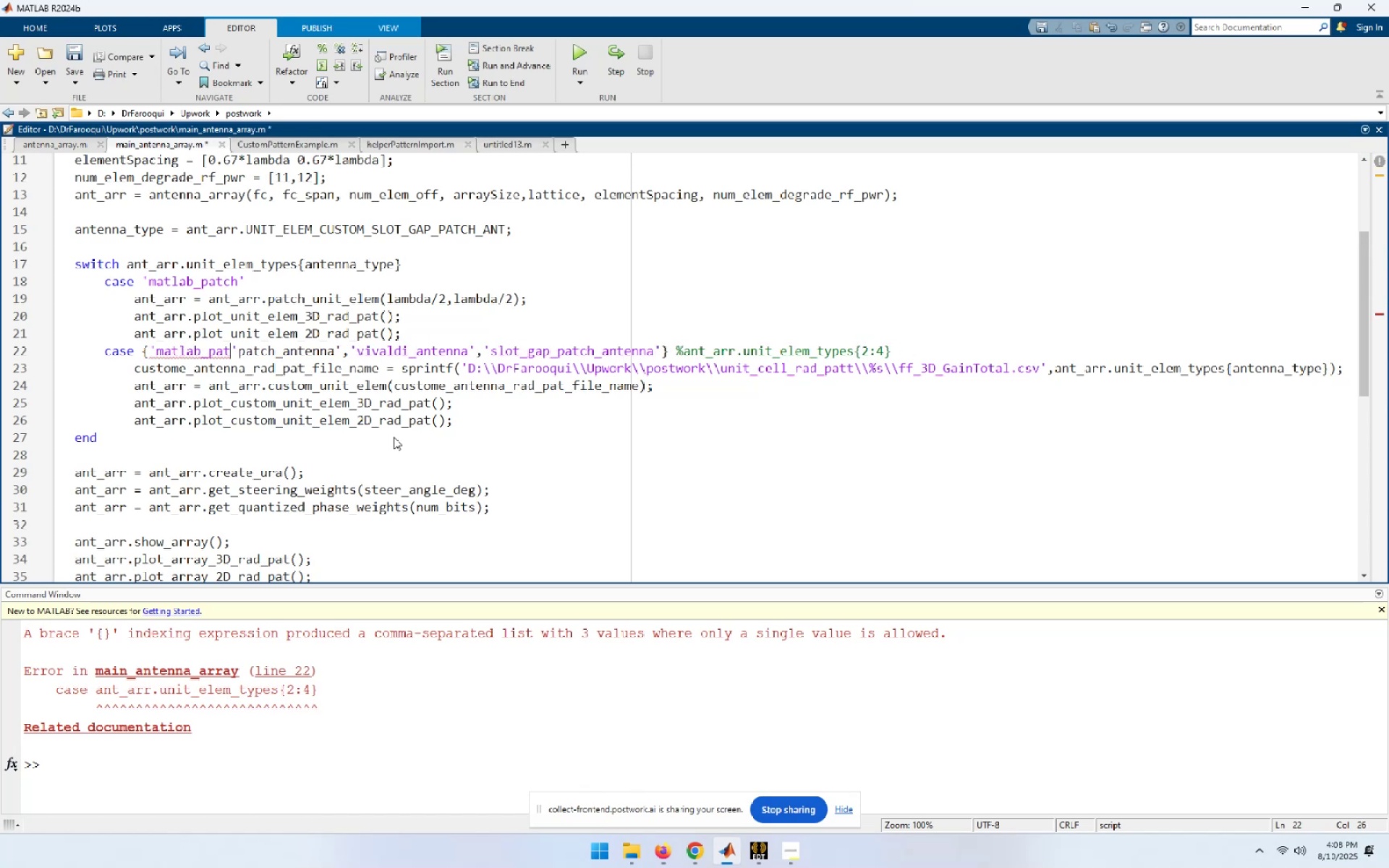 
key(Backspace)
 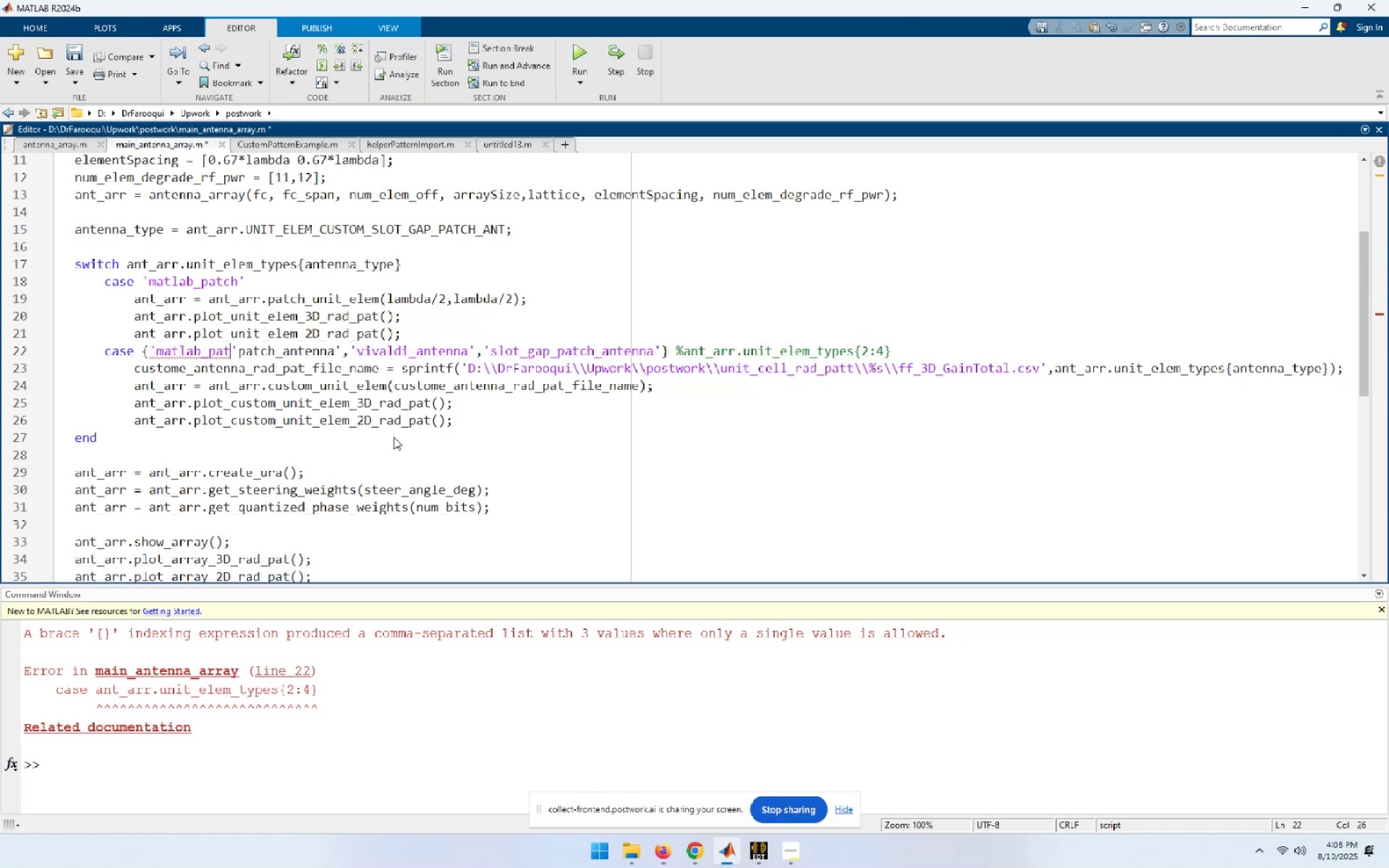 
key(Backspace)
 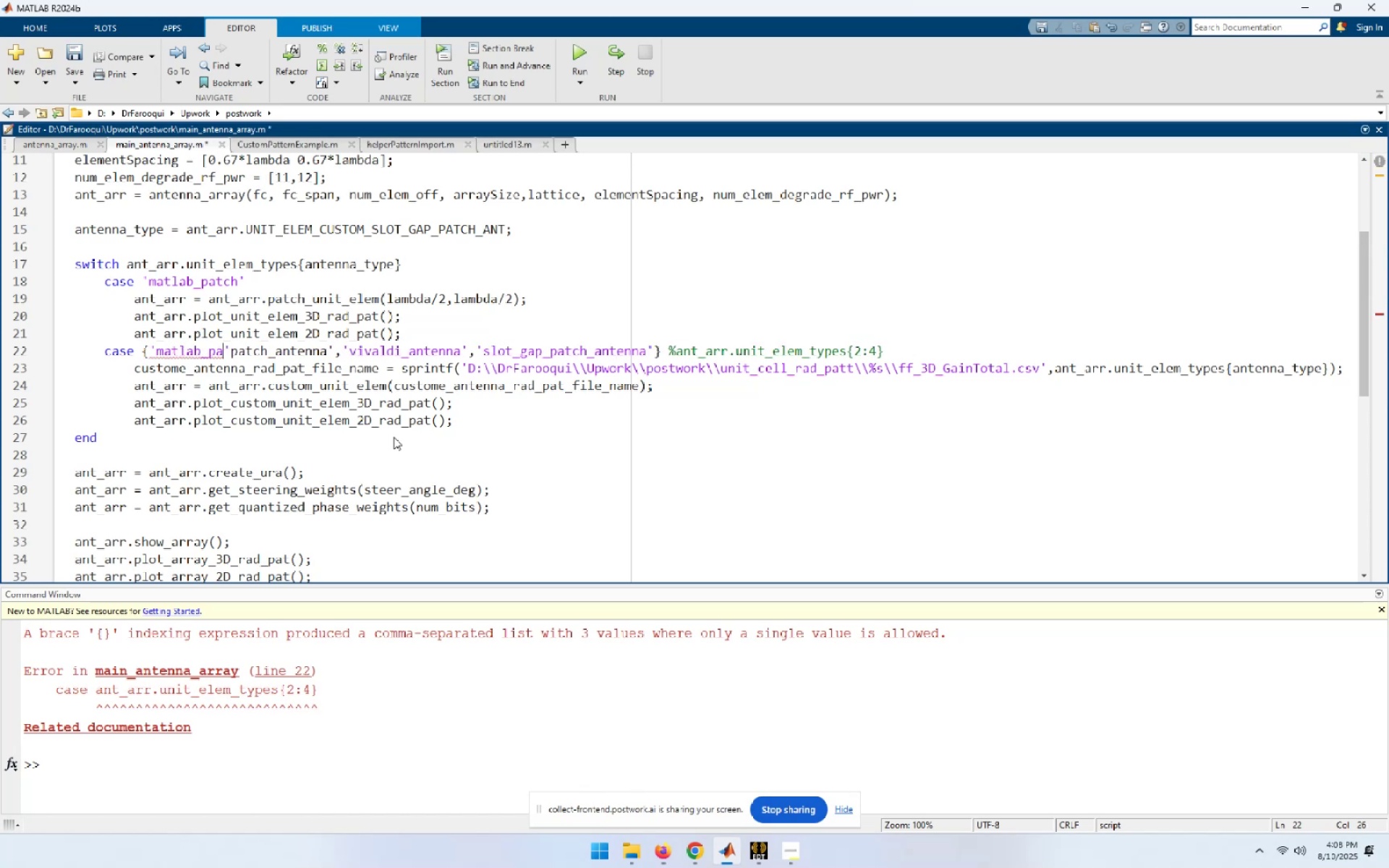 
key(Backspace)
 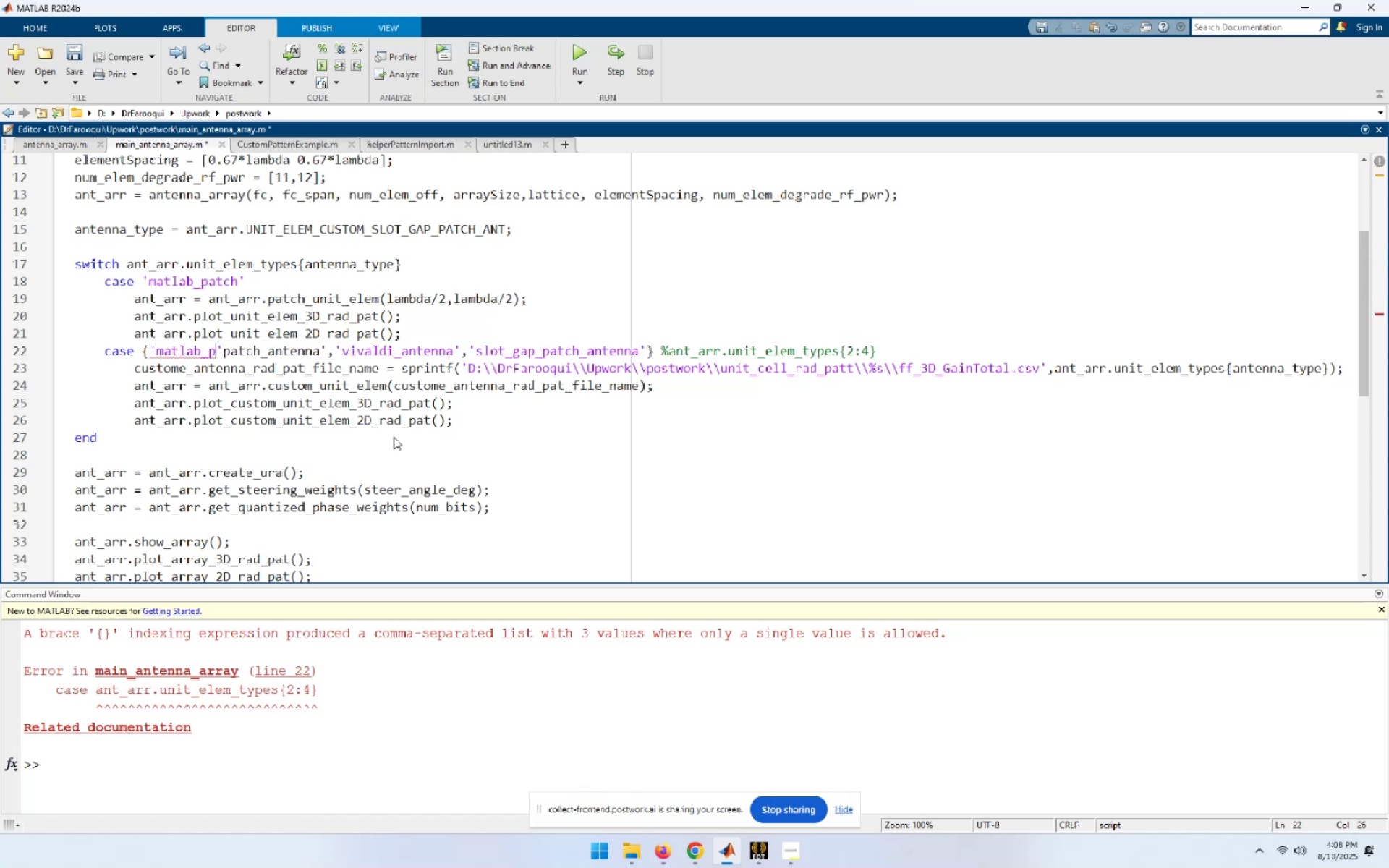 
key(Backspace)
 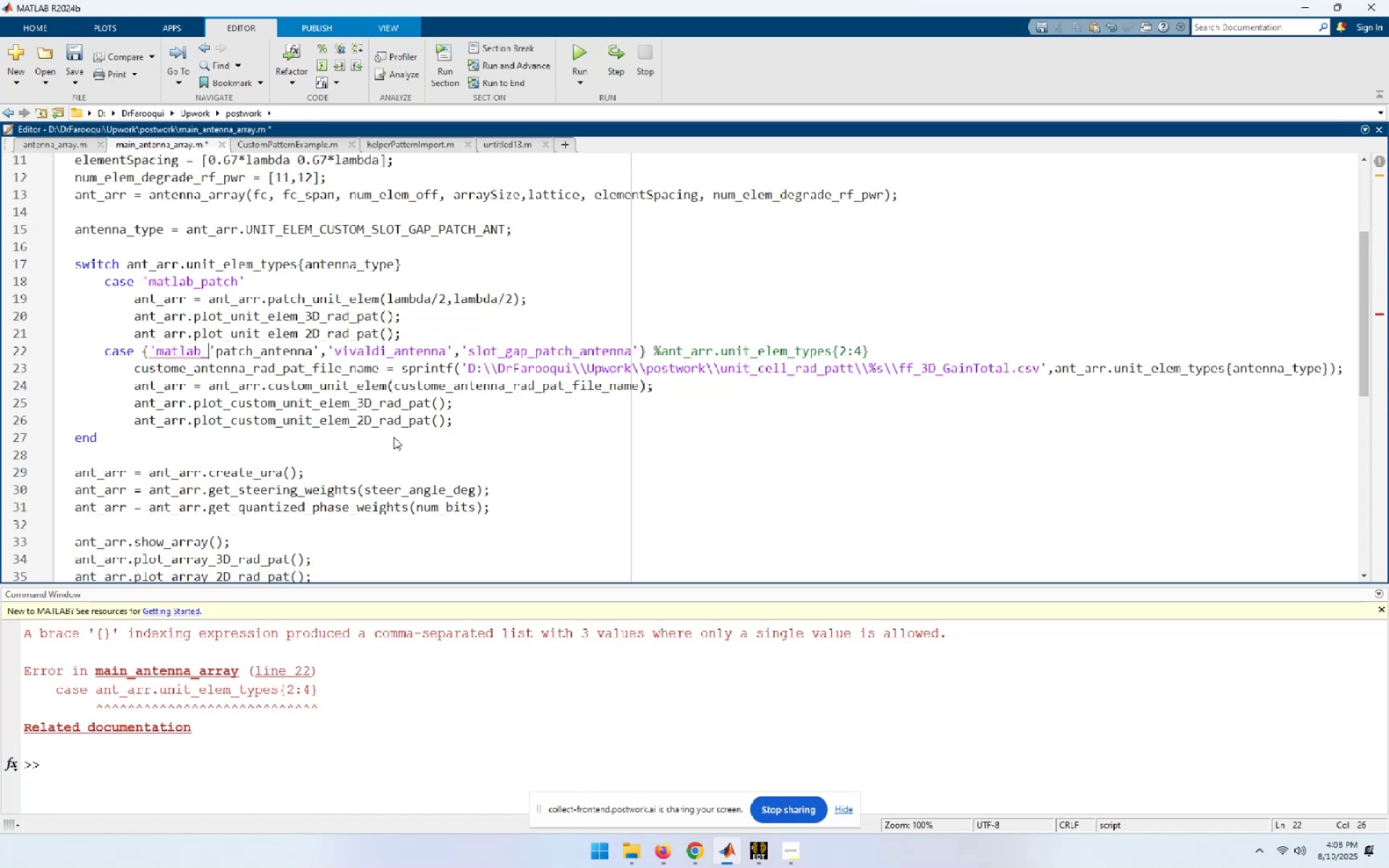 
key(Backspace)
 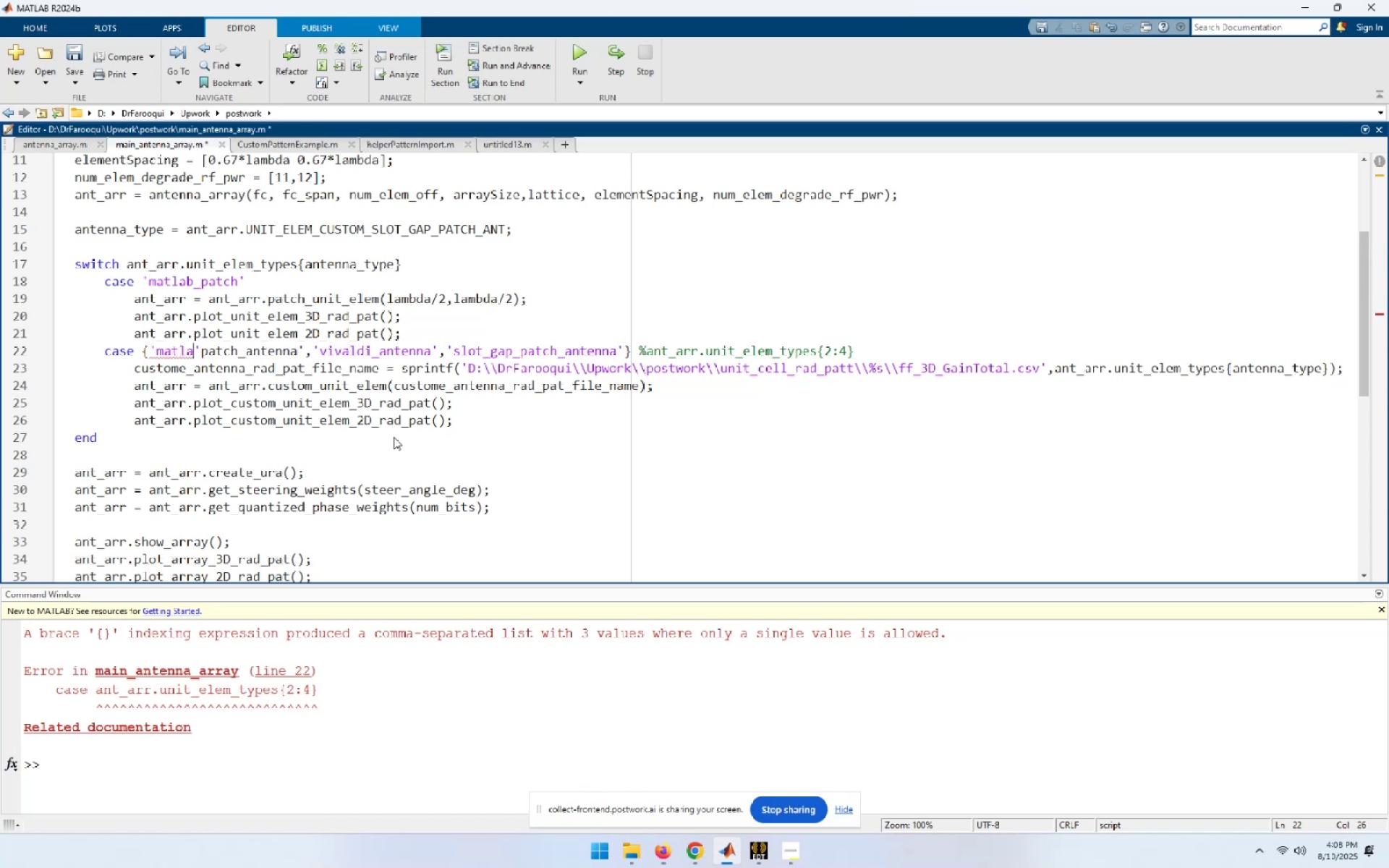 
key(Backspace)
 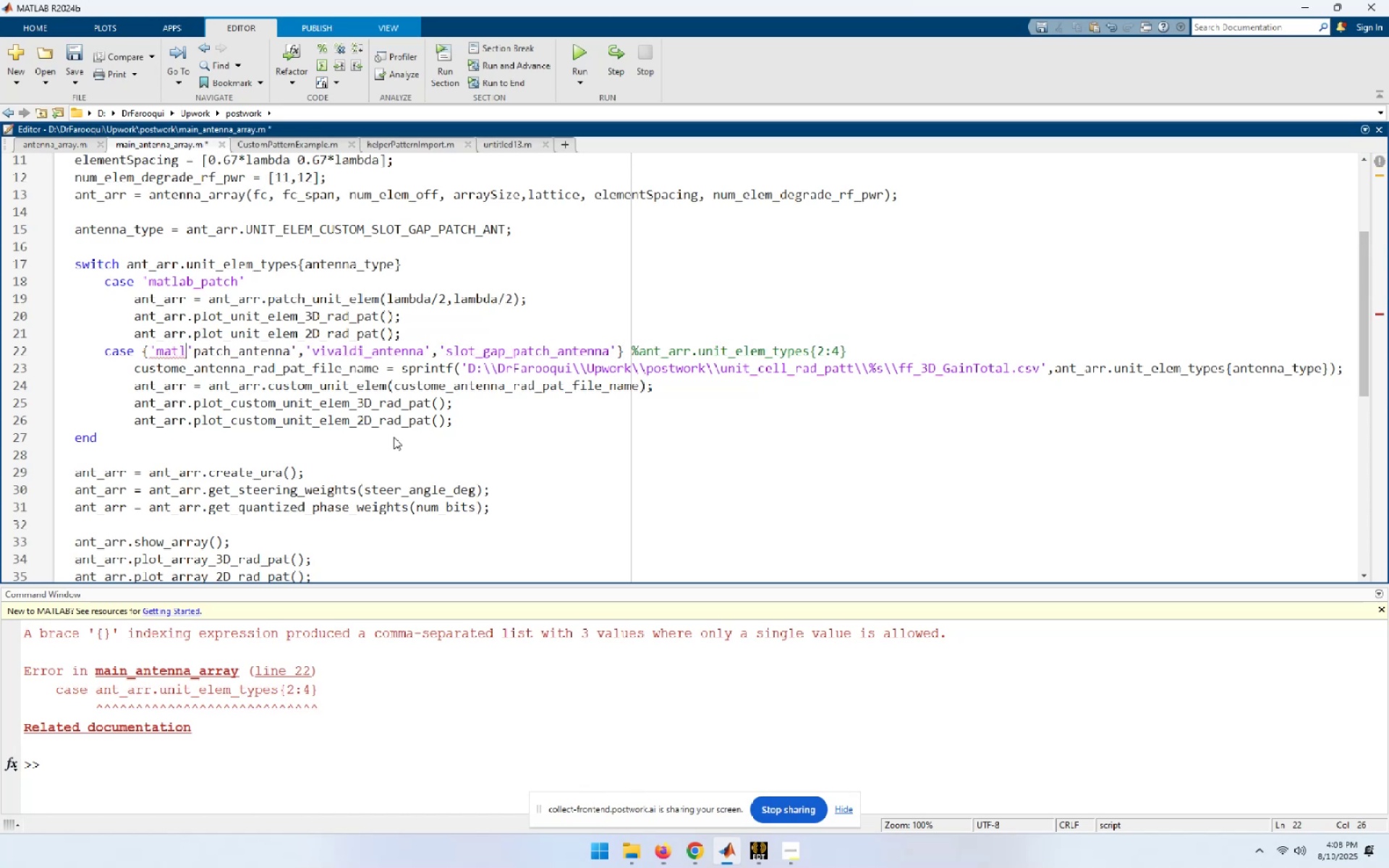 
key(Backspace)
 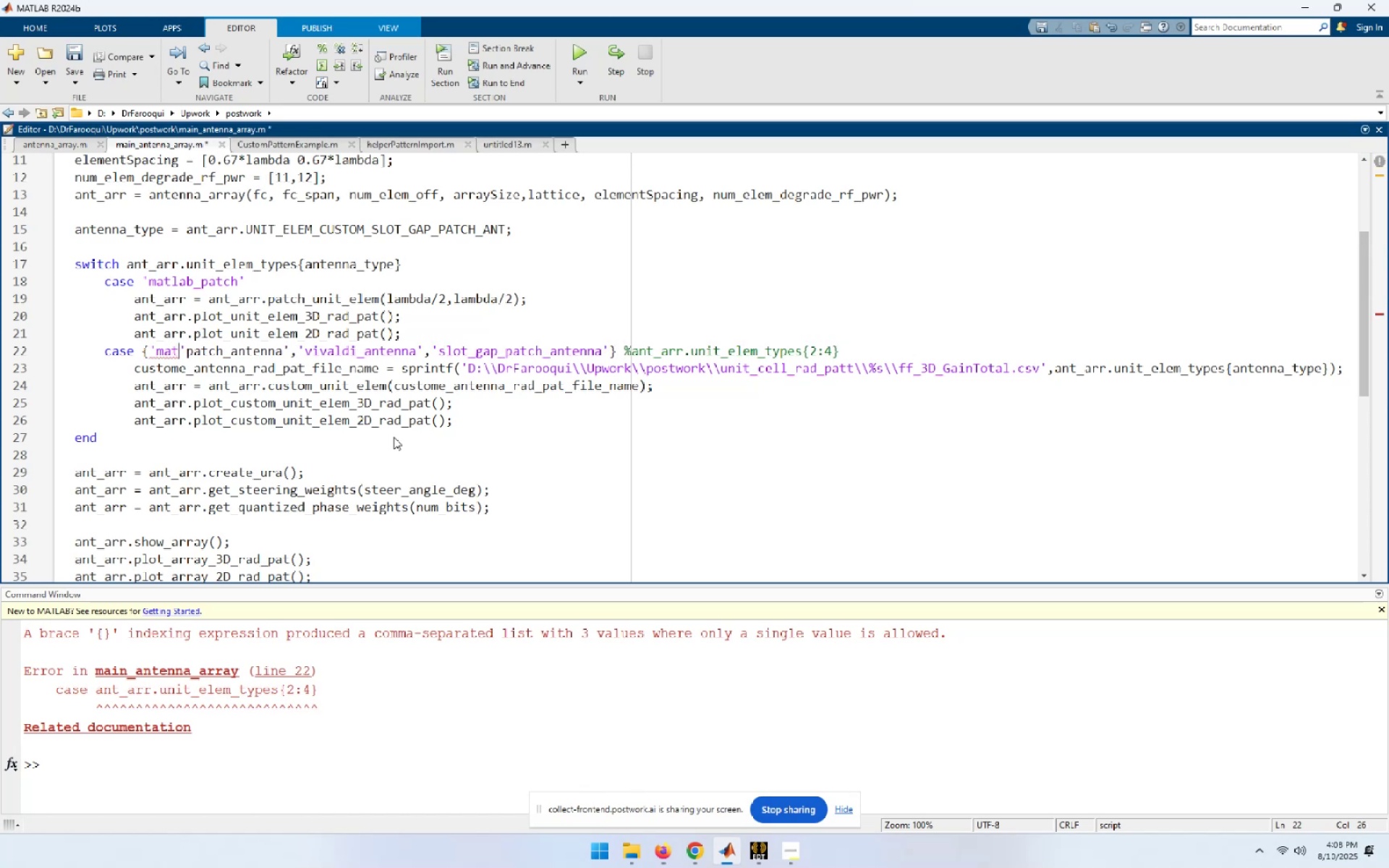 
key(Backspace)
 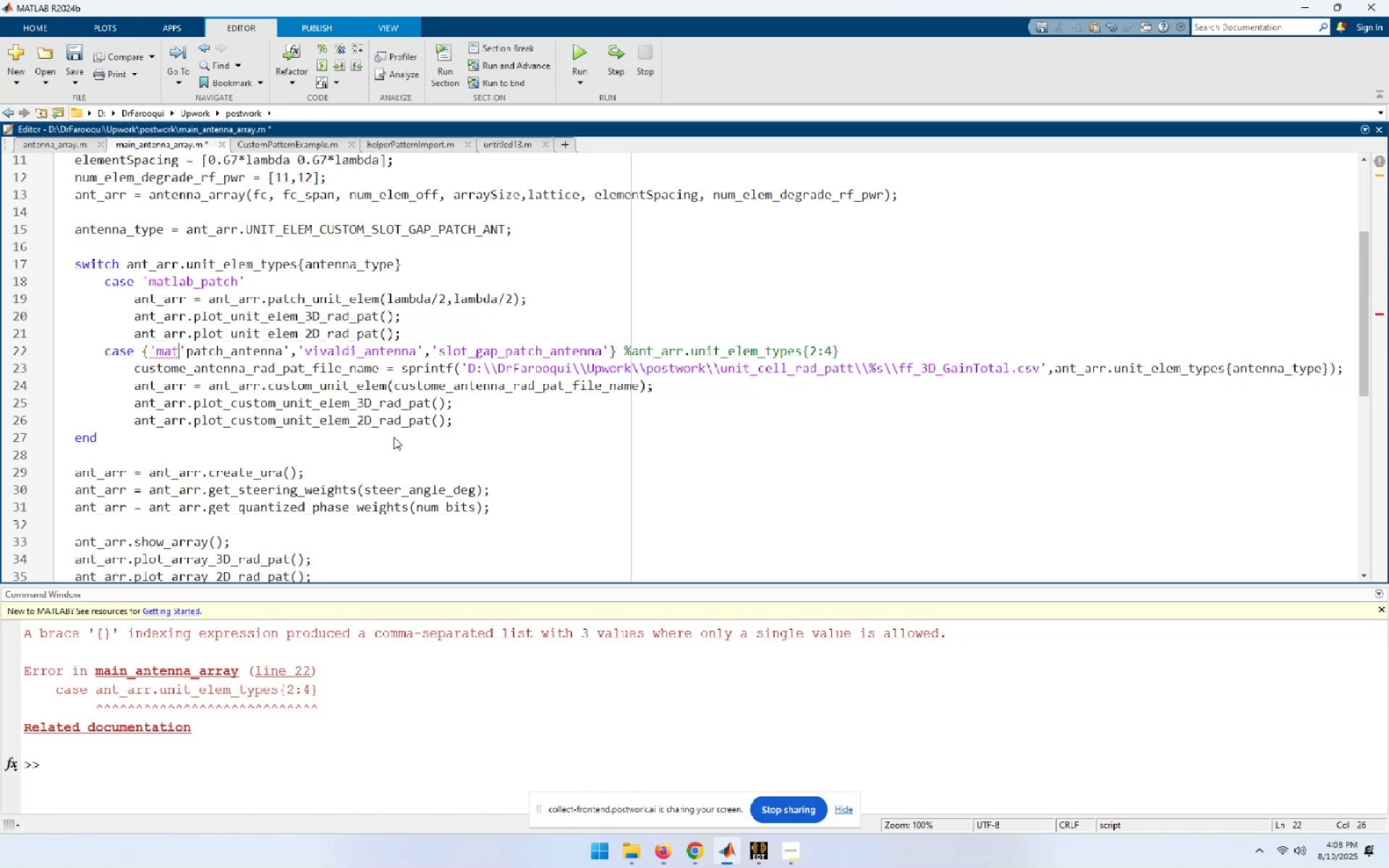 
key(Backspace)
 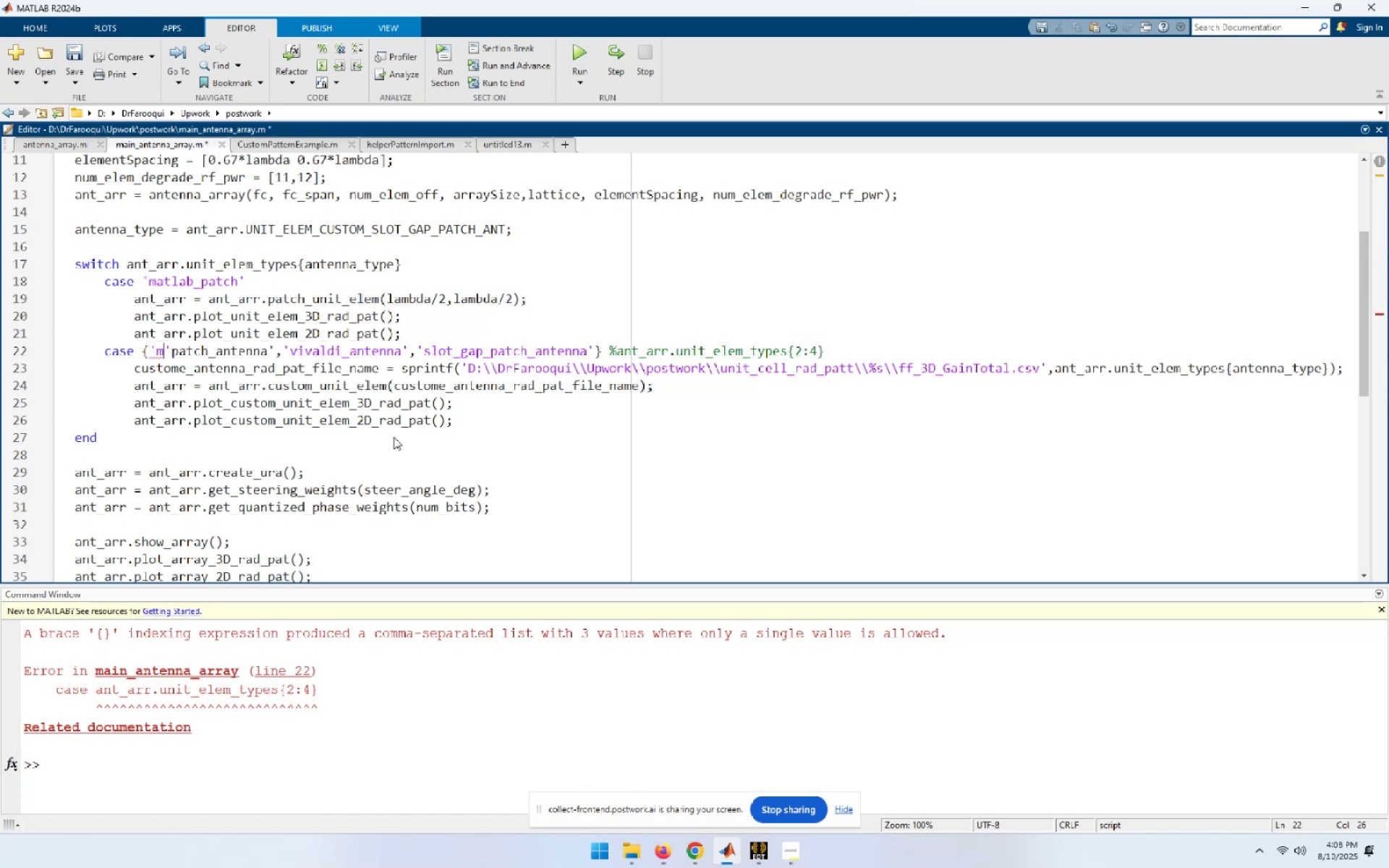 
key(Backspace)
 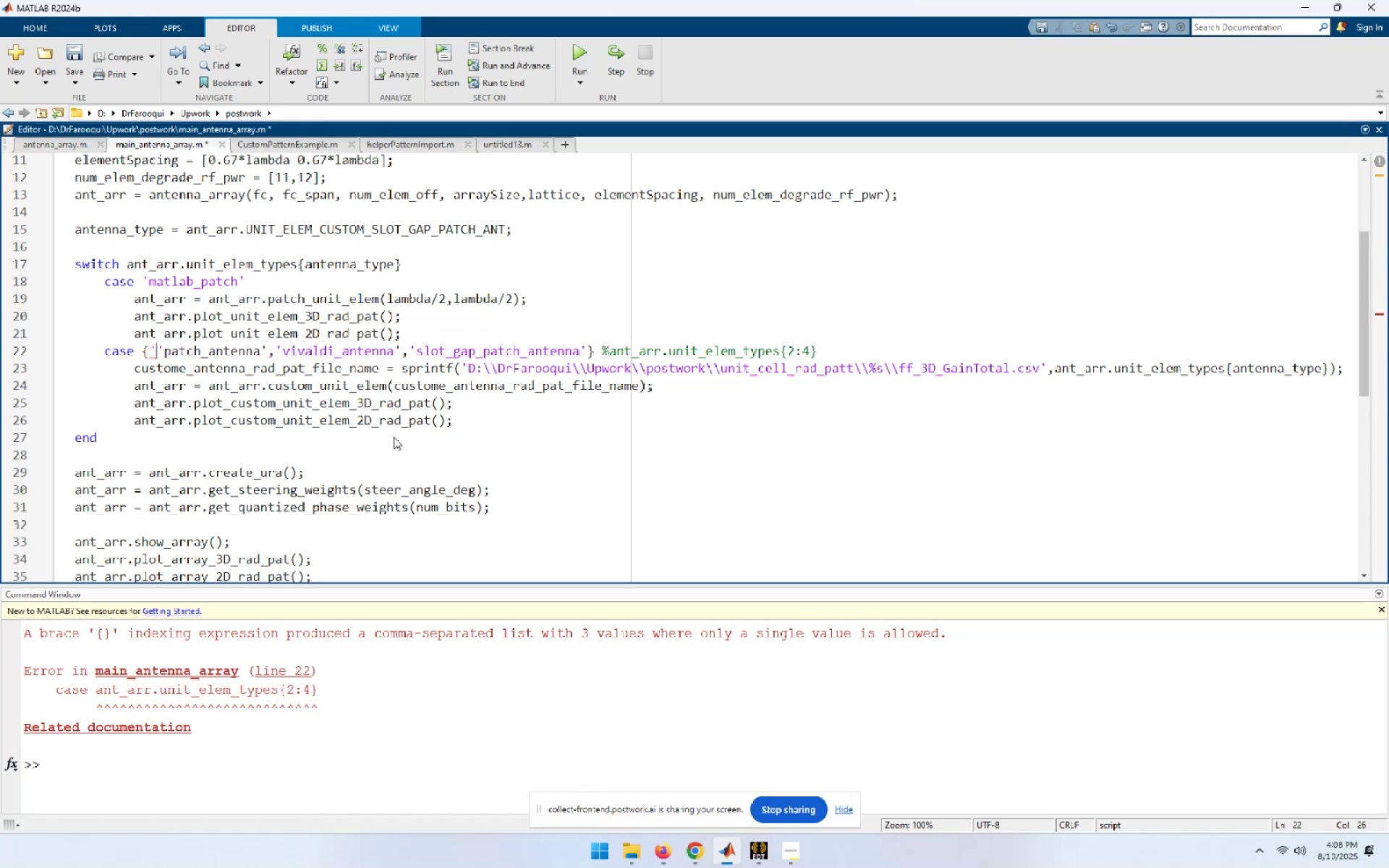 
key(Backspace)
 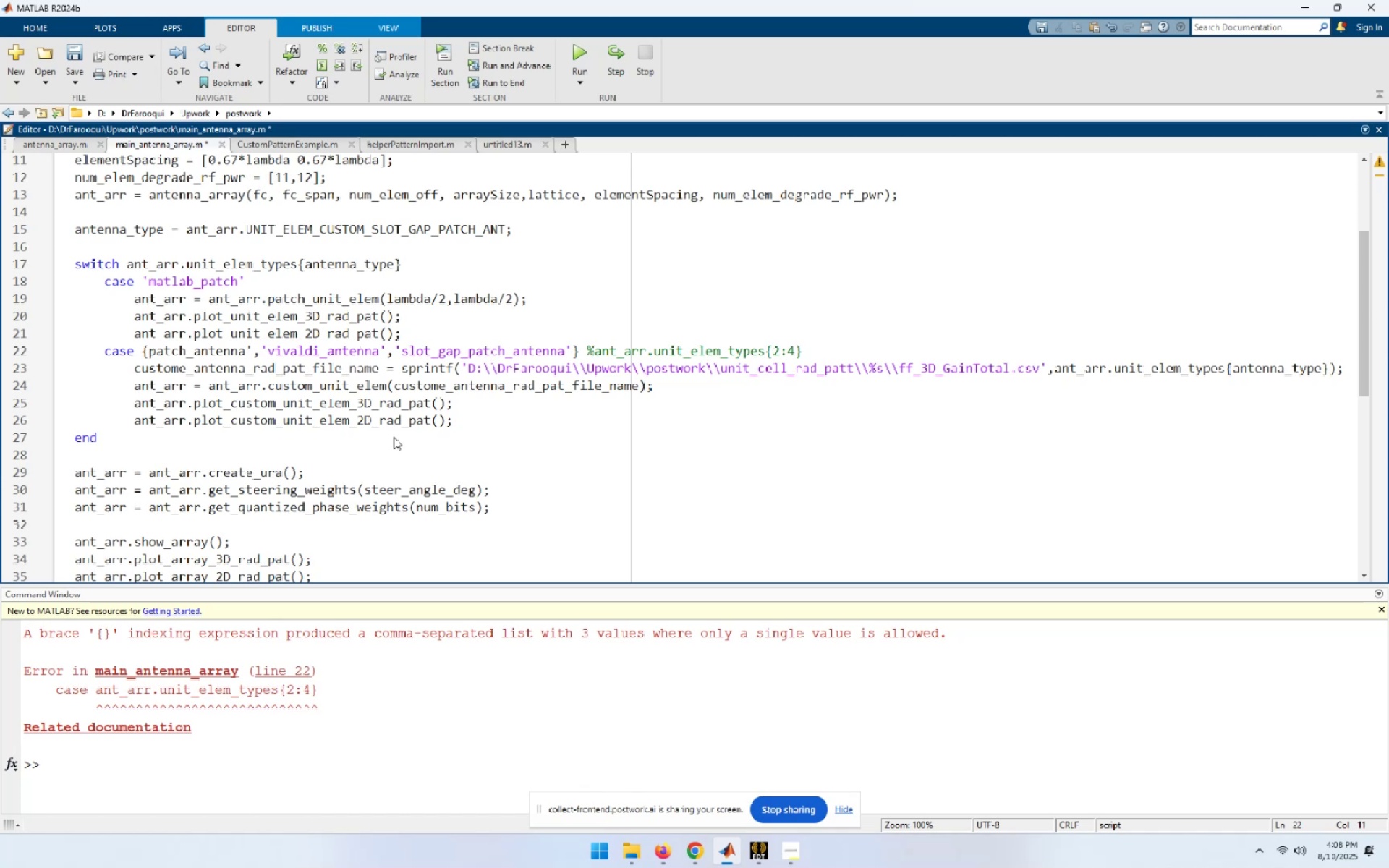 
key(Quote)
 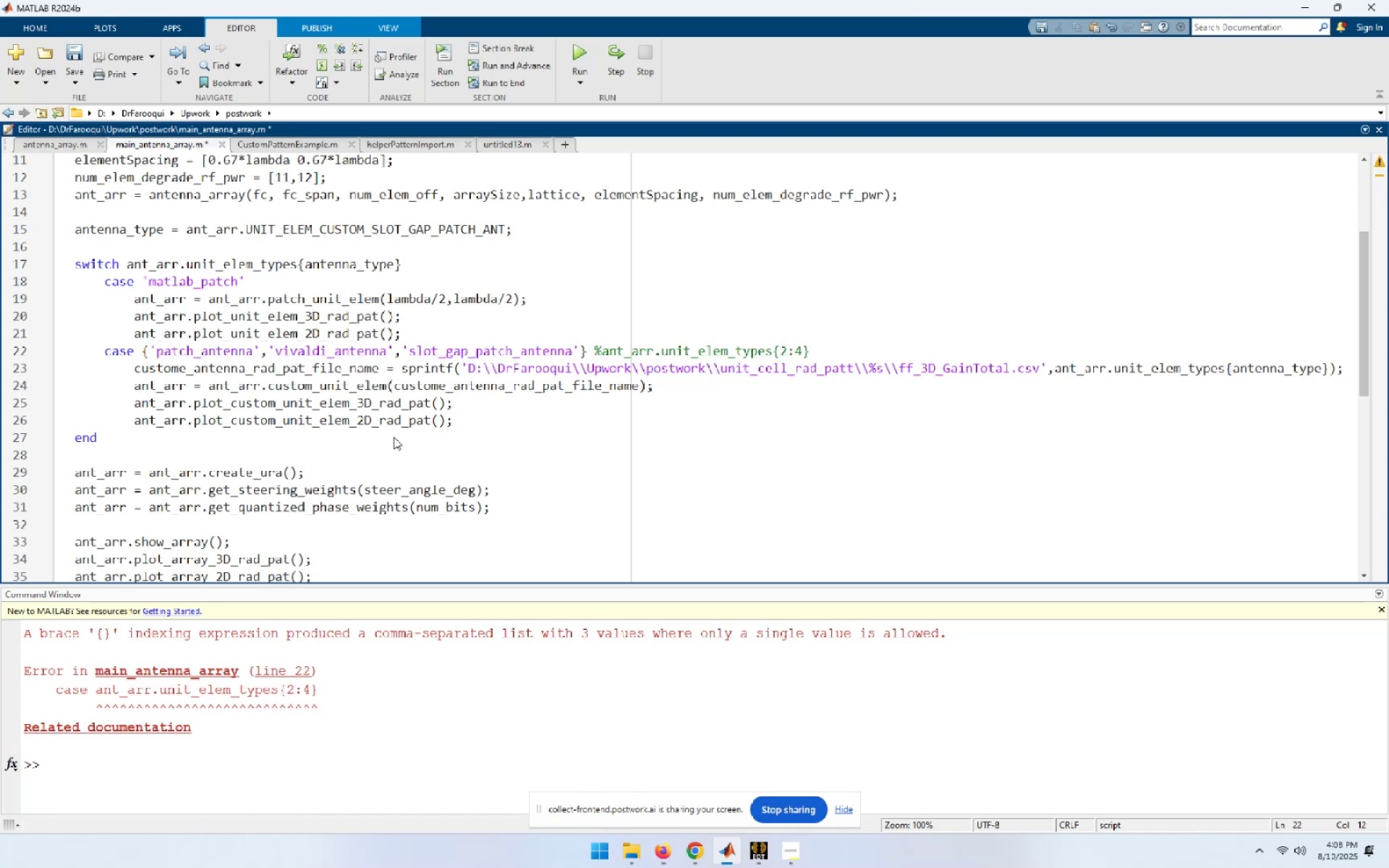 
key(F5)
 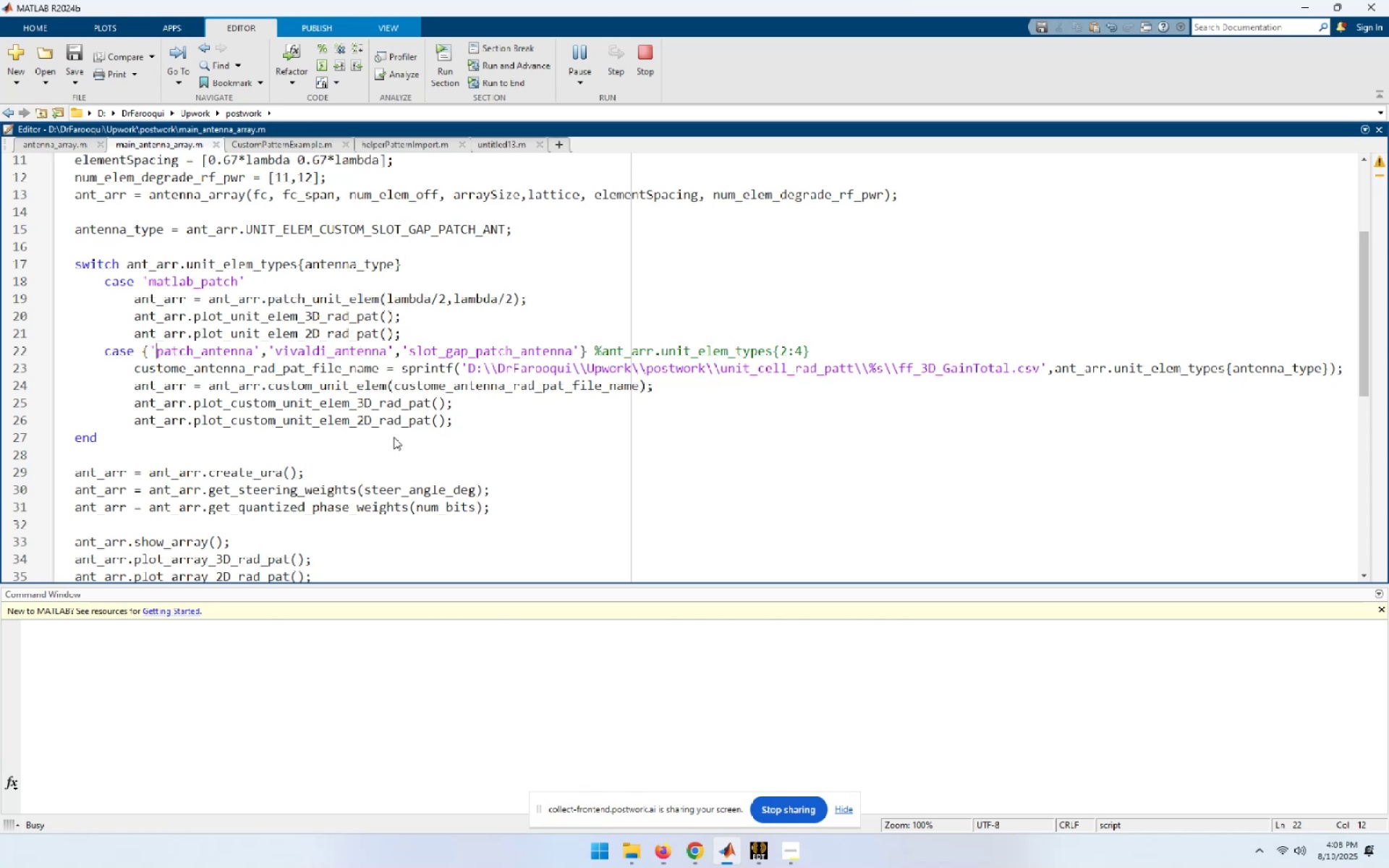 
wait(14.9)
 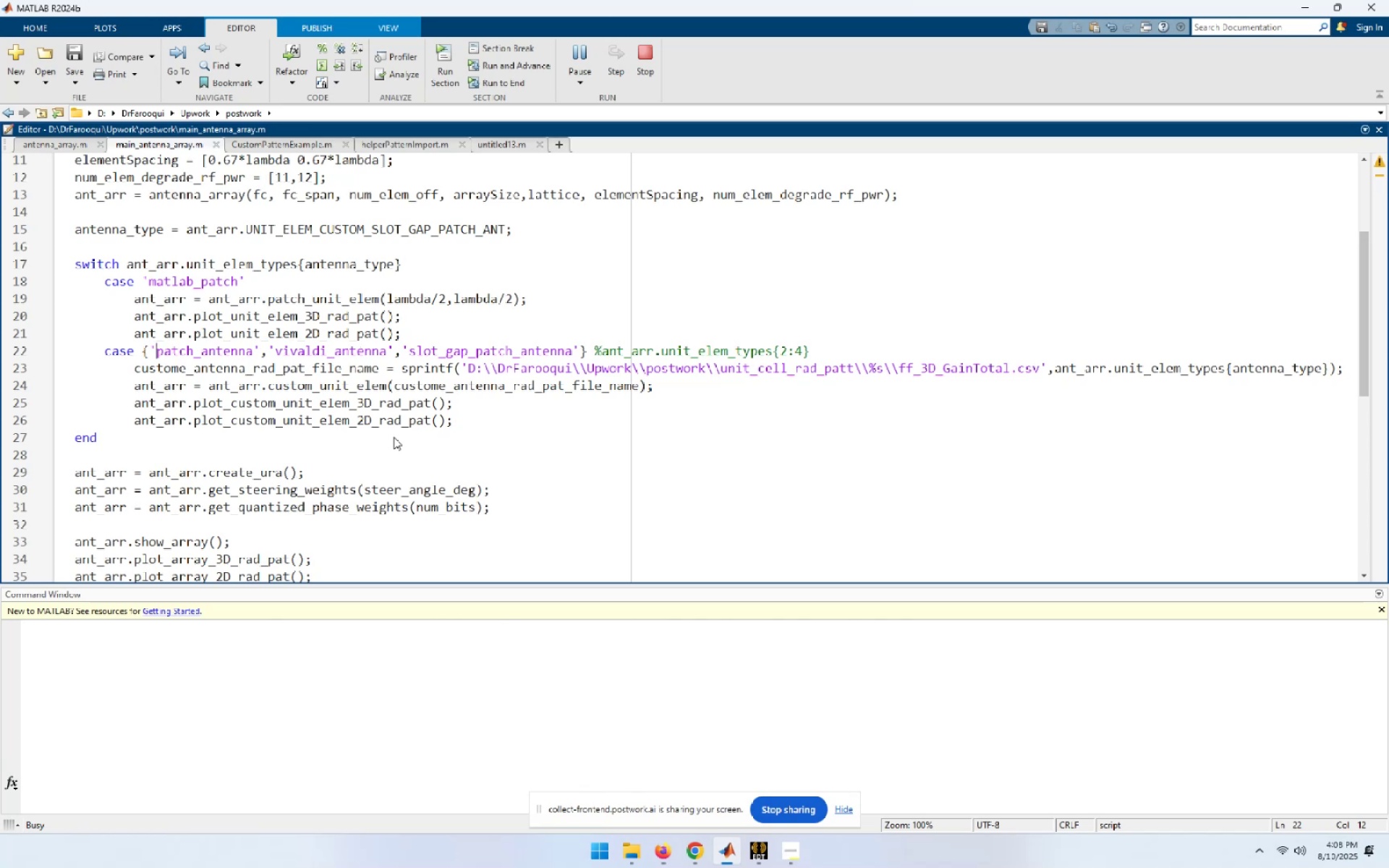 
left_click([391, 246])
 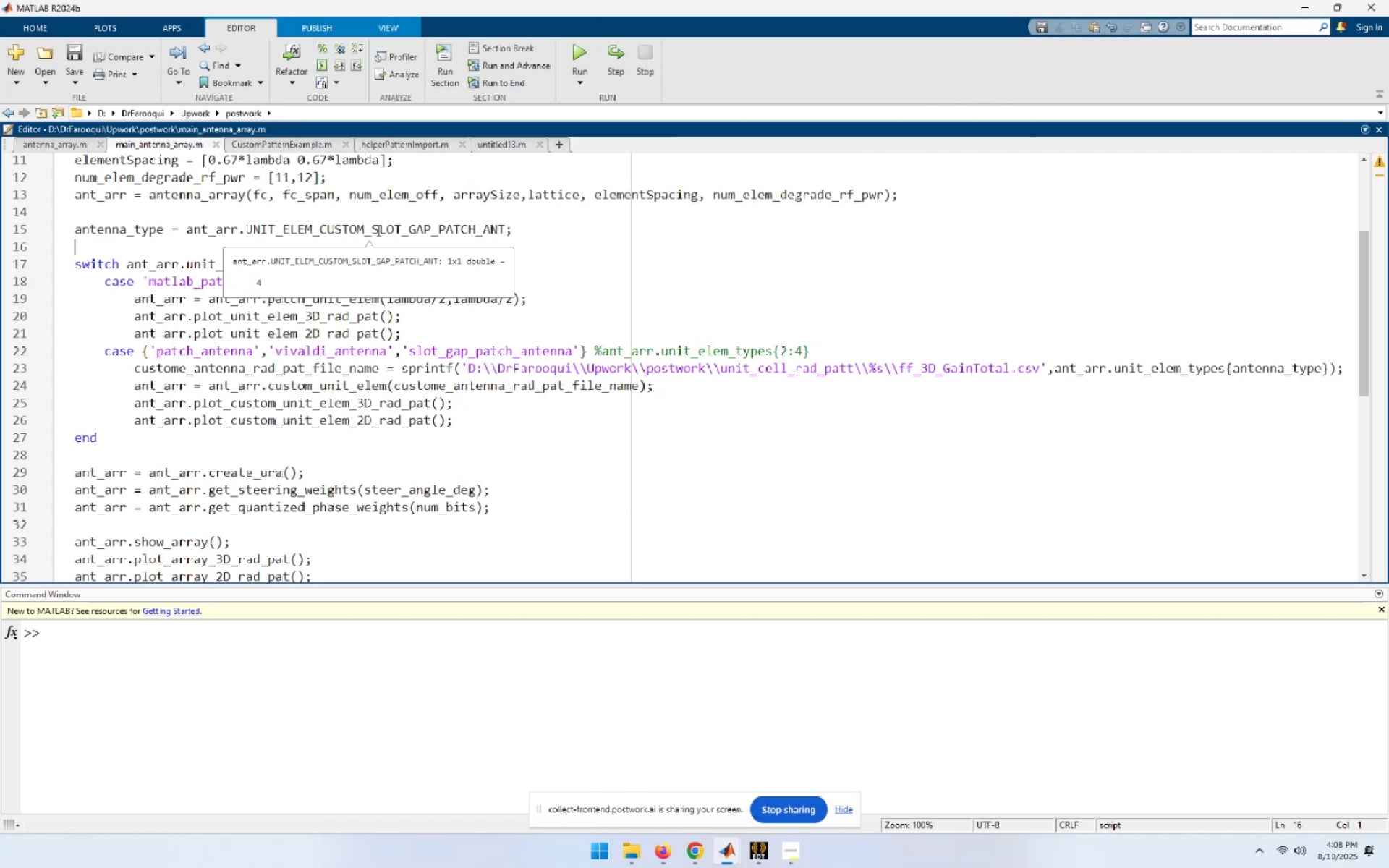 
left_click_drag(start_coordinate=[373, 230], to_coordinate=[627, 229])
 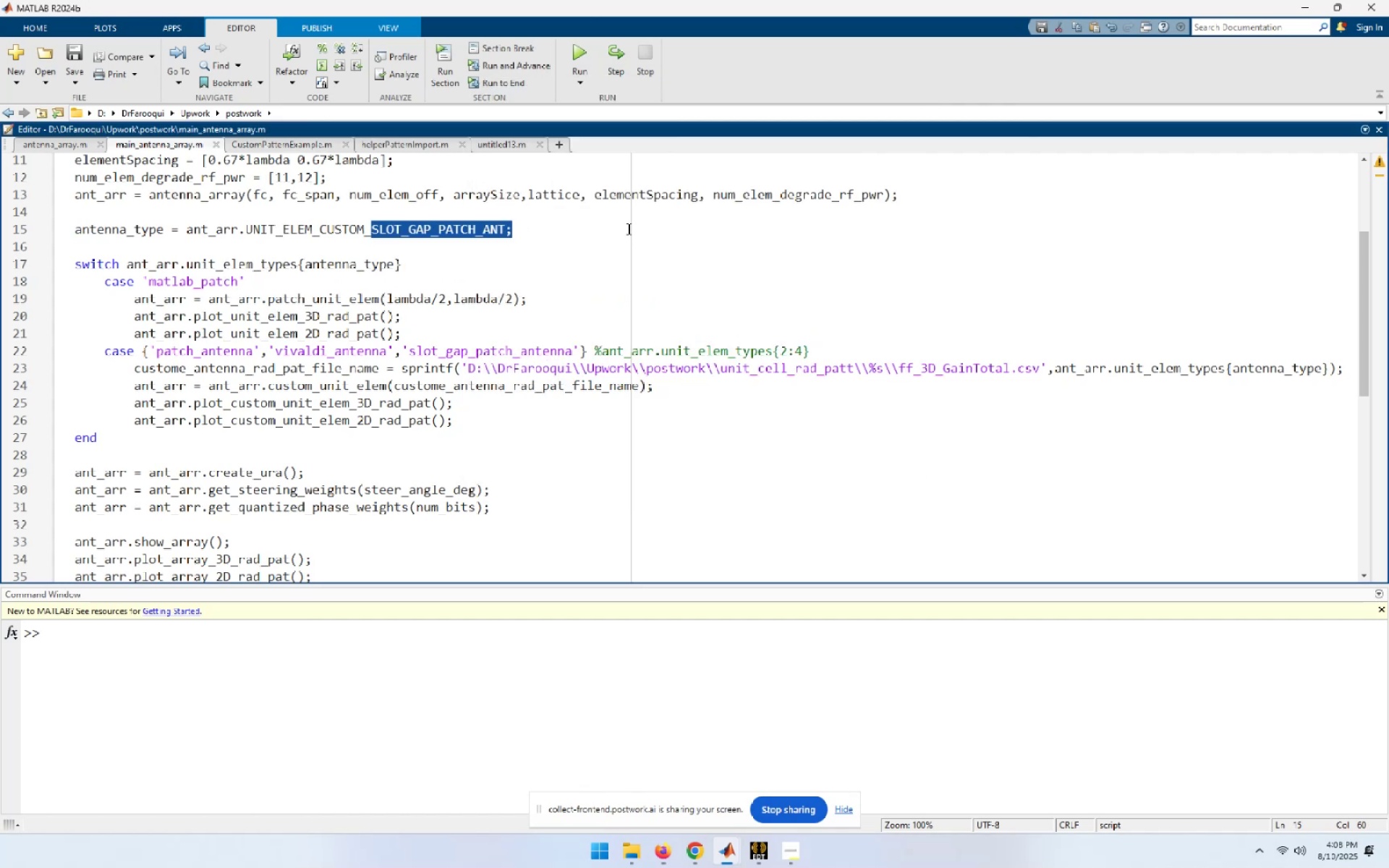 
key(Shift+P)
 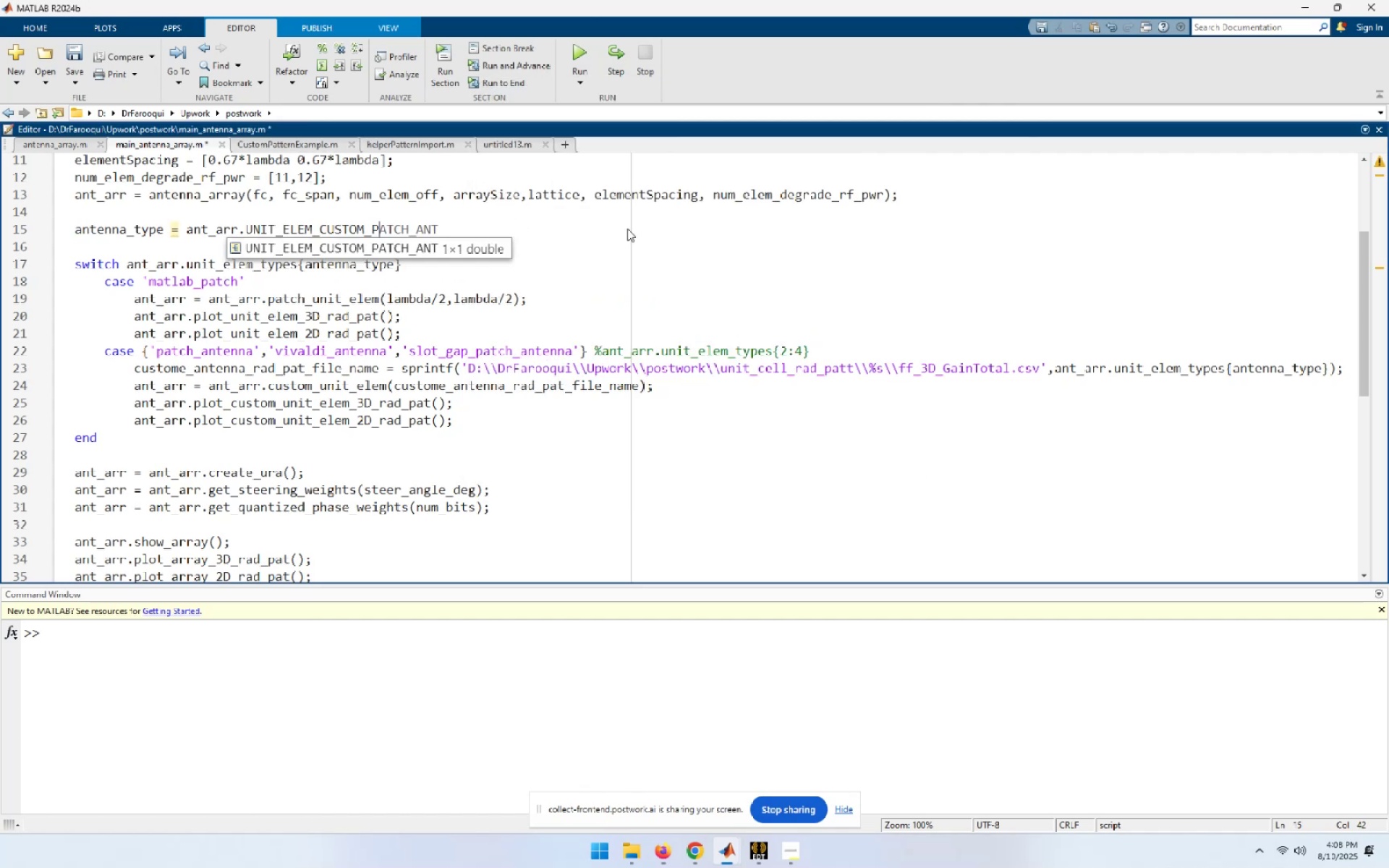 
key(Tab)
 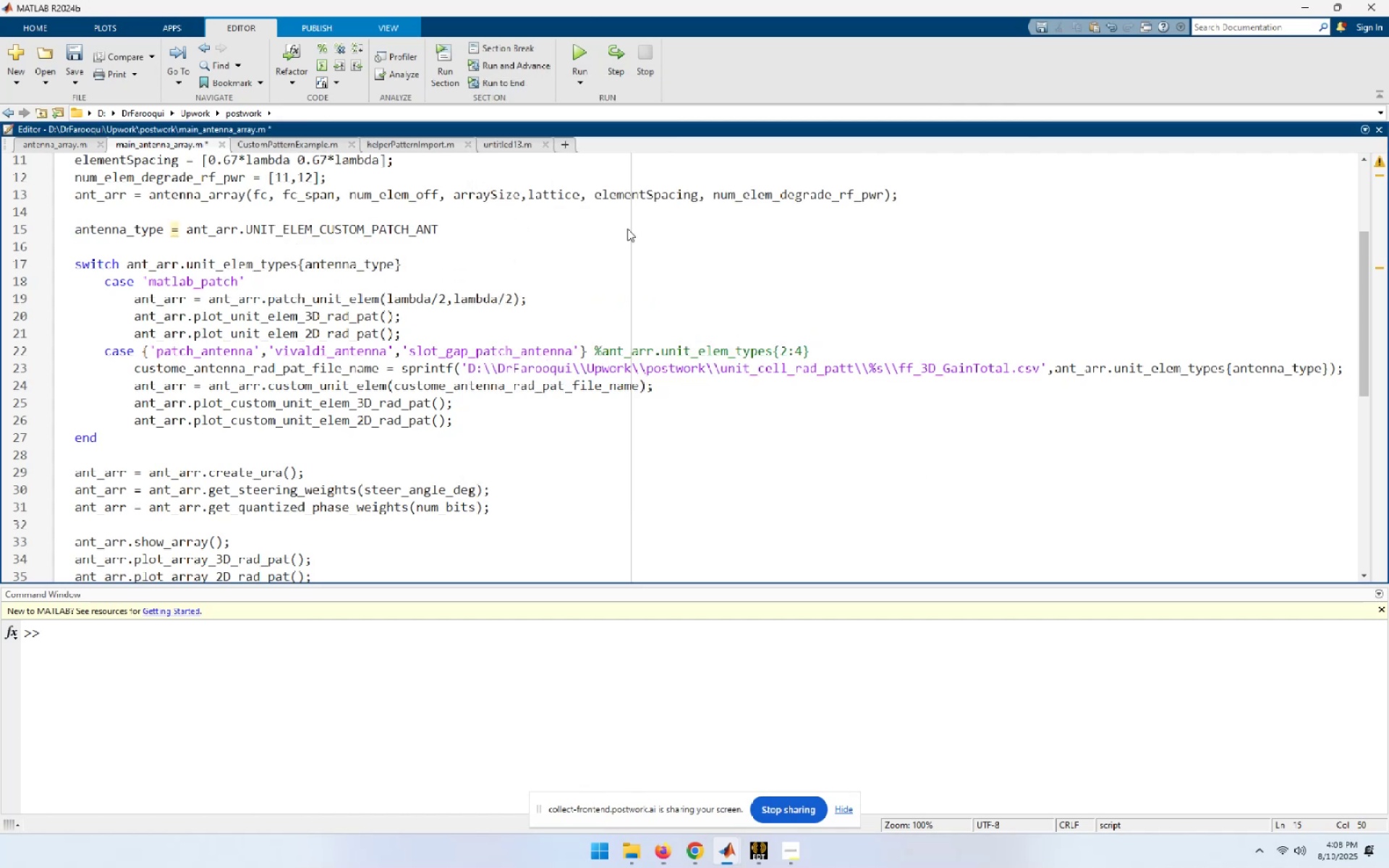 
key(F5)
 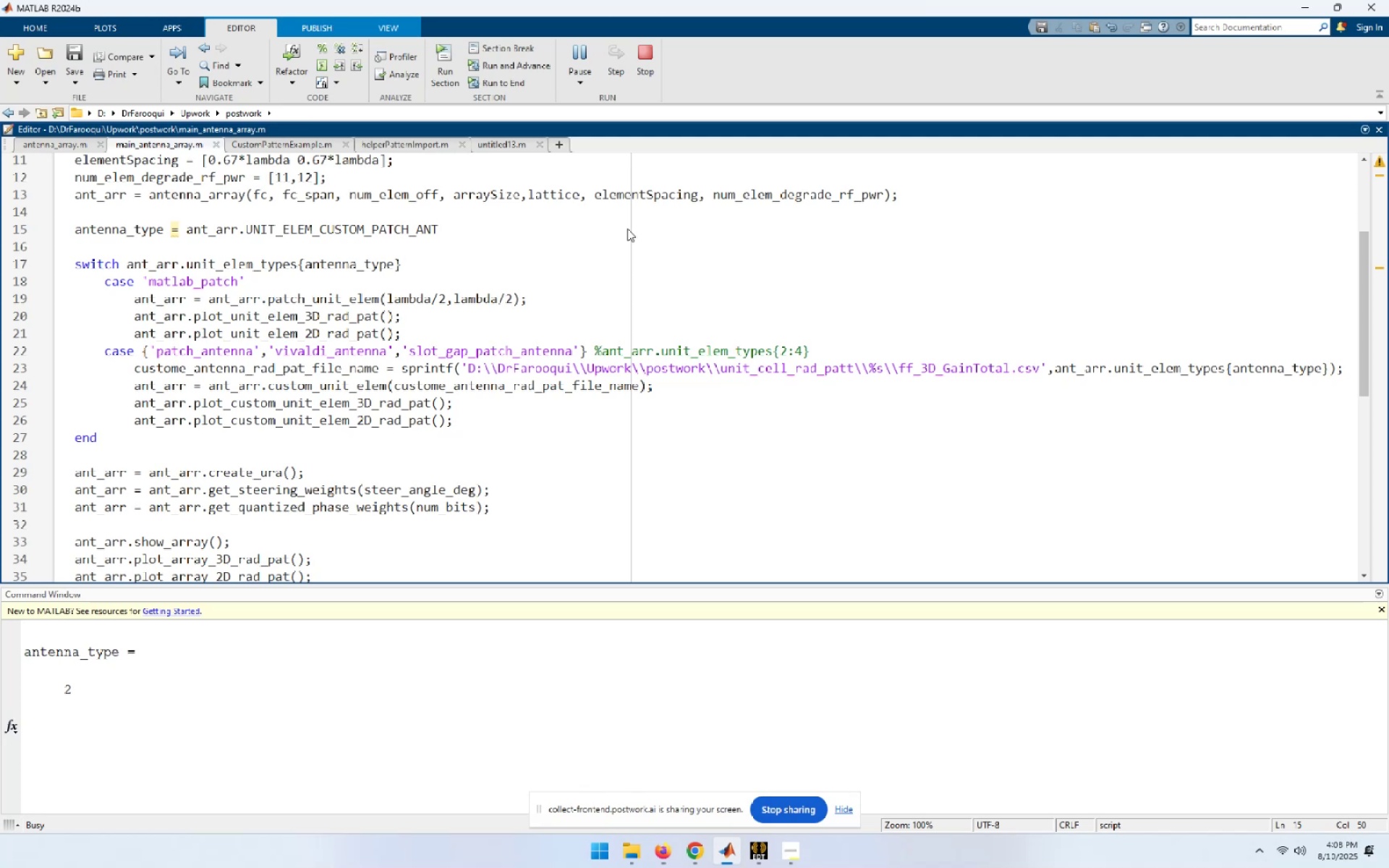 
wait(14.34)
 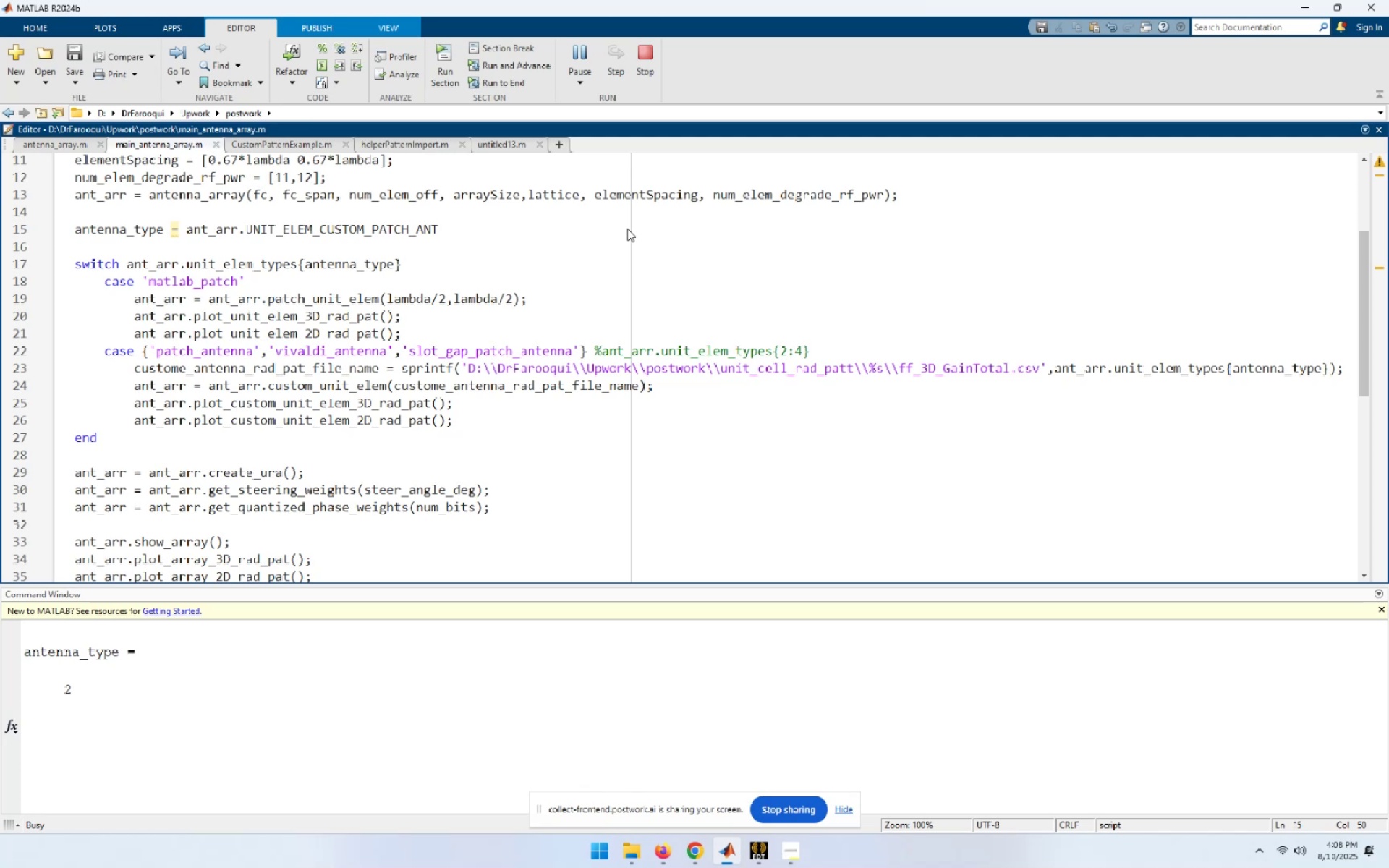 
key(Alt+AltLeft)
 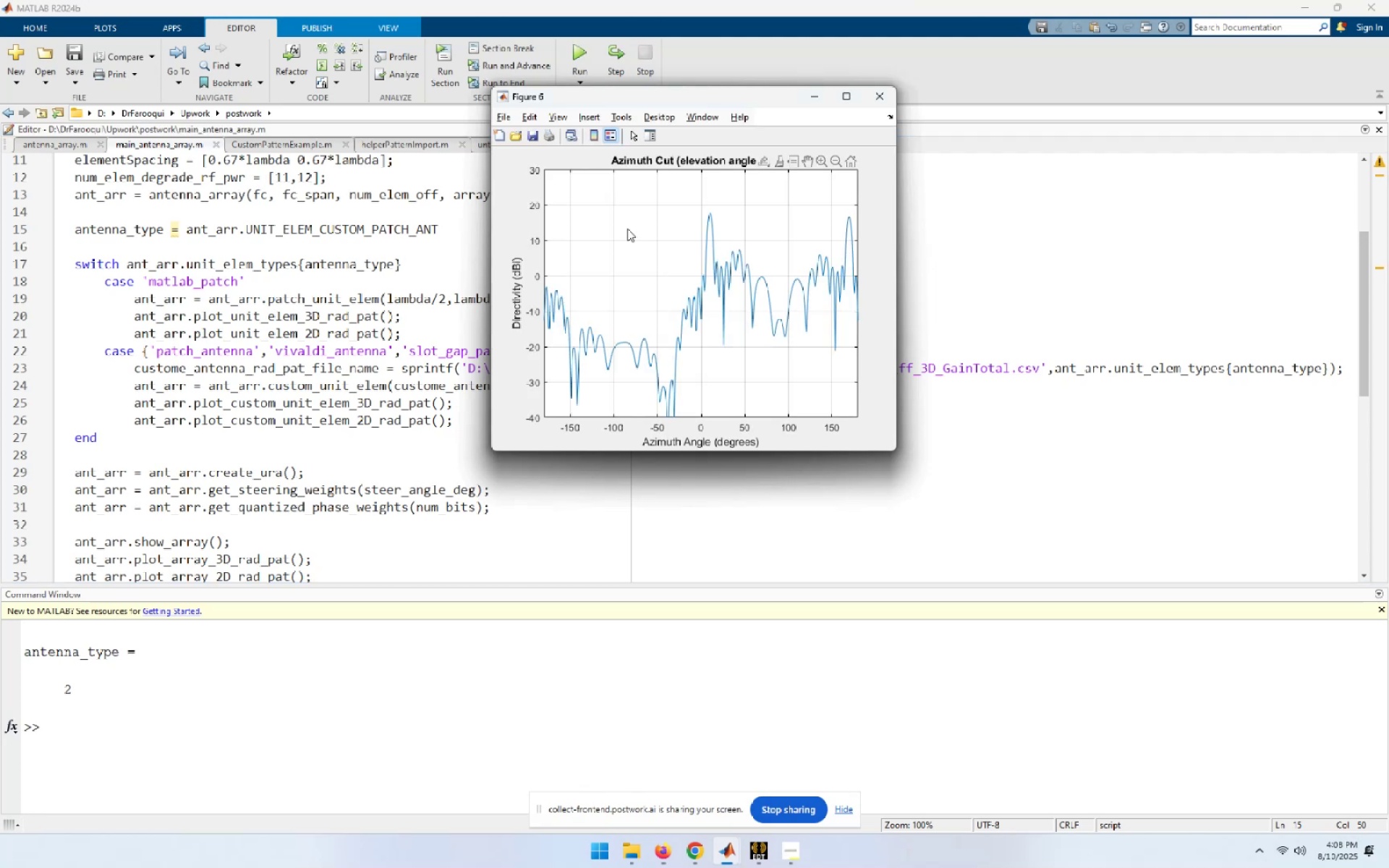 
key(Alt+Tab)
 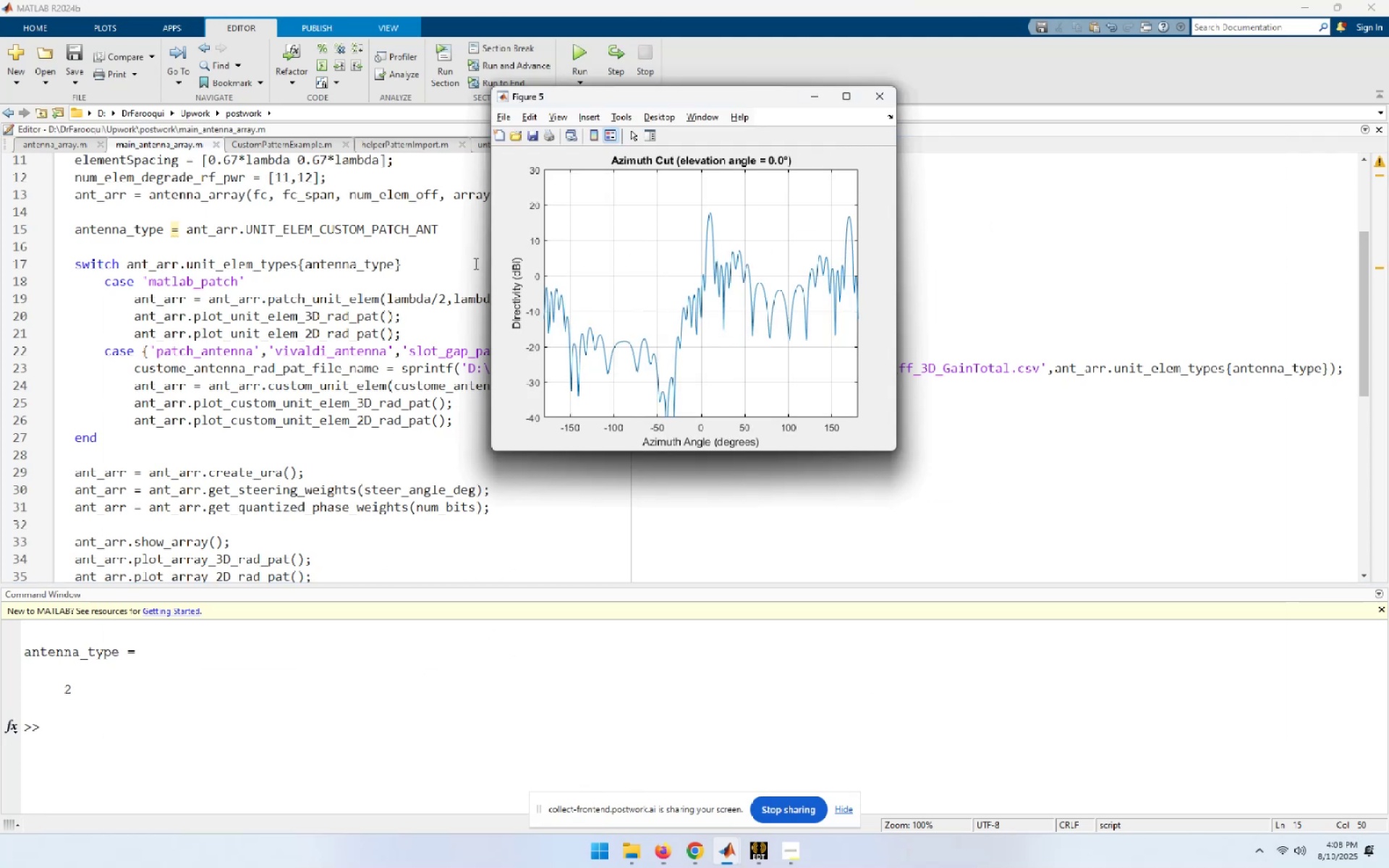 
left_click([459, 226])
 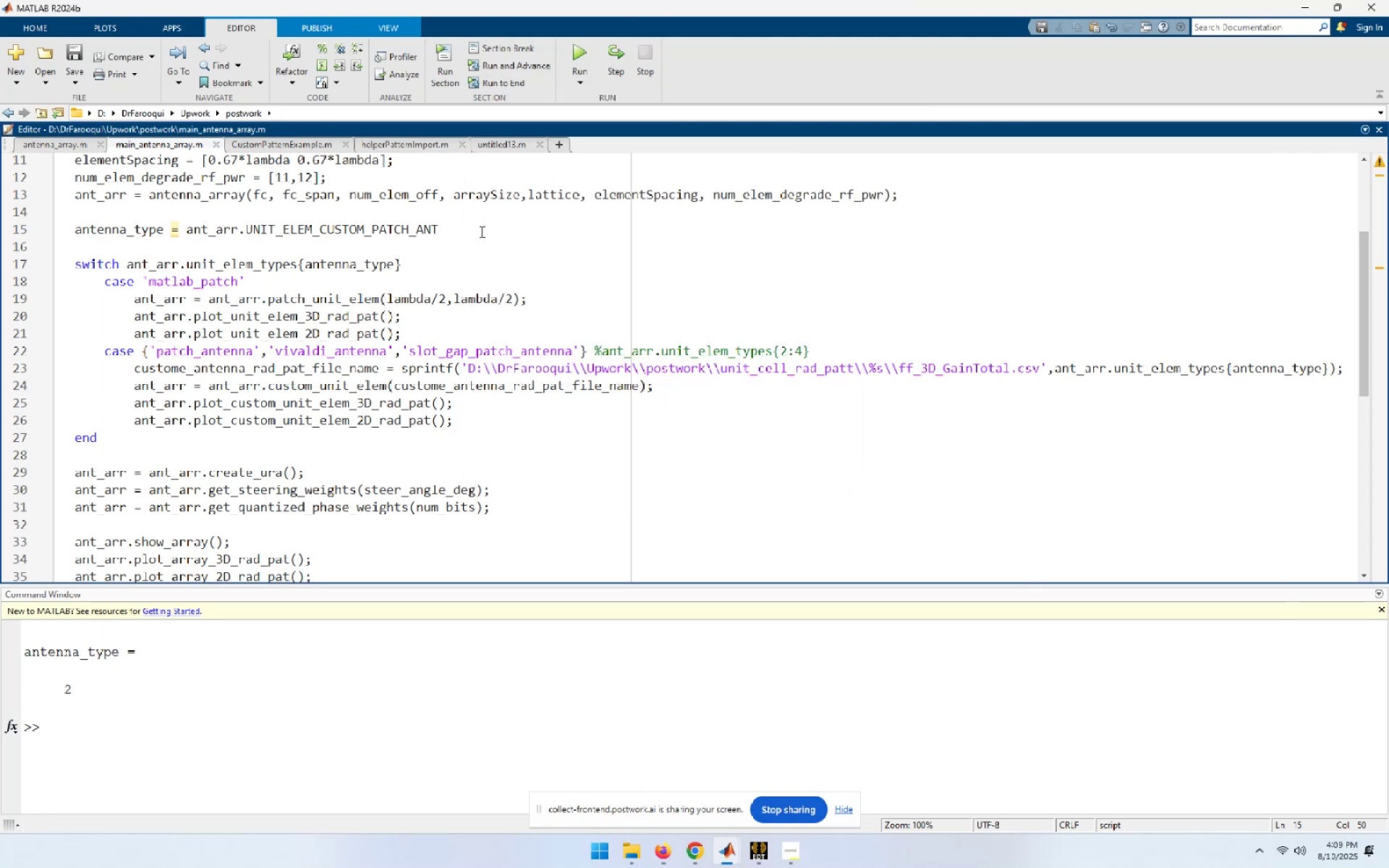 
hold_key(key=Backspace, duration=0.83)
 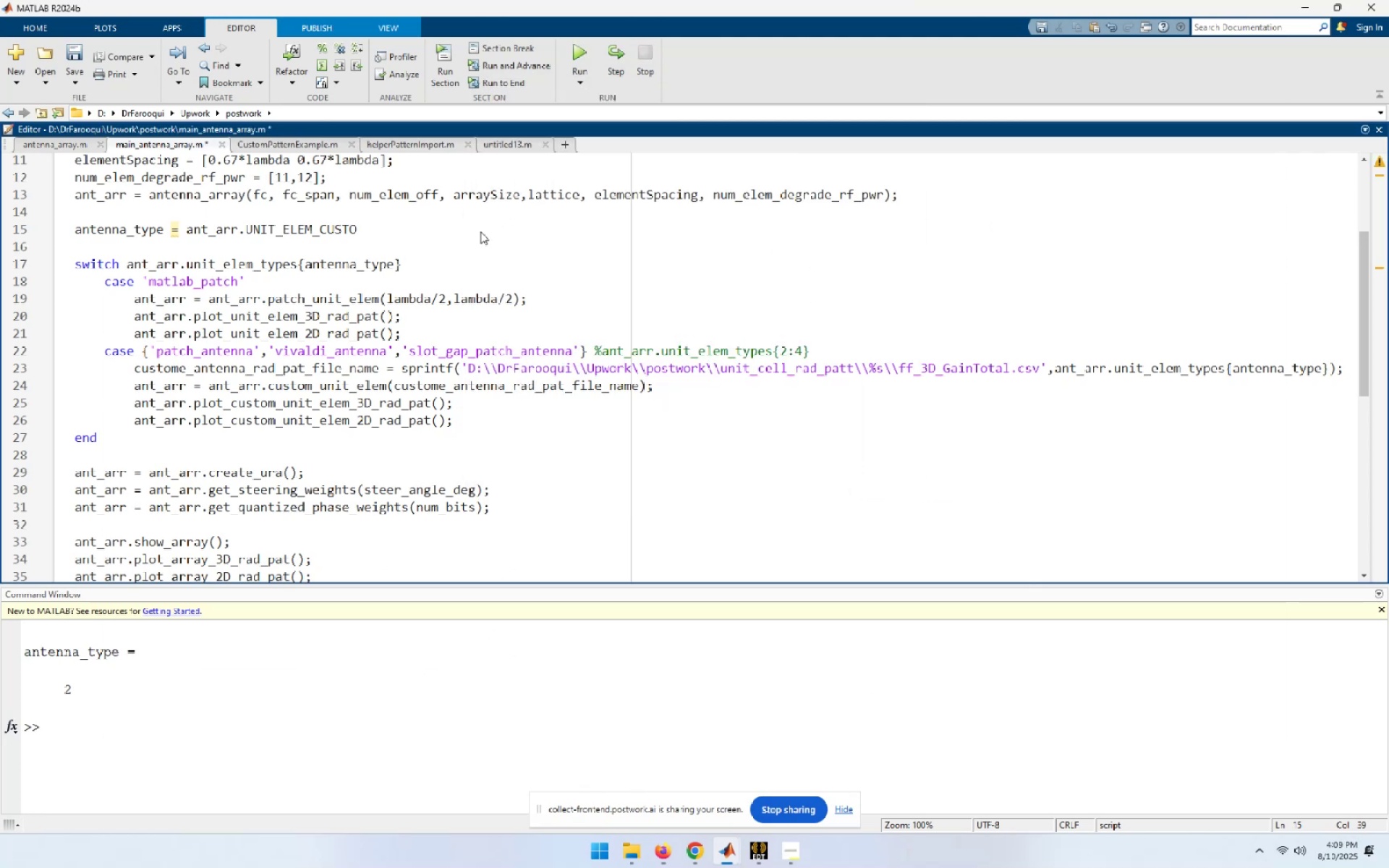 
key(Tab)
 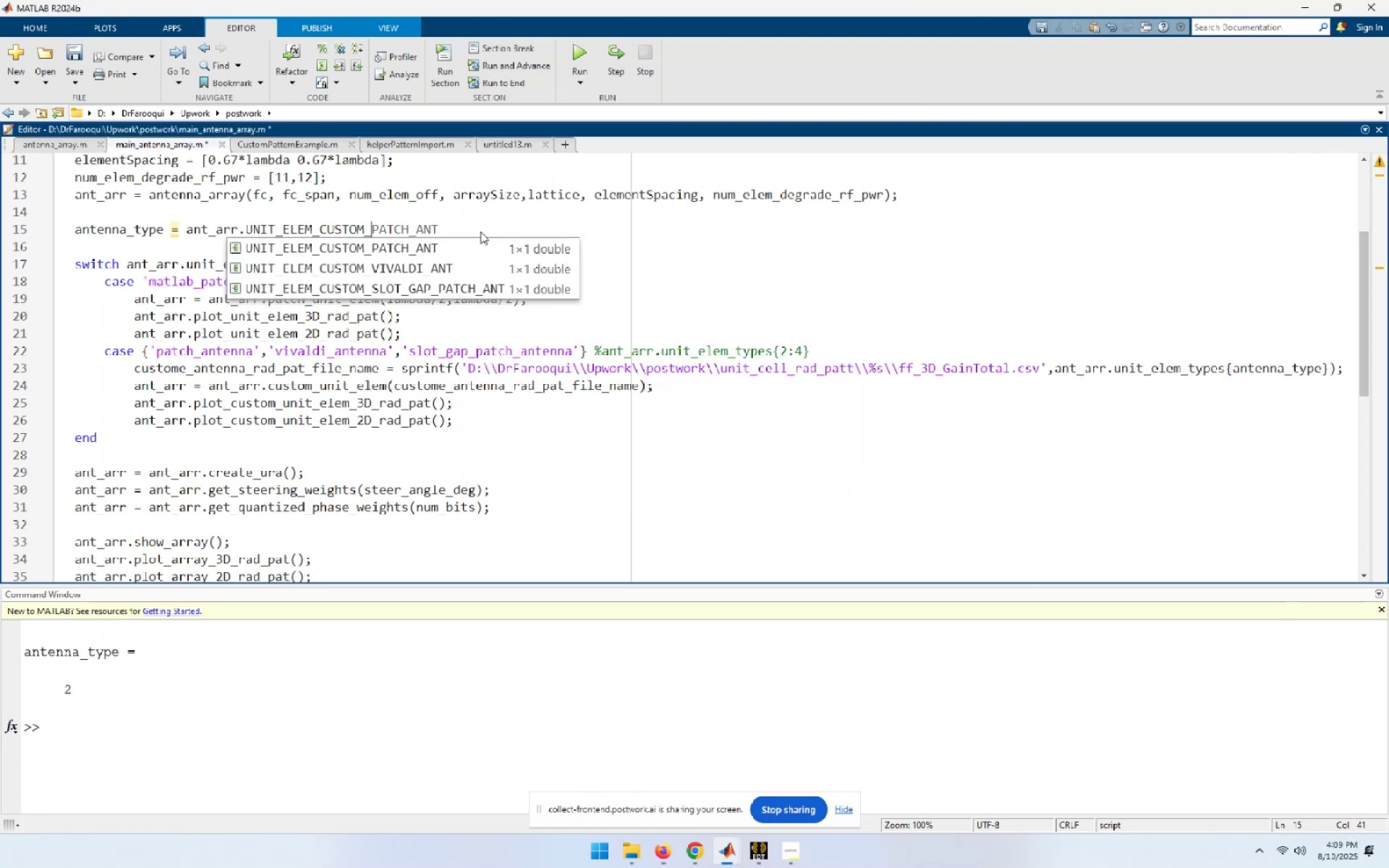 
key(ArrowDown)
 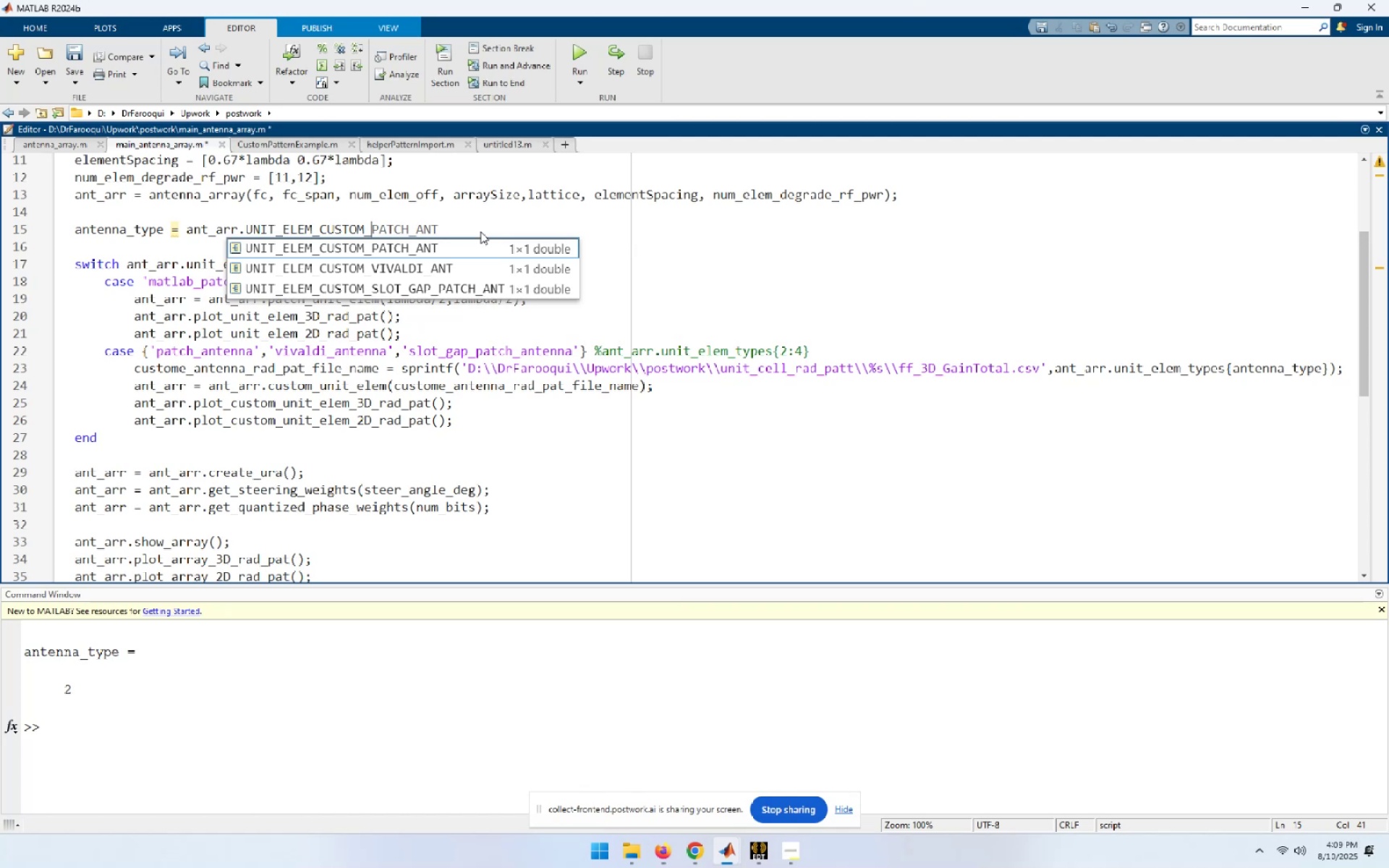 
key(ArrowDown)
 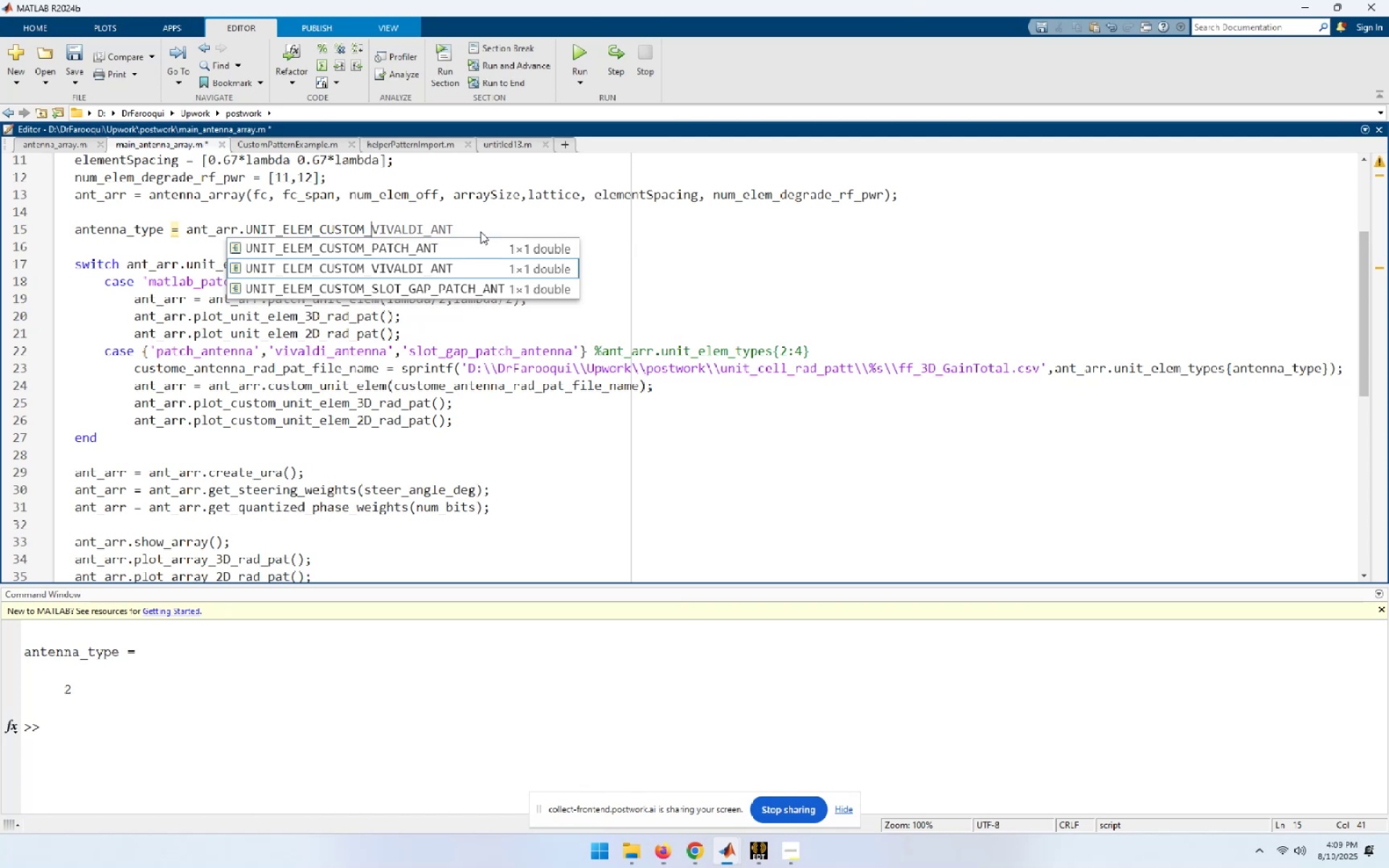 
key(Enter)
 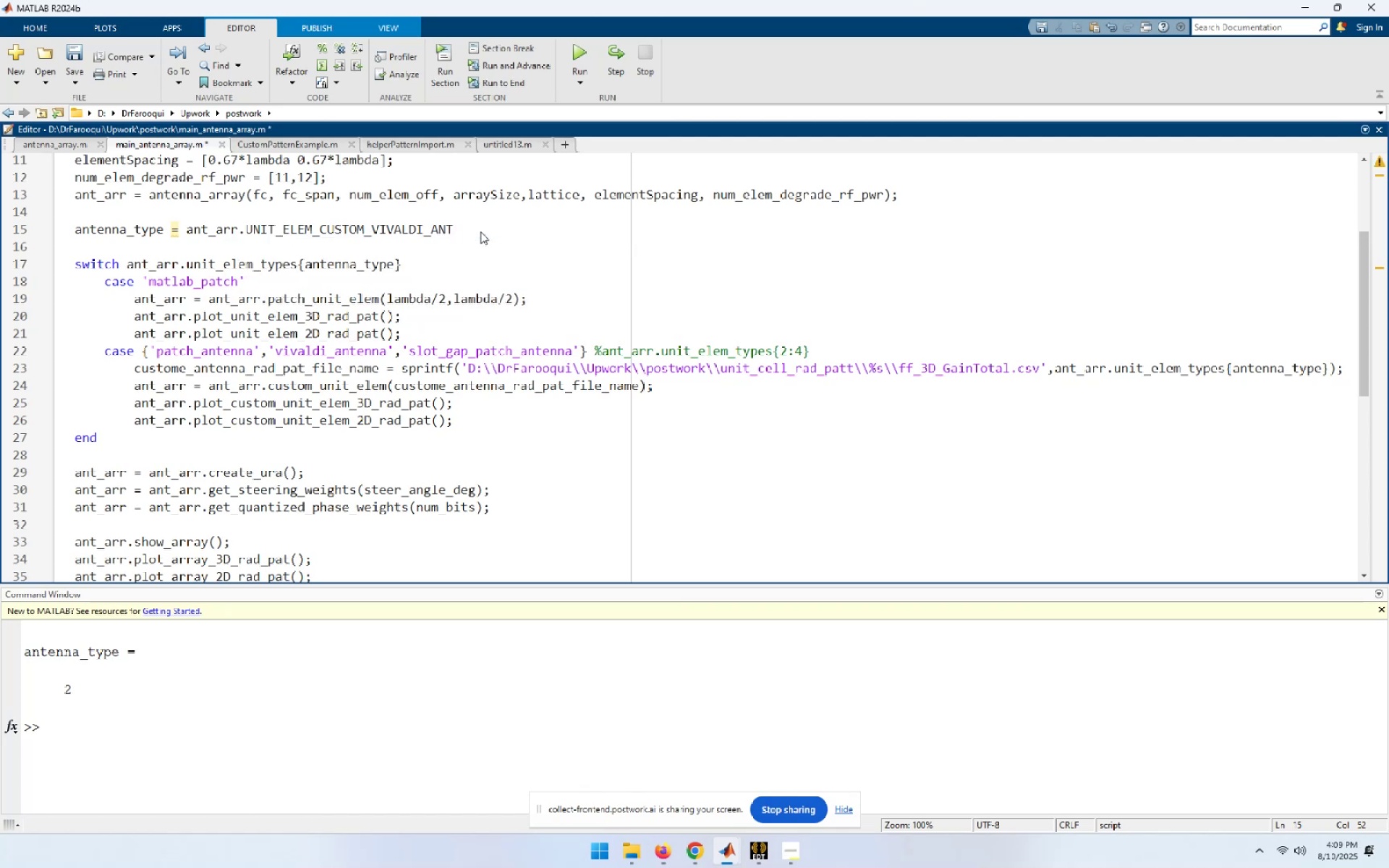 
key(Semicolon)
 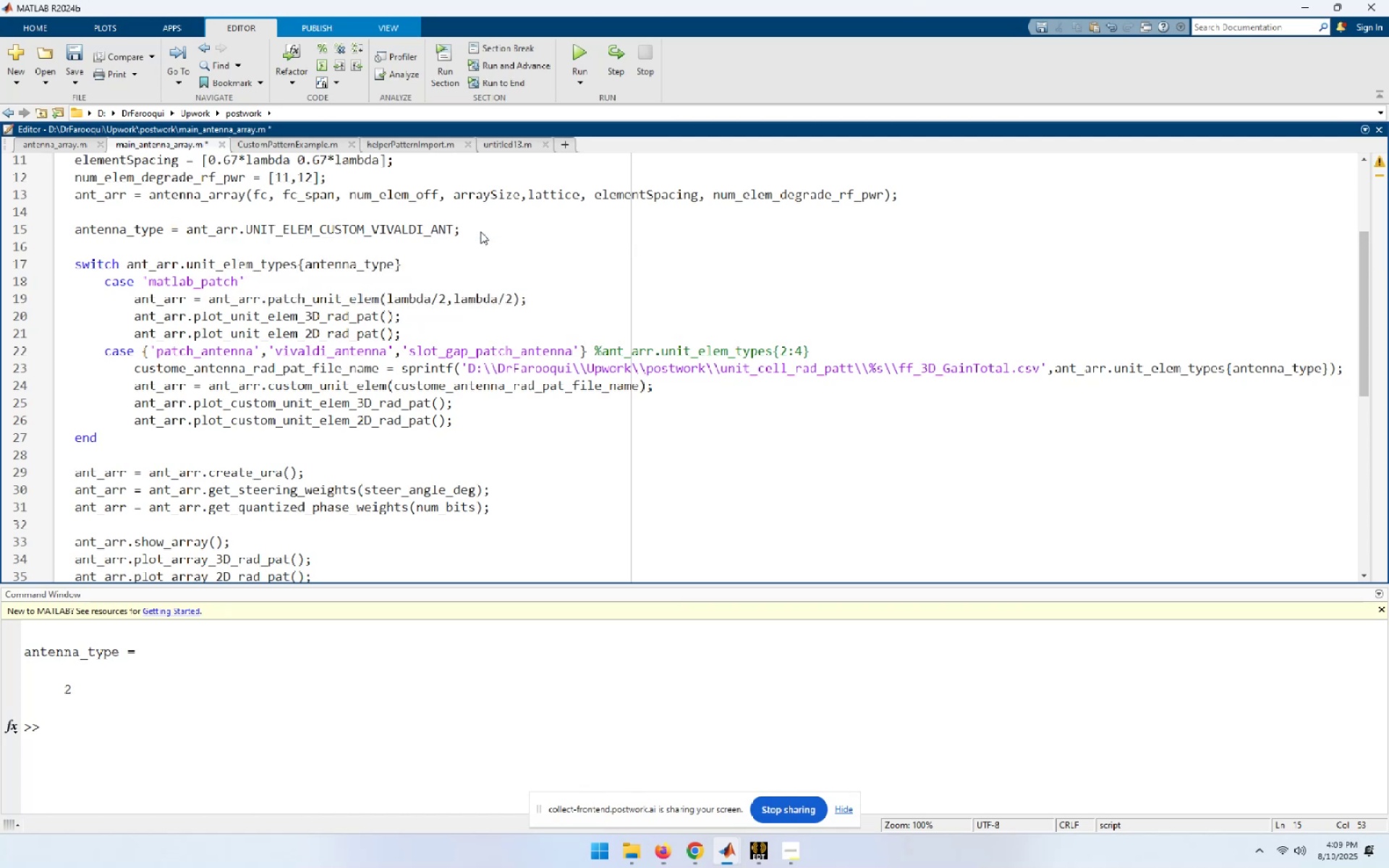 
key(F5)
 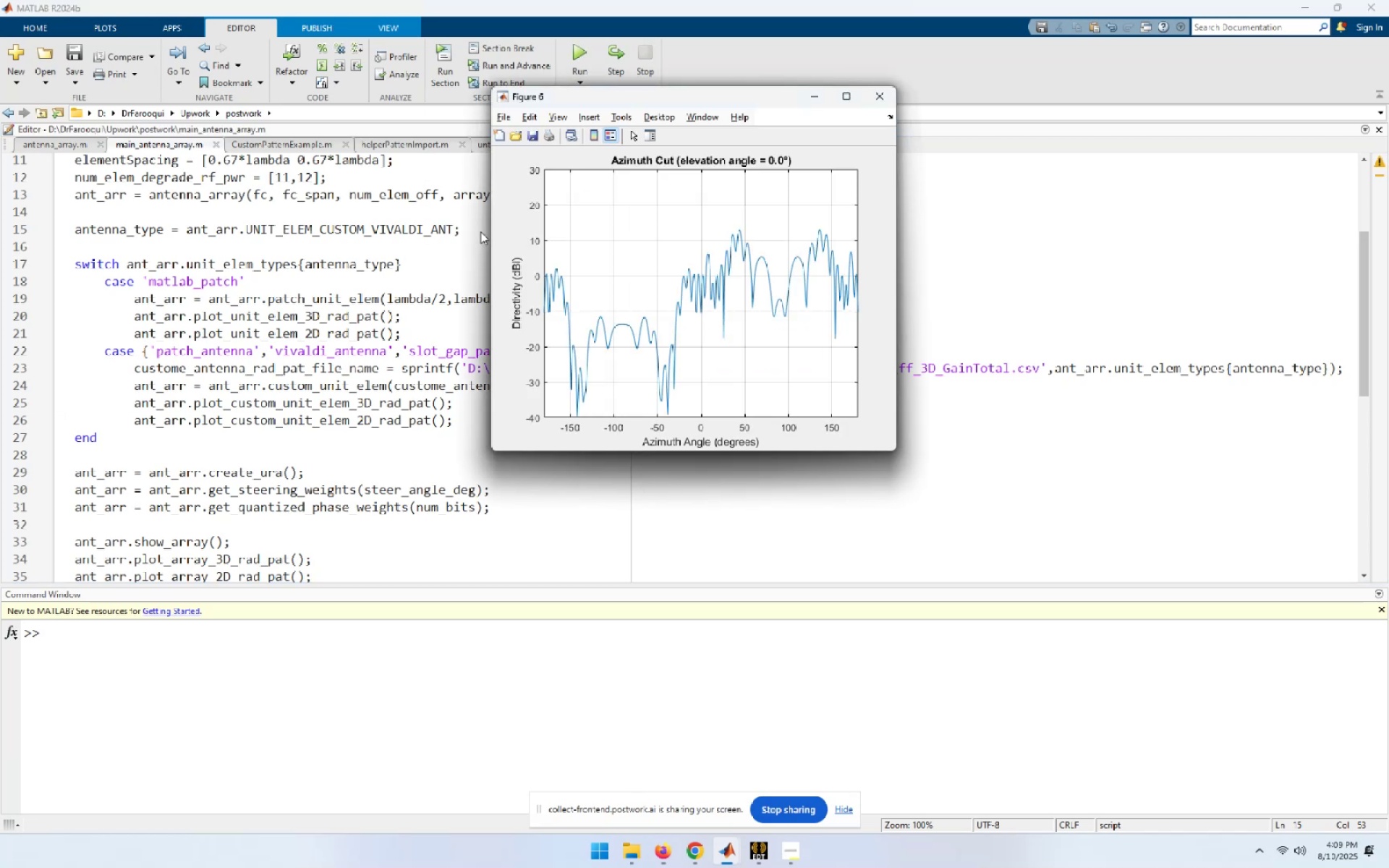 
wait(19.38)
 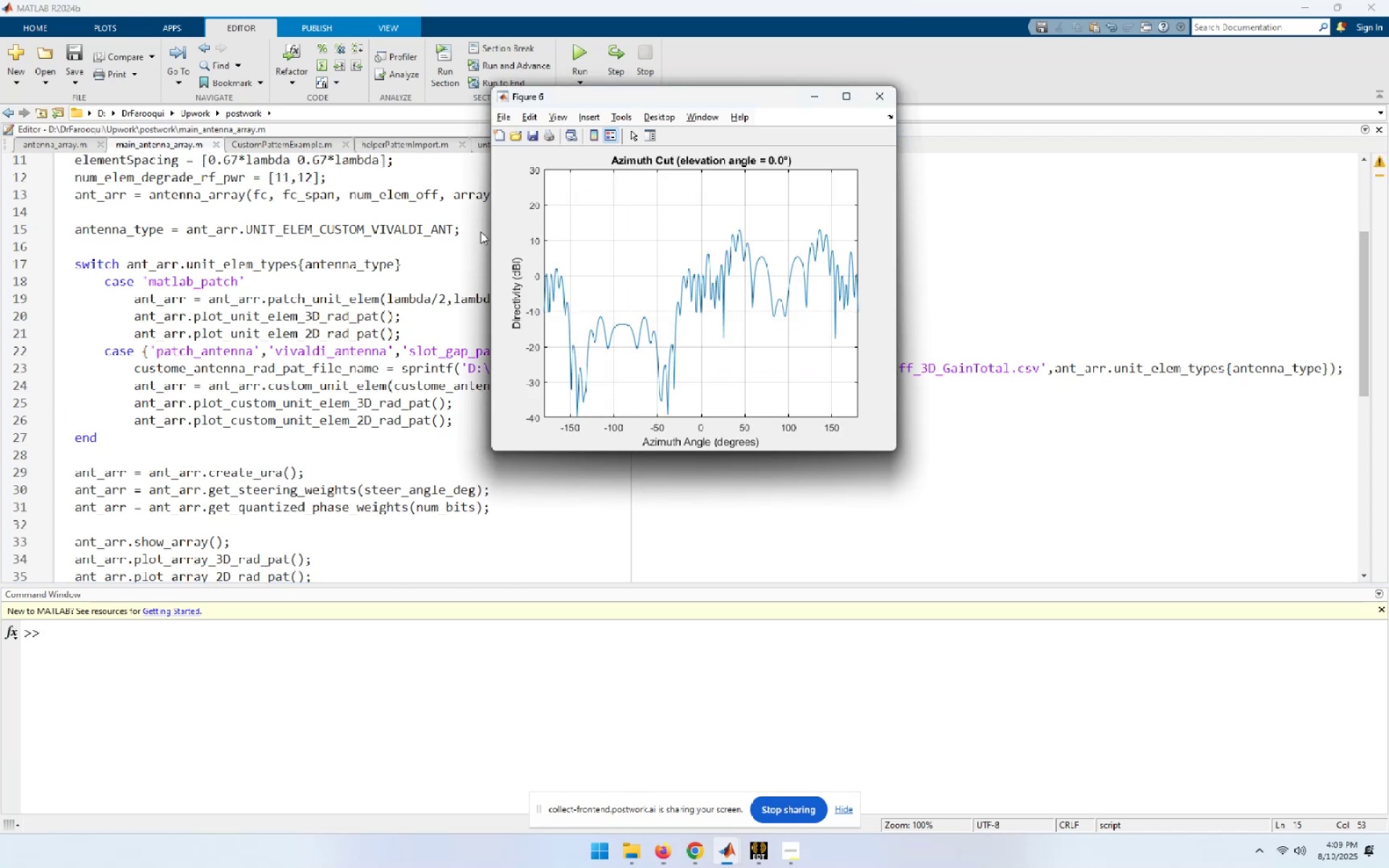 
left_click([407, 263])
 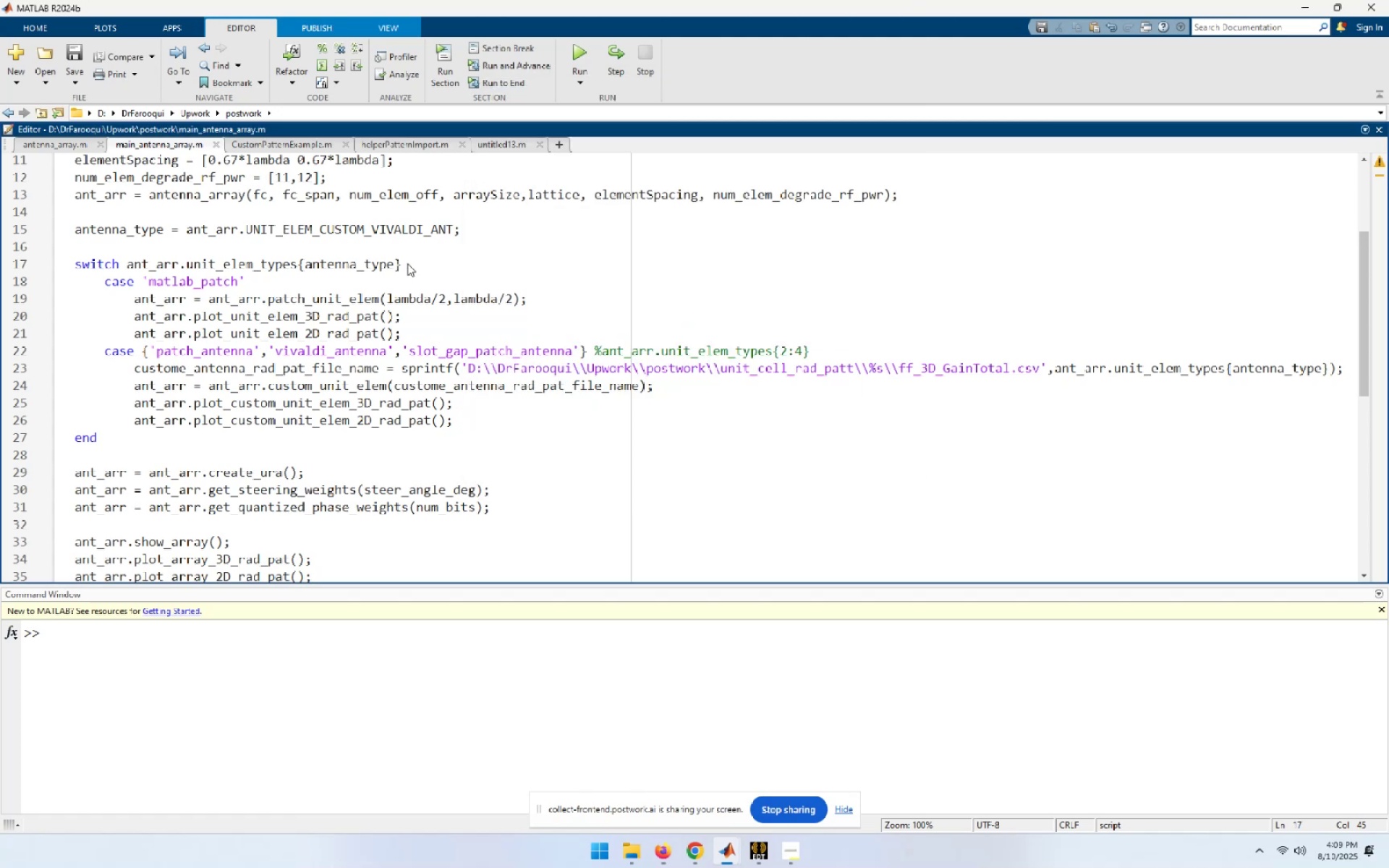 
wait(7.62)
 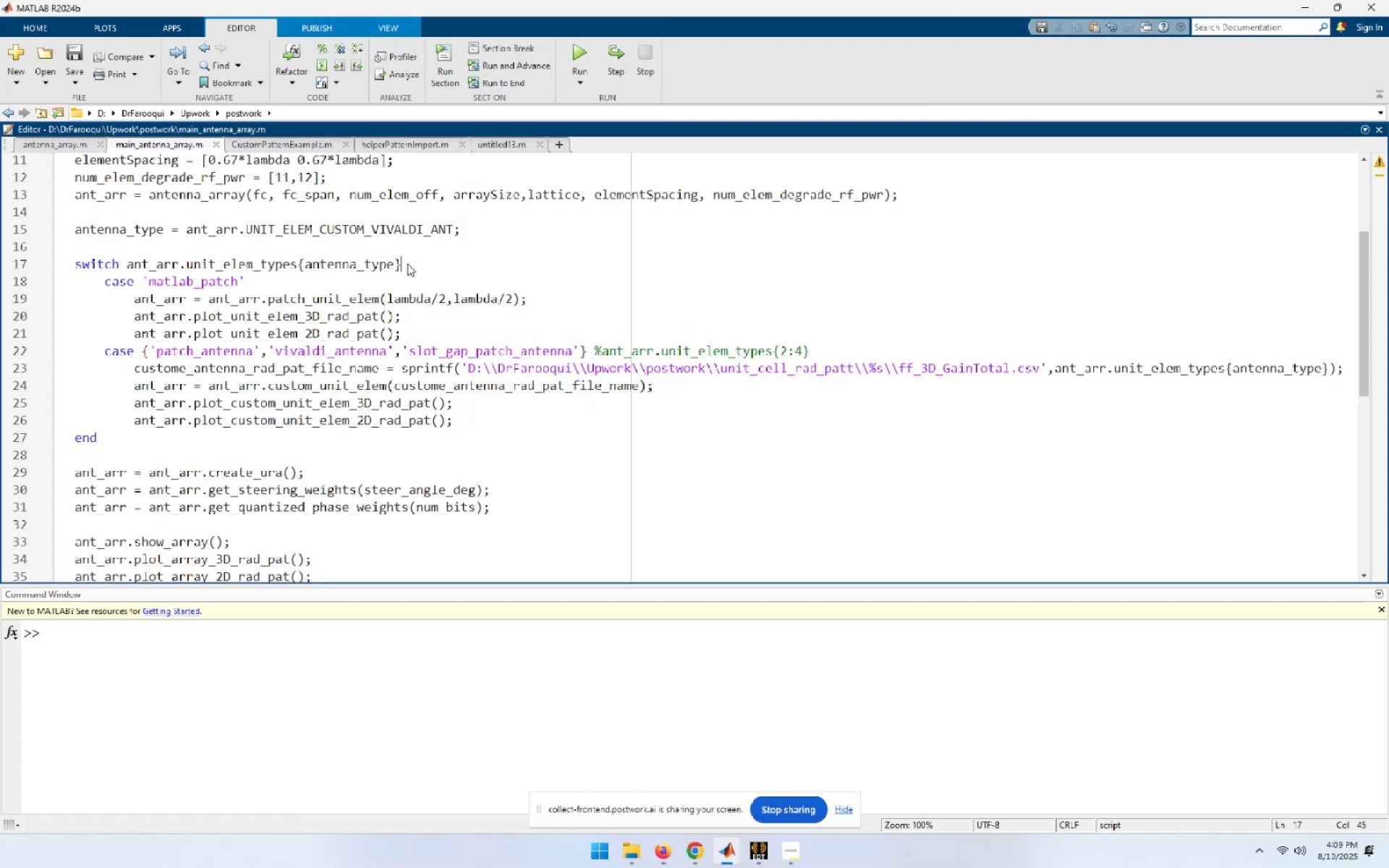 
left_click_drag(start_coordinate=[125, 262], to_coordinate=[442, 259])
 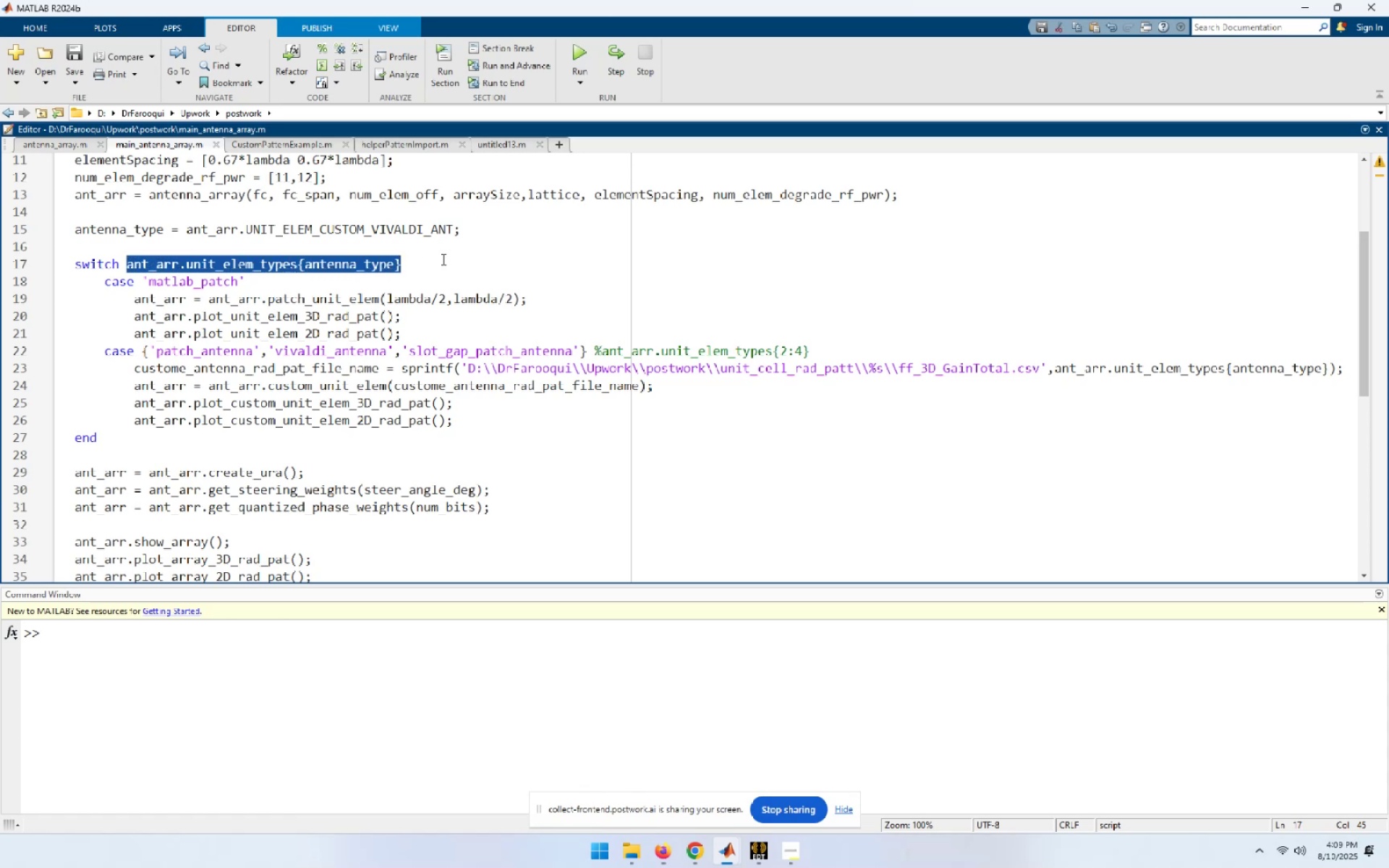 
key(F9)
 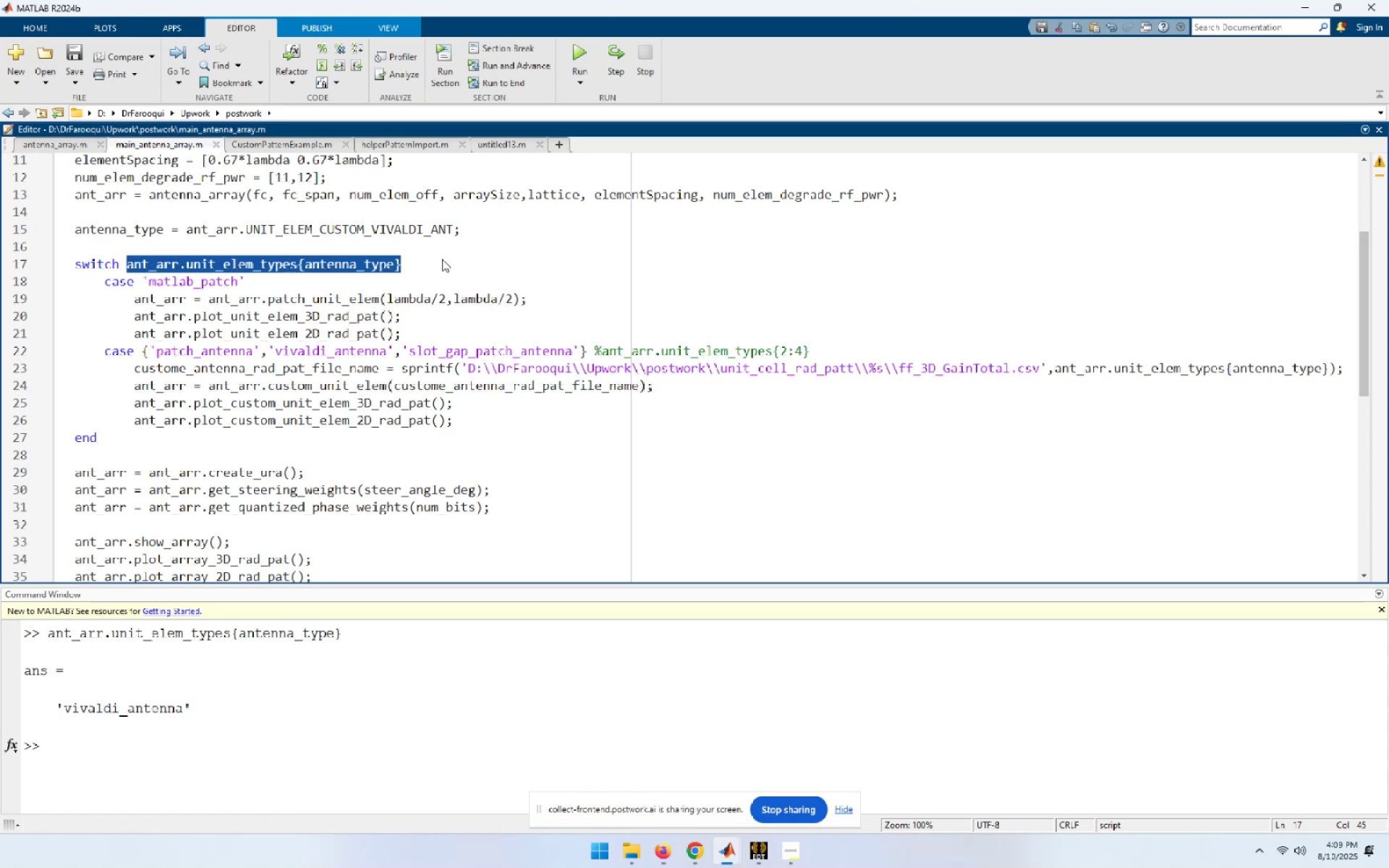 
left_click([142, 349])
 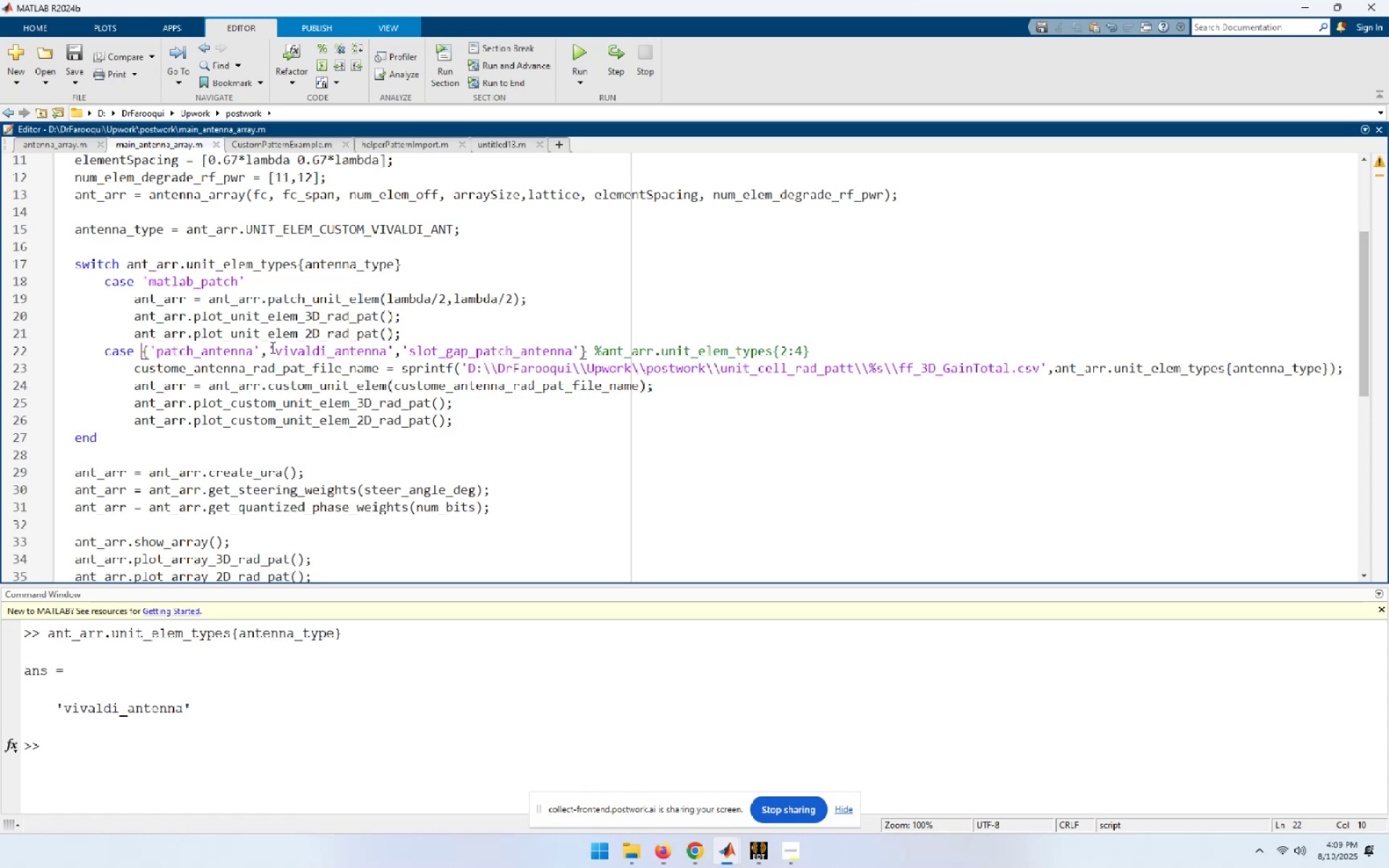 
key(Shift+5)
 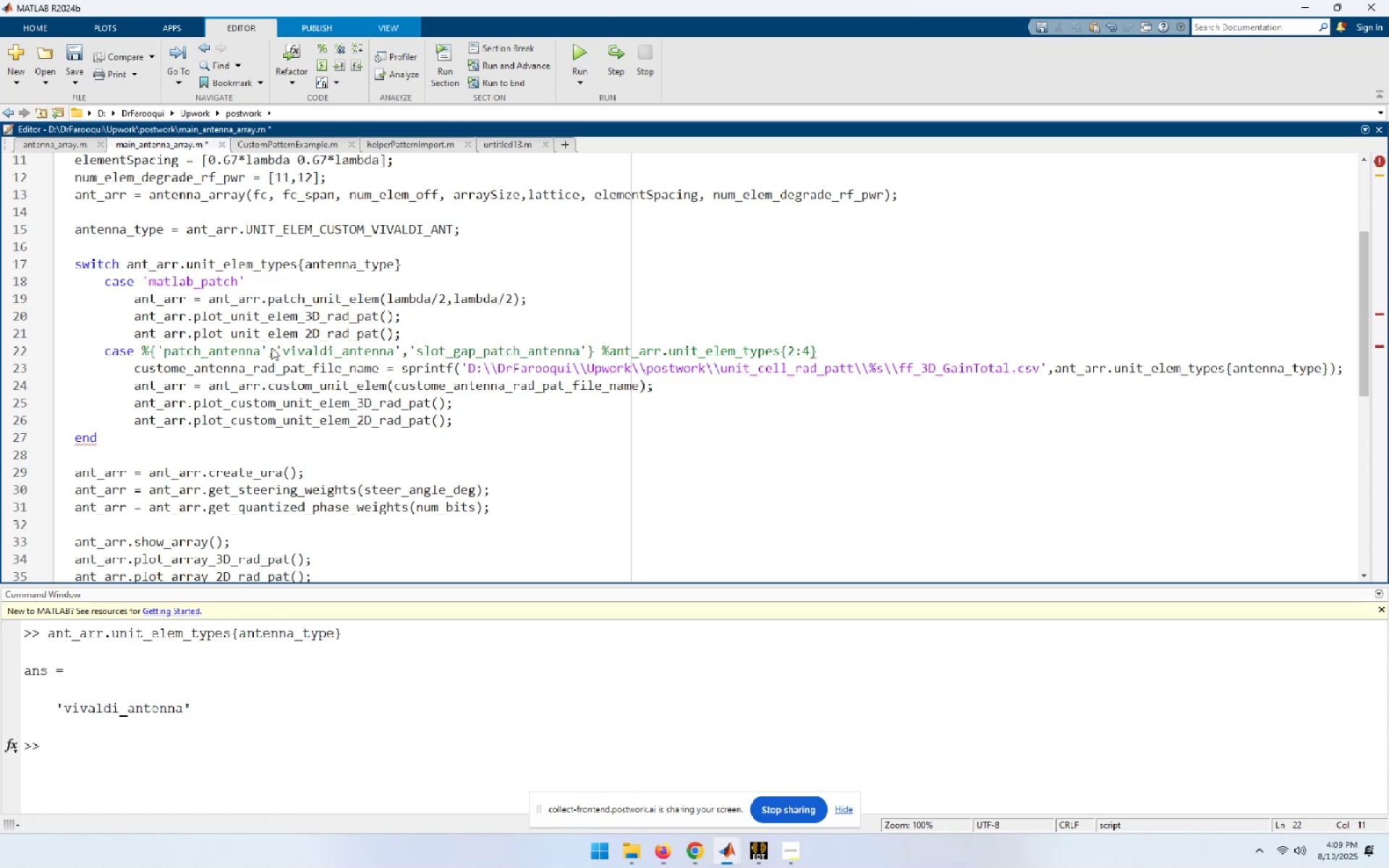 
key(ArrowLeft)
 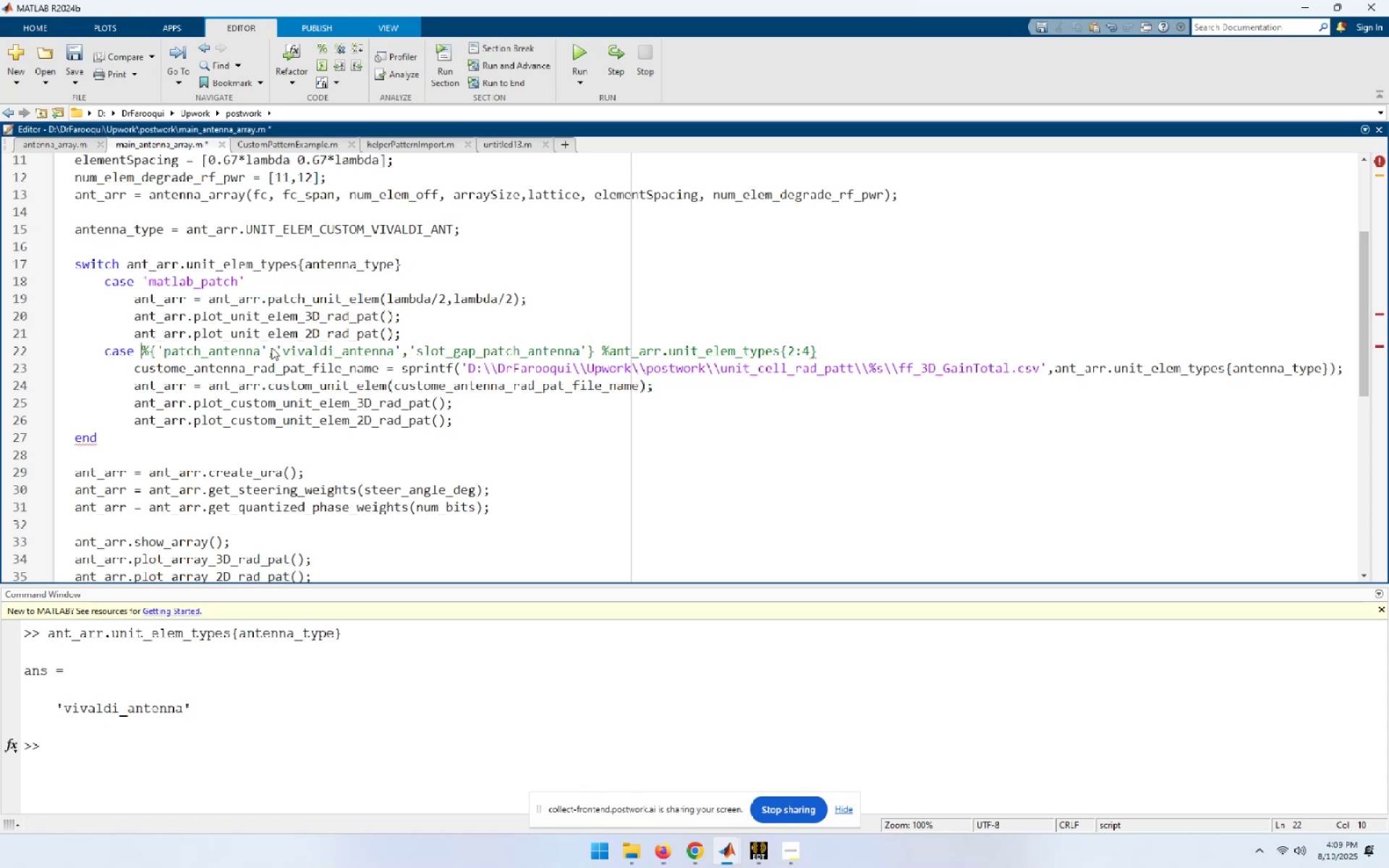 
key(Shift+BracketLeft)
 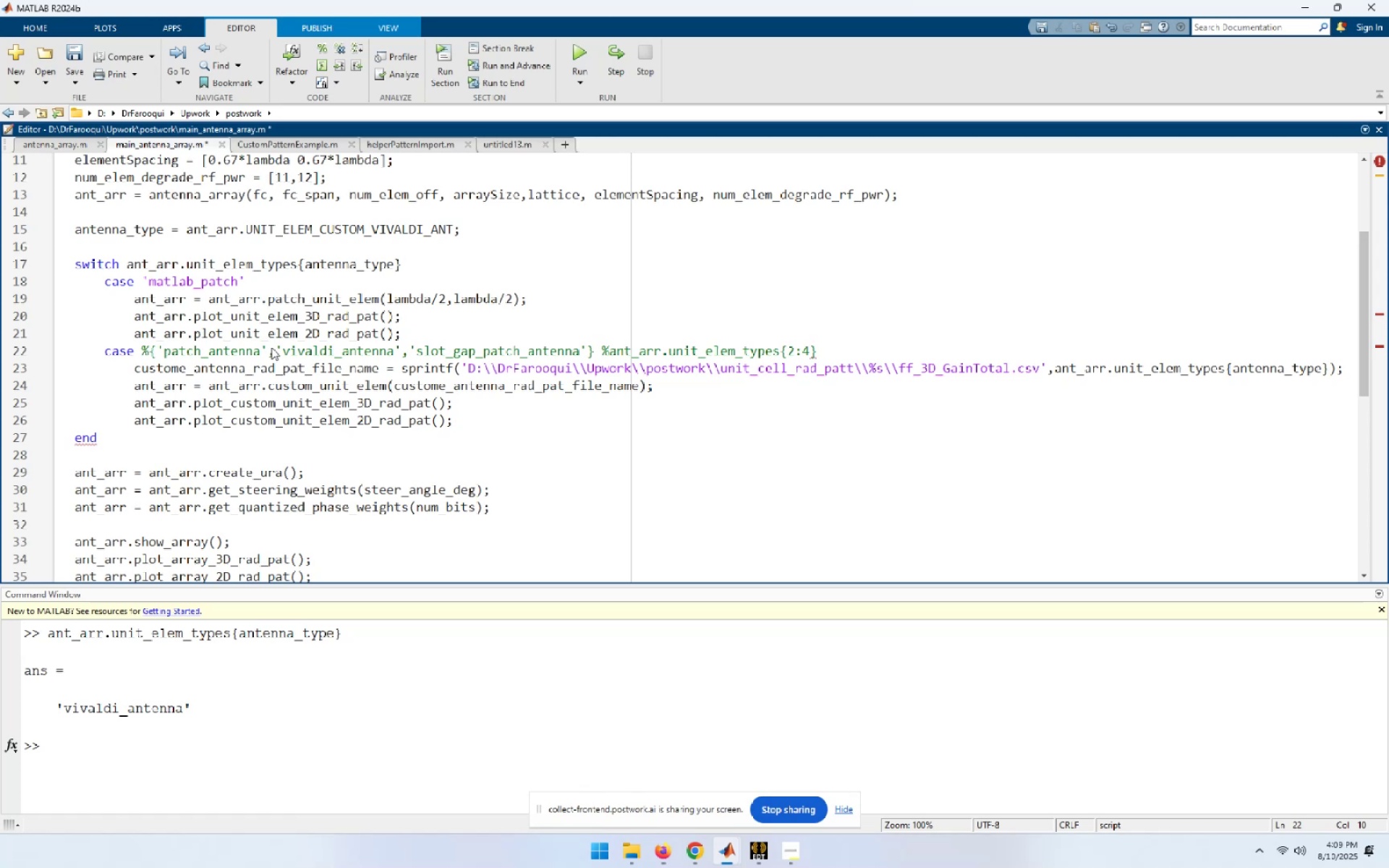 
key(Shift+BracketRight)
 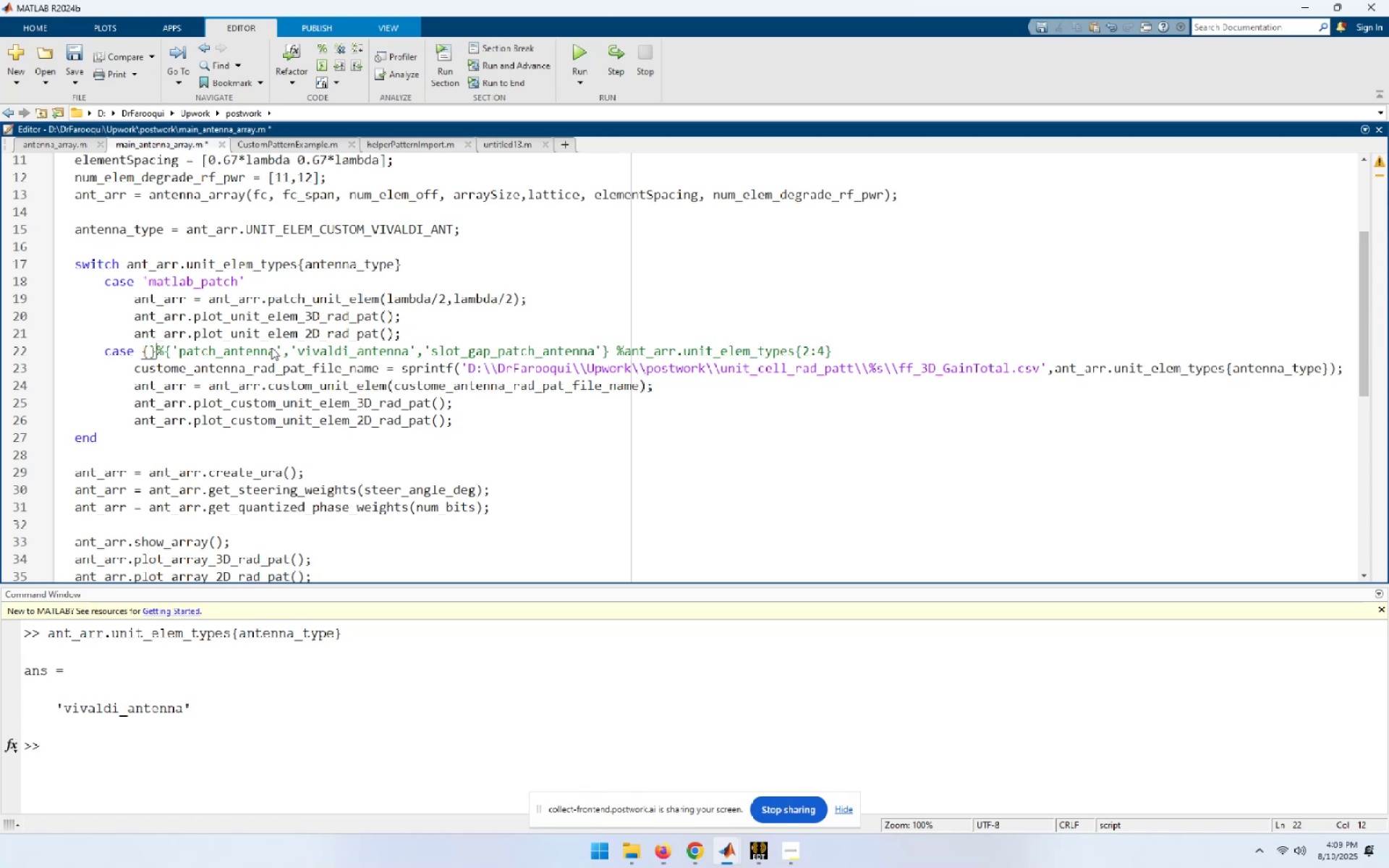 
key(Space)
 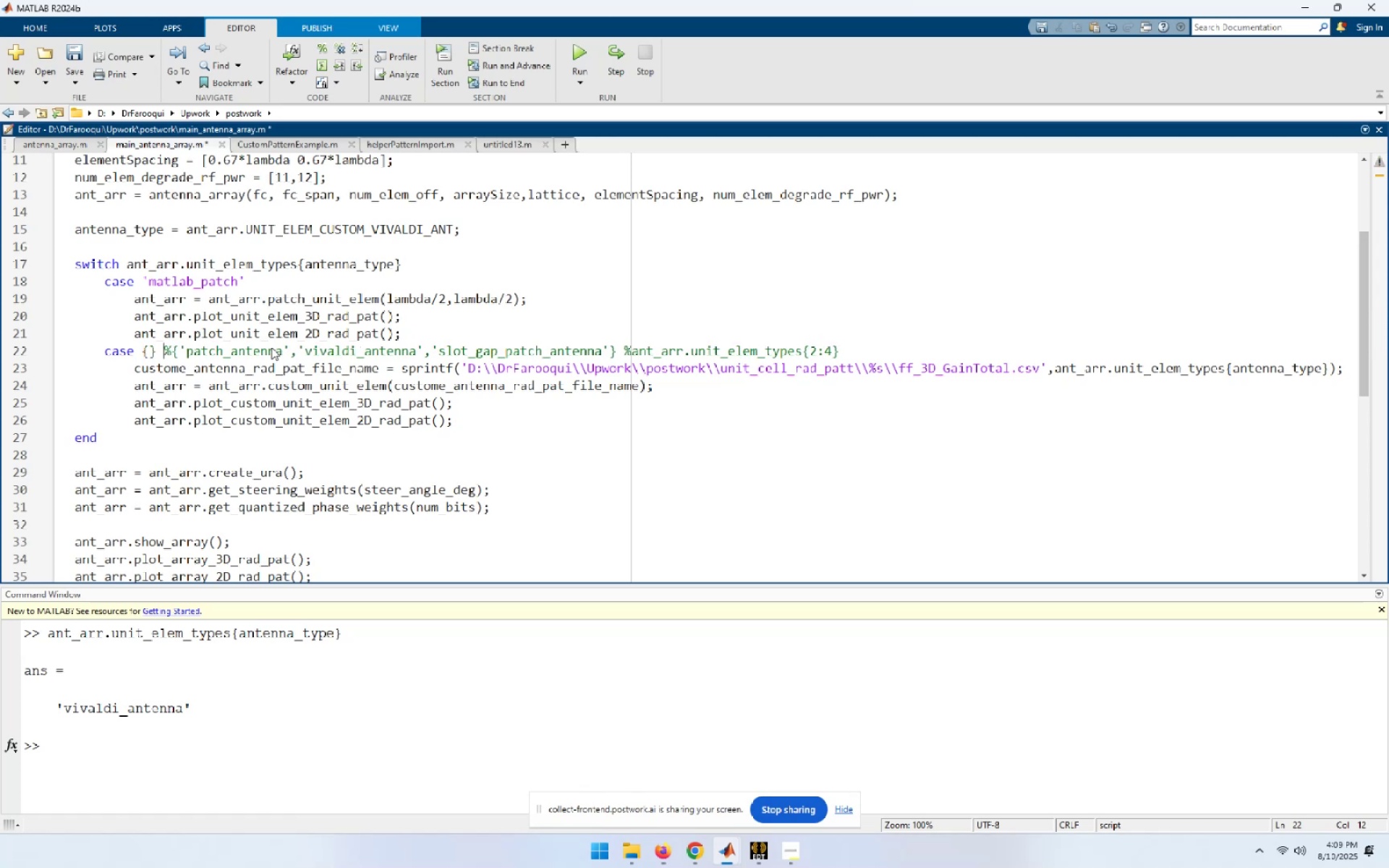 
key(Space)
 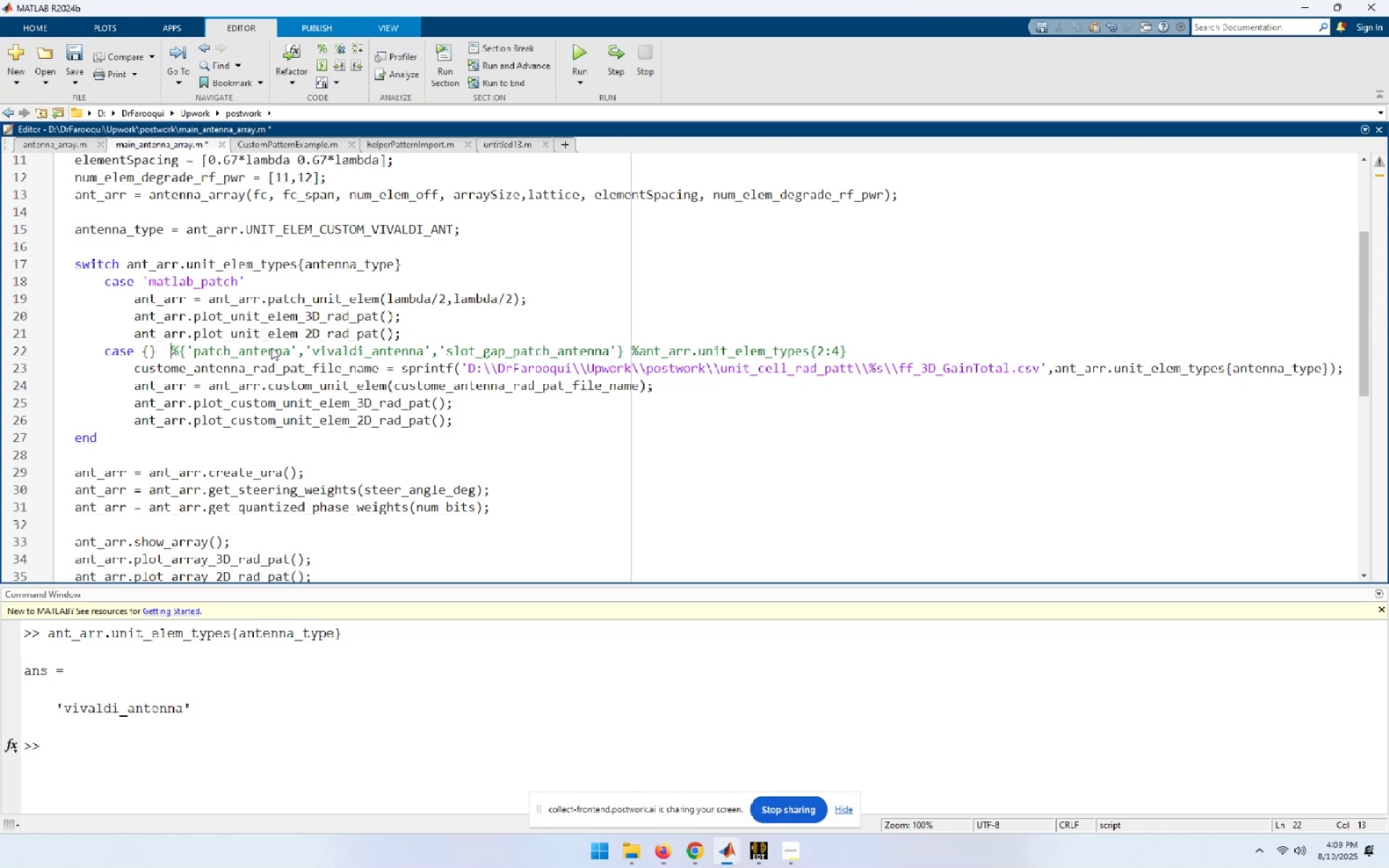 
key(Space)
 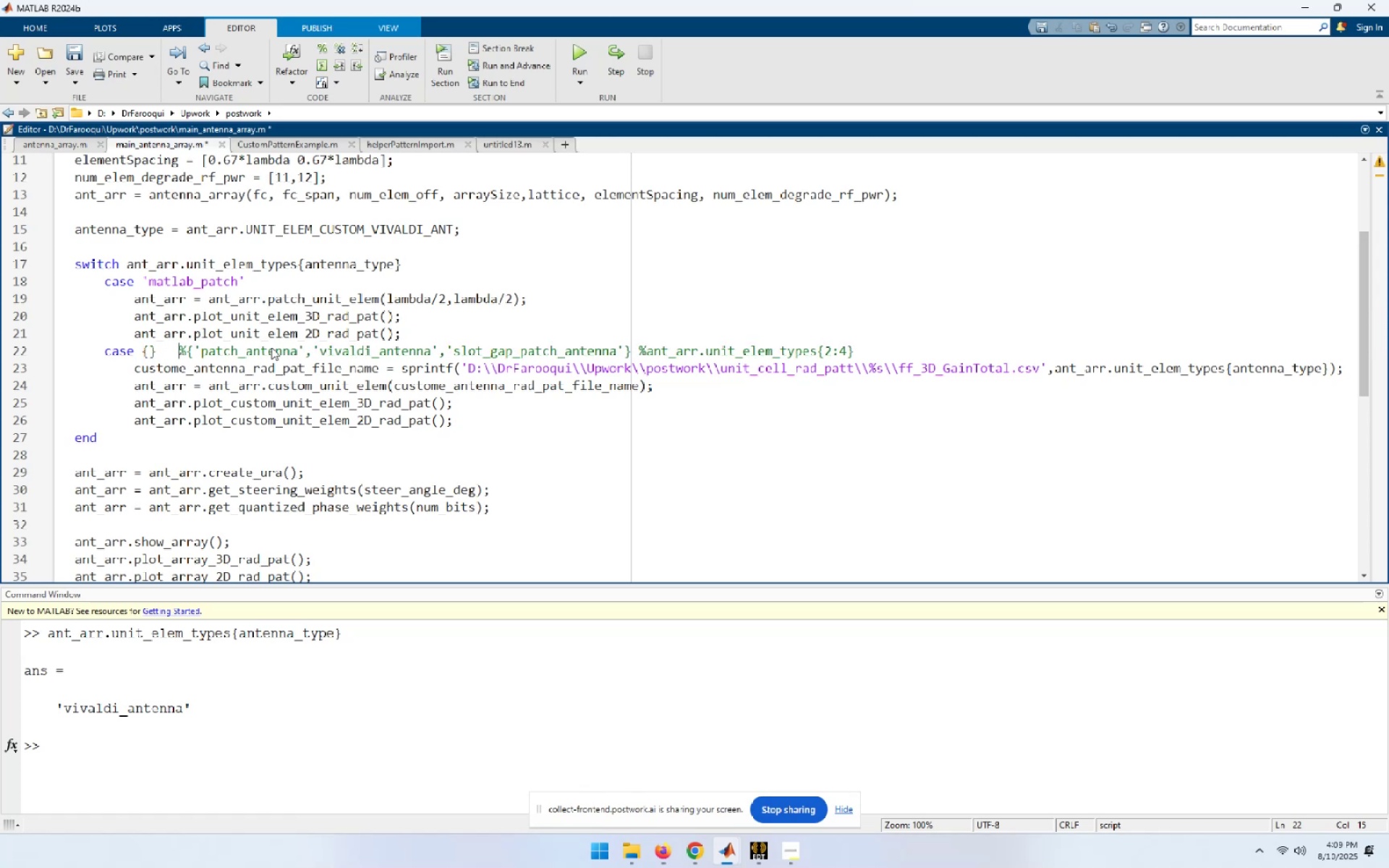 
key(ArrowUp)
 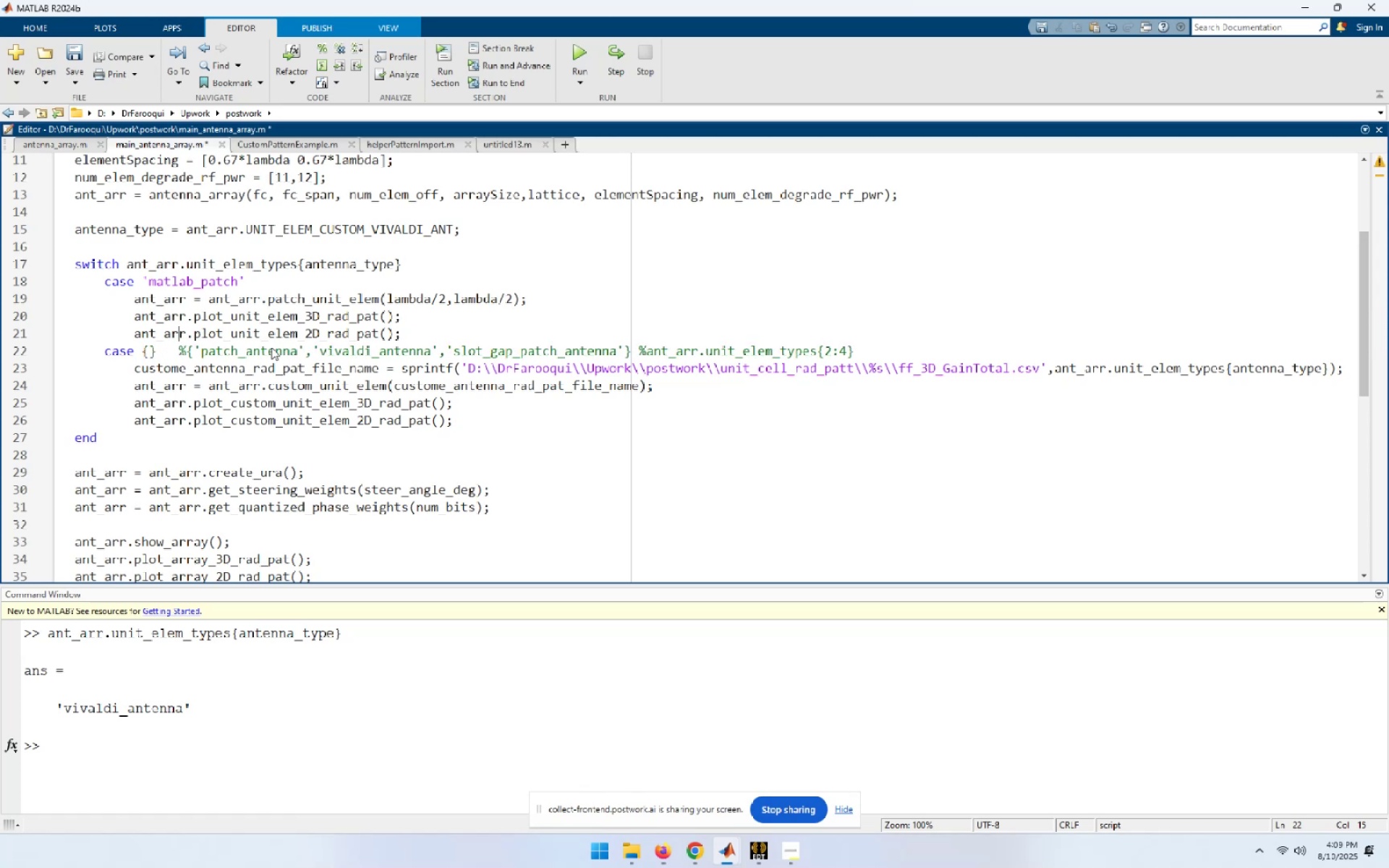 
key(ArrowUp)
 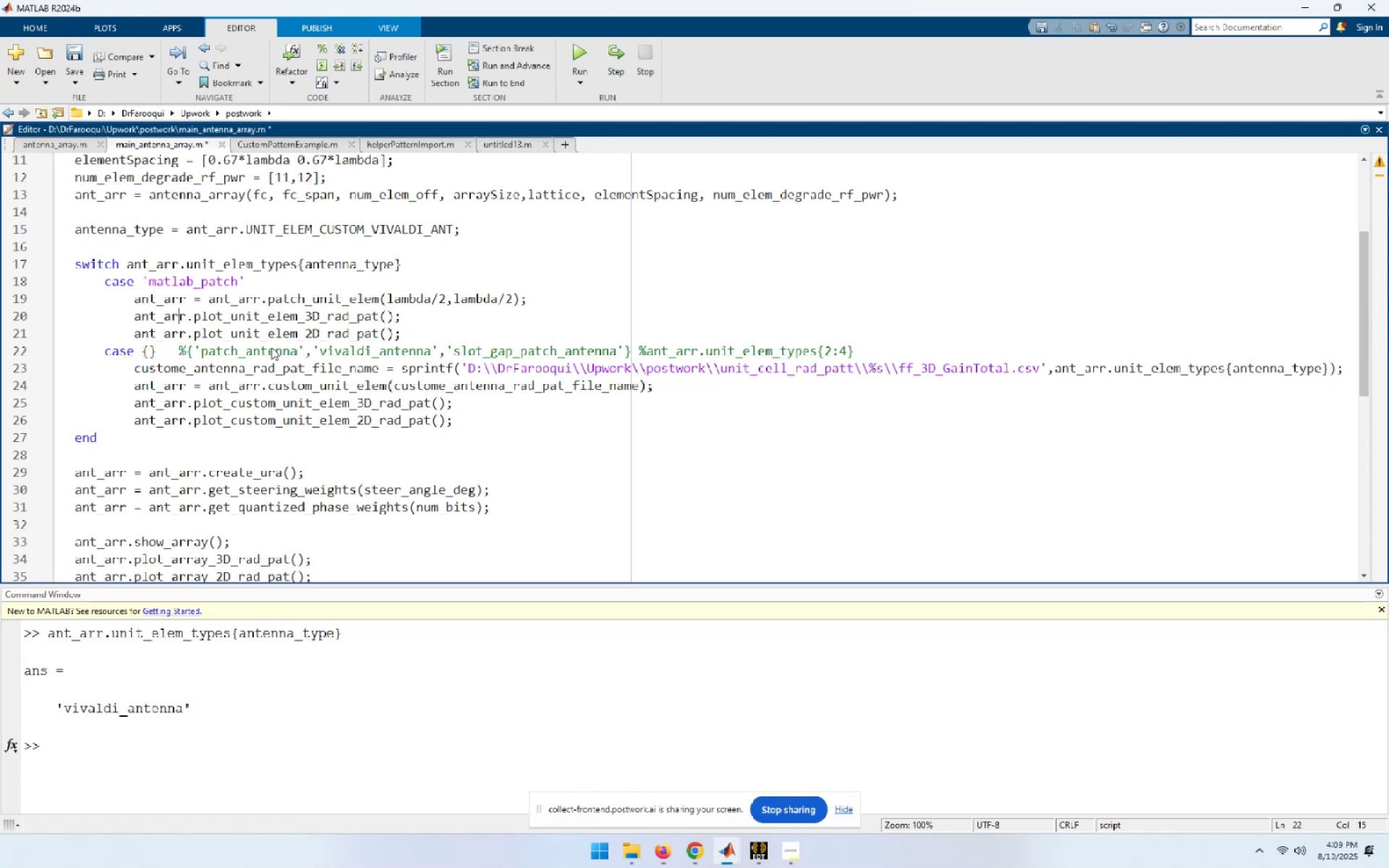 
key(ArrowUp)
 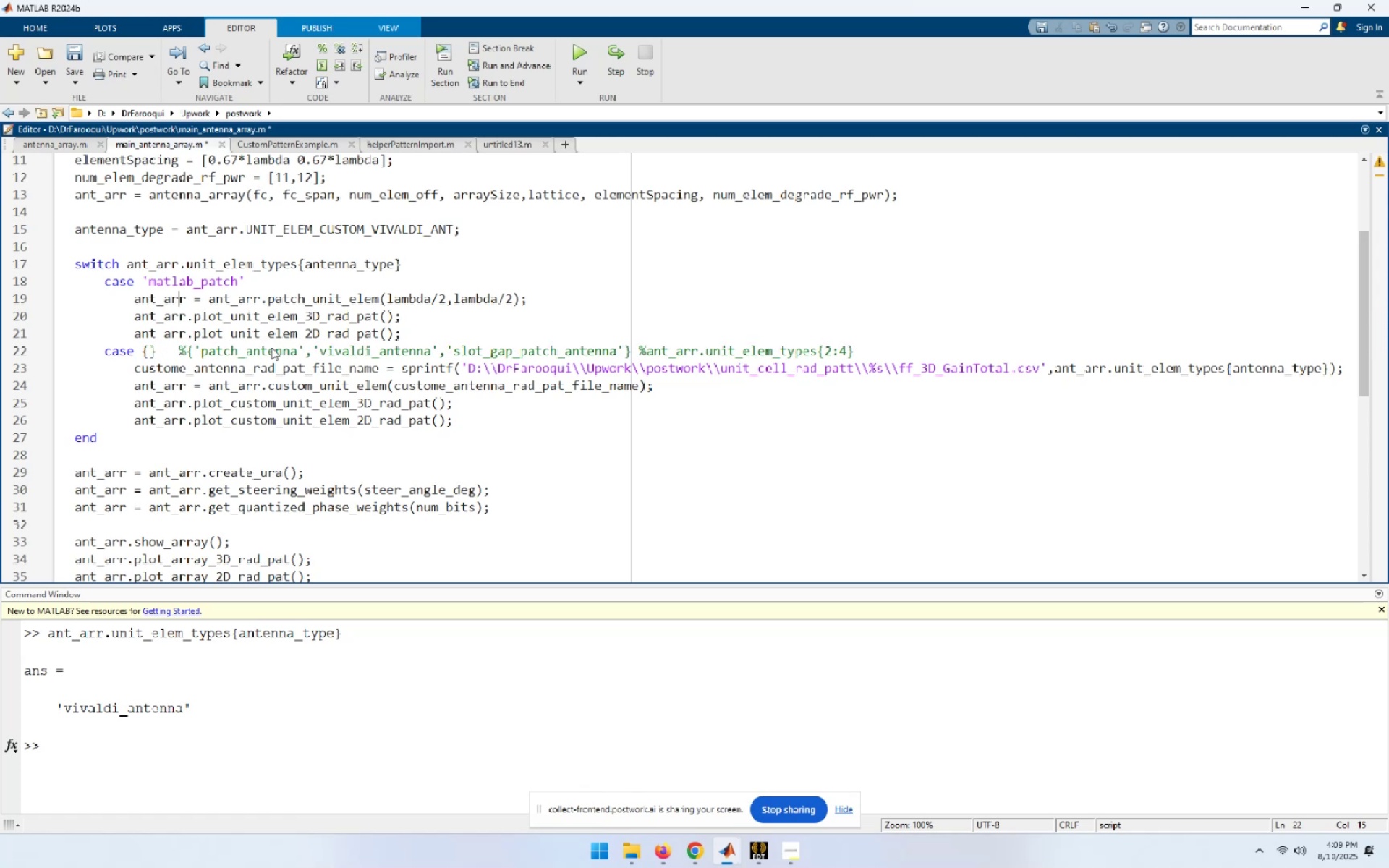 
key(ArrowUp)
 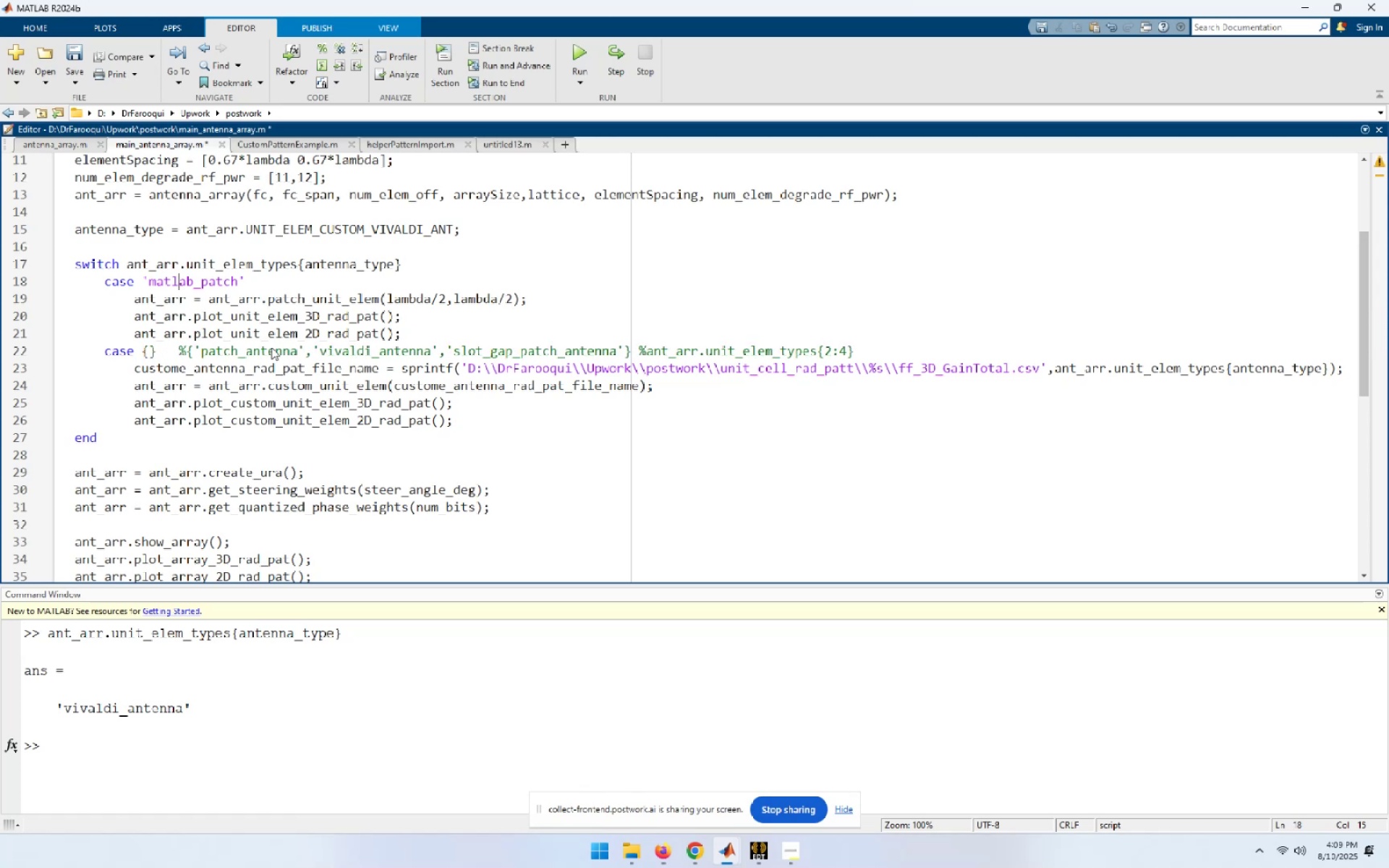 
key(ArrowUp)
 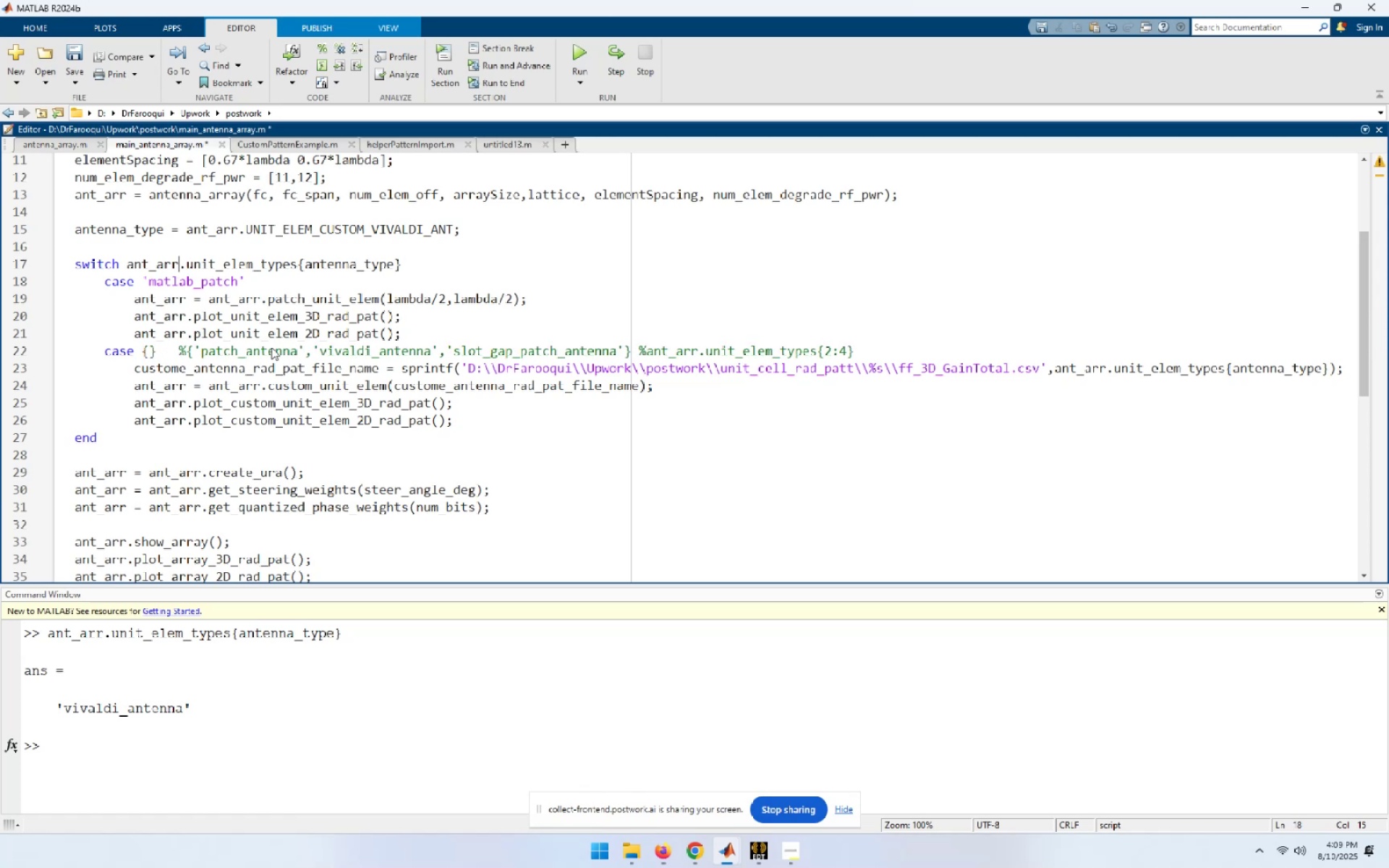 
hold_key(key=ArrowLeft, duration=0.75)
 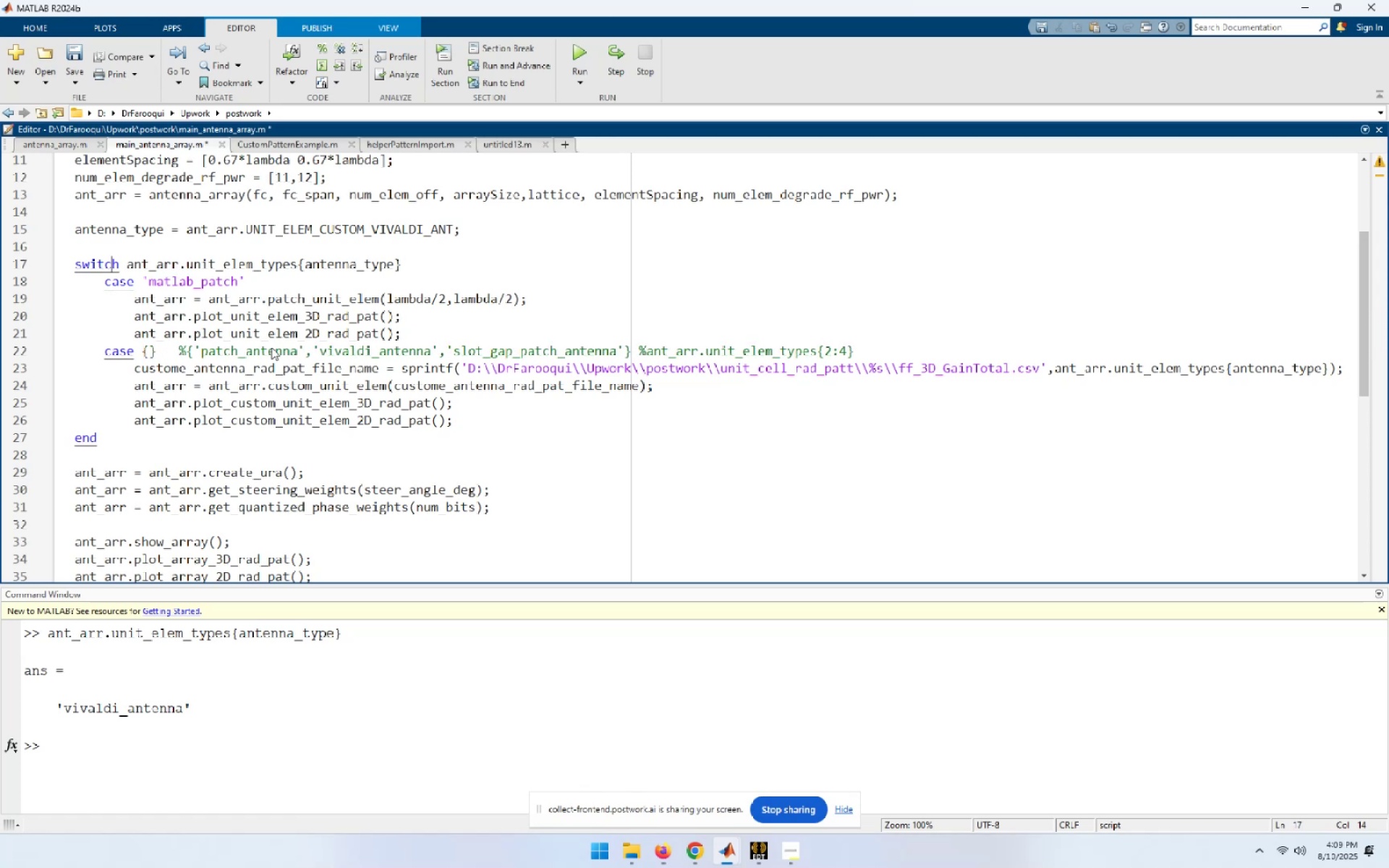 
key(ArrowRight)
 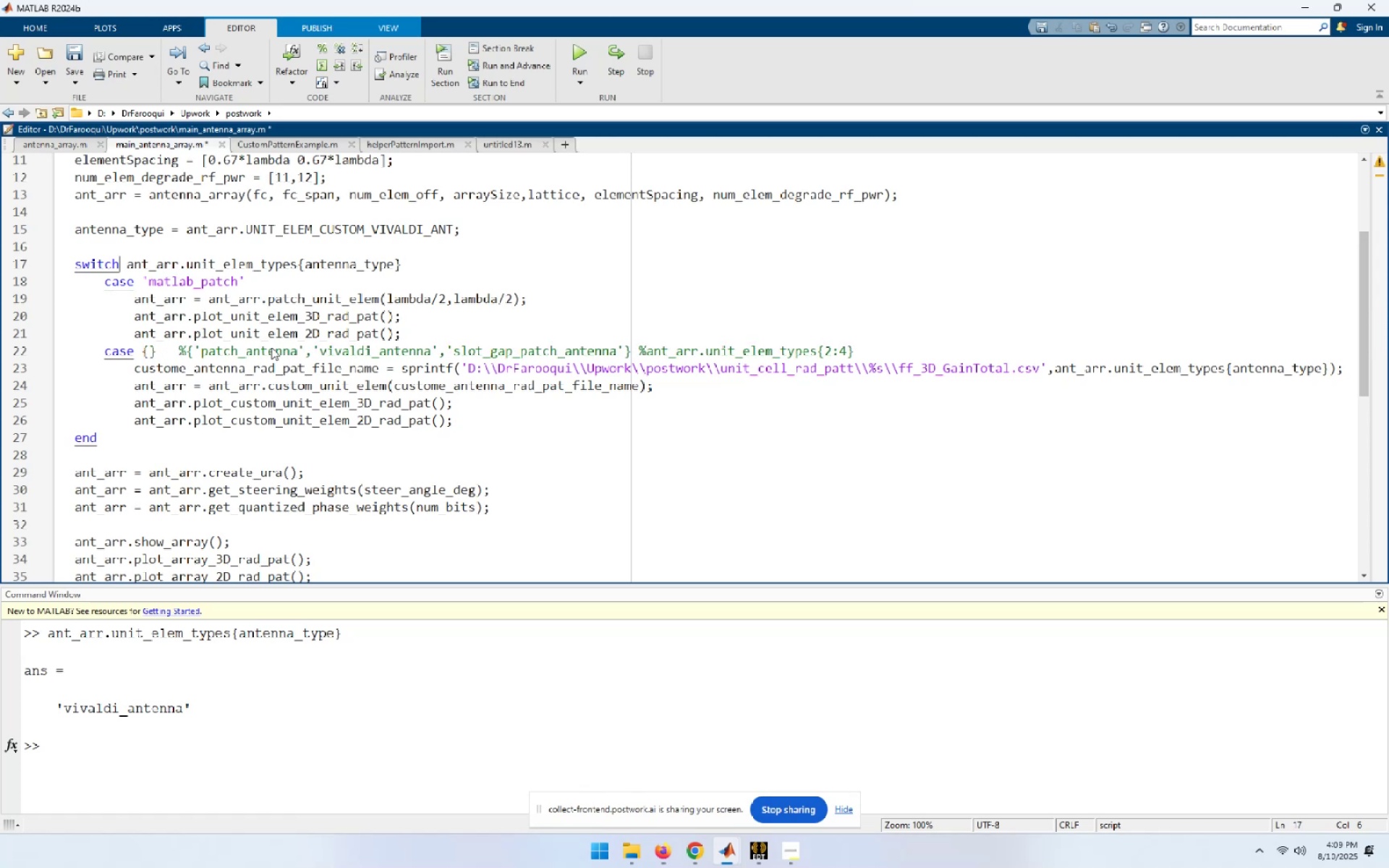 
key(ArrowRight)
 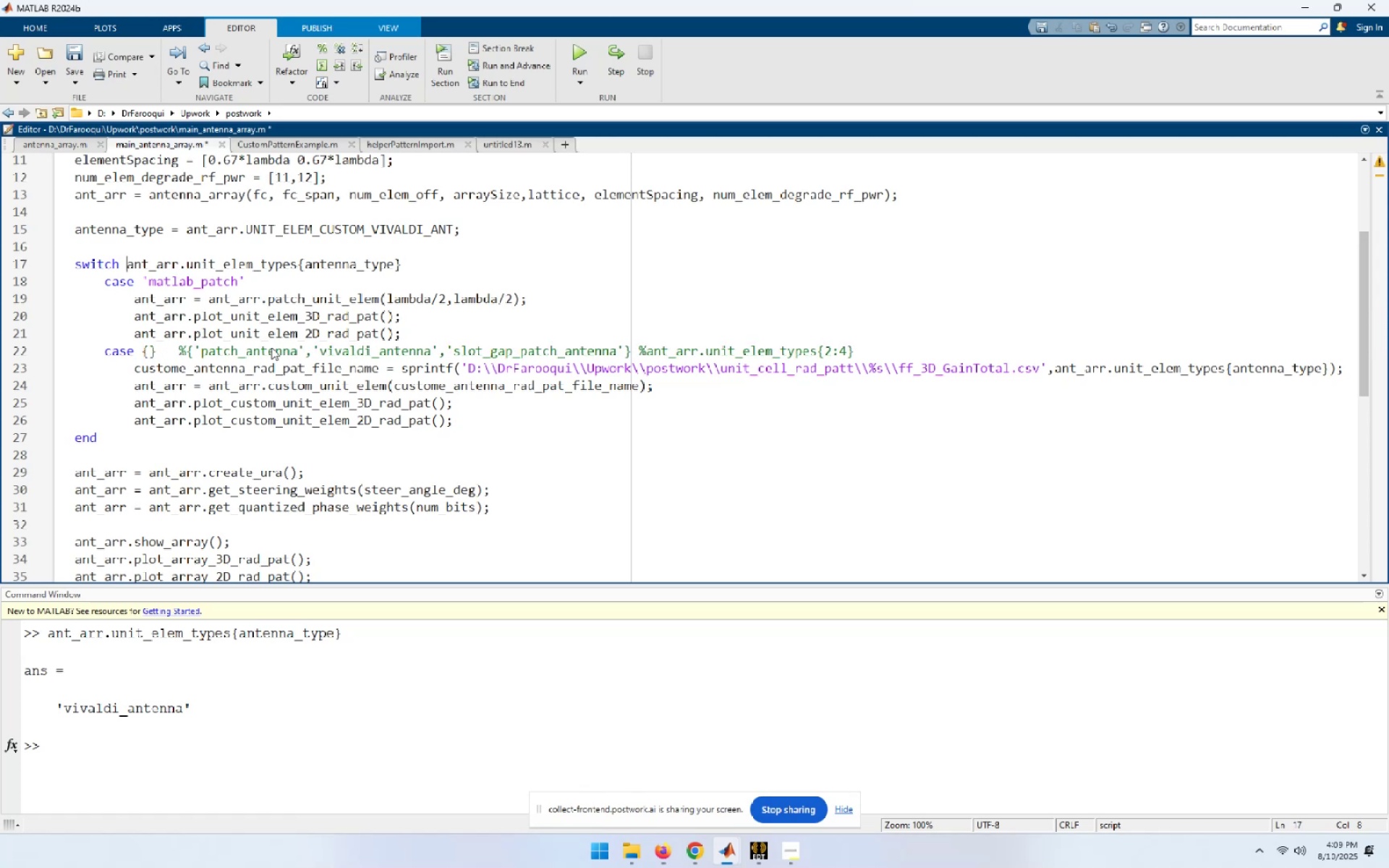 
key(Shift+End)
 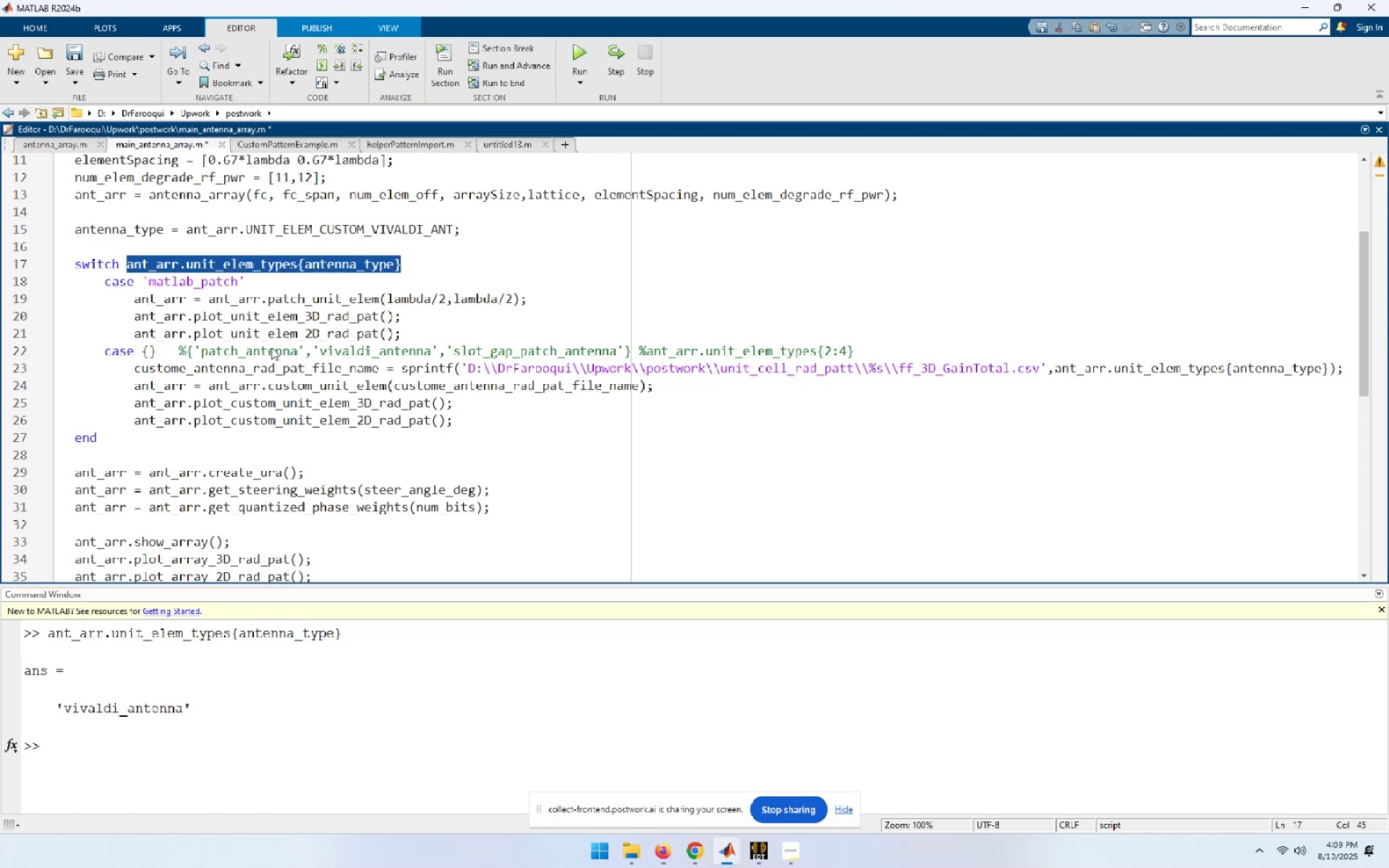 
key(F9)
 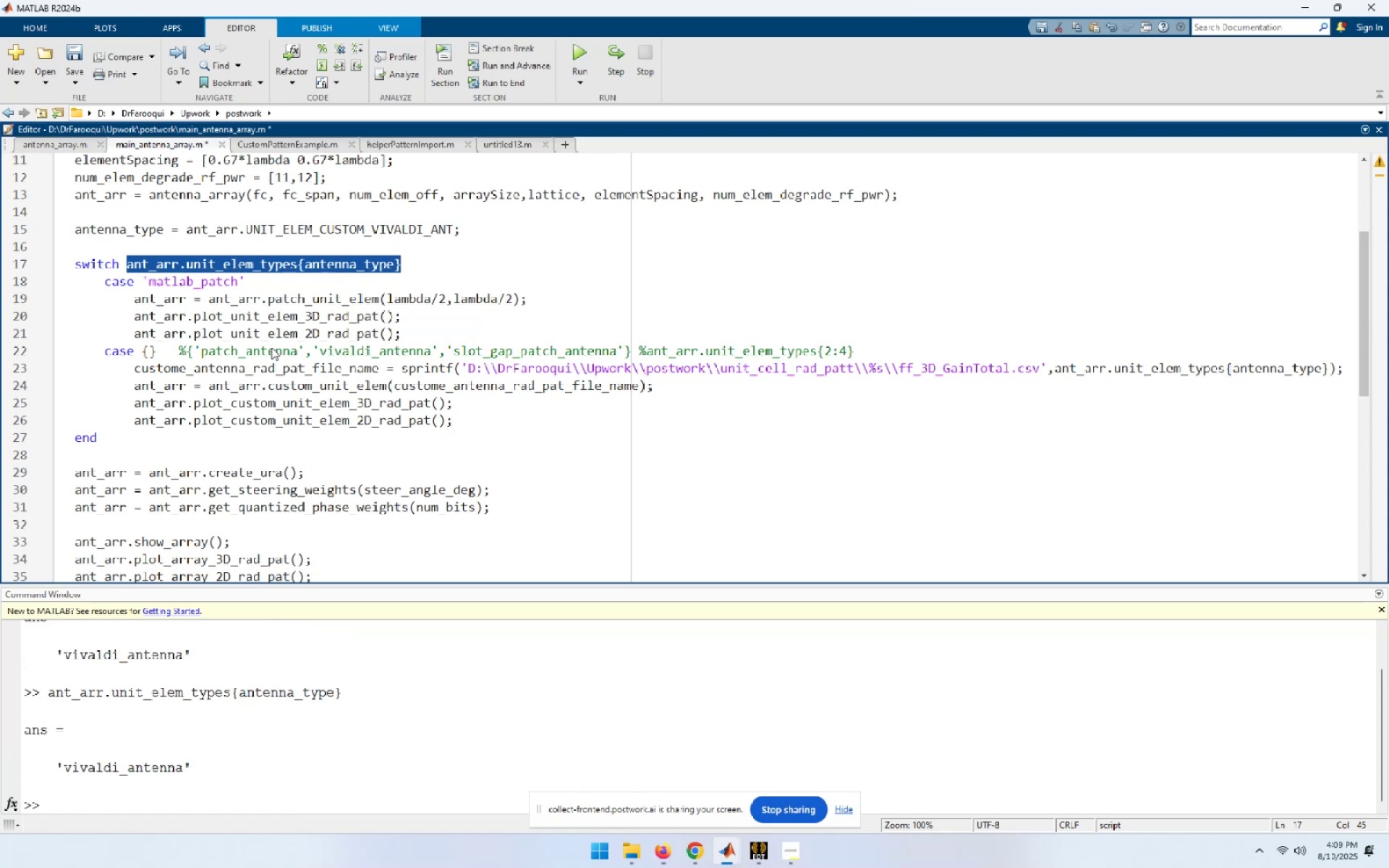 
key(ArrowDown)
 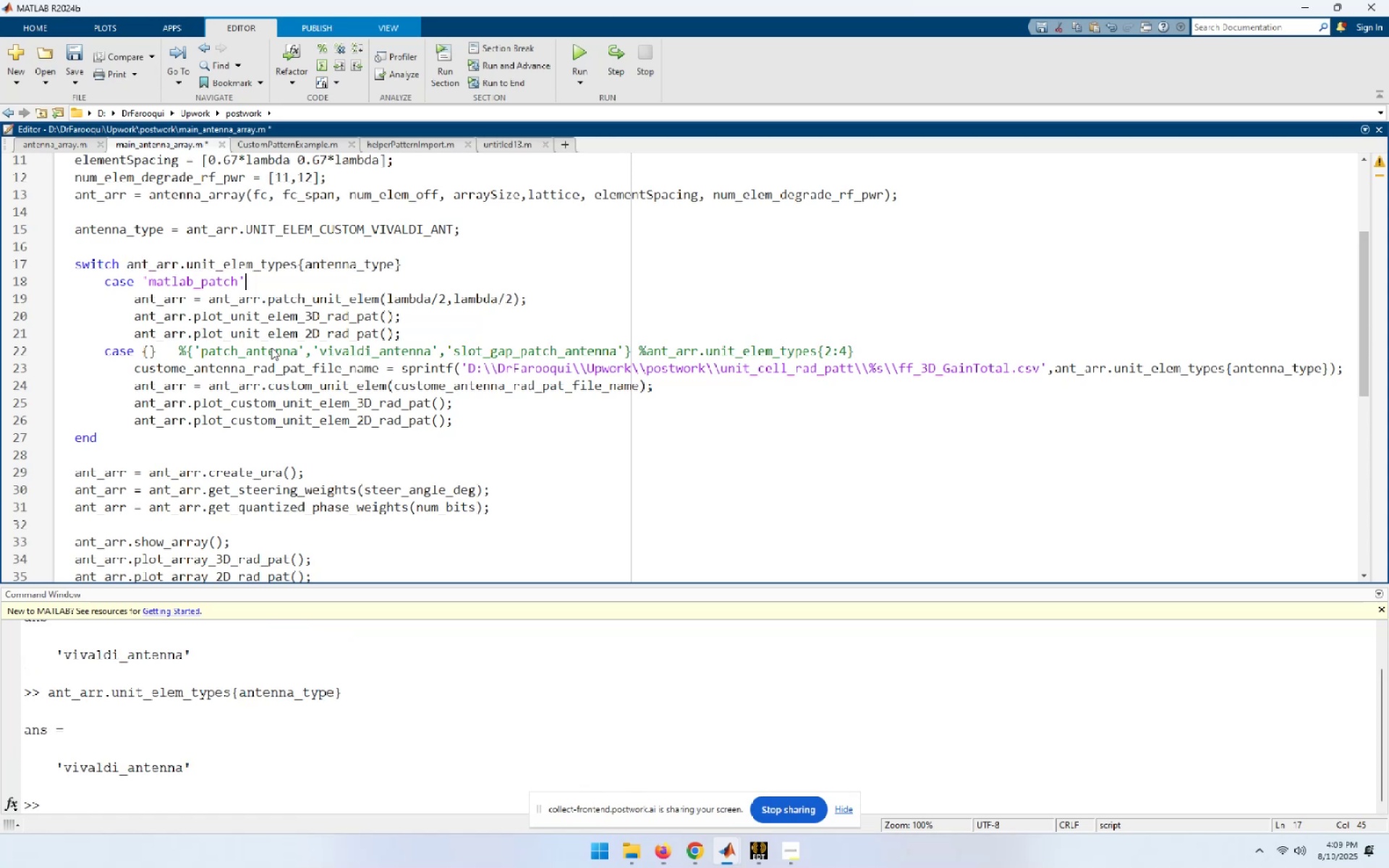 
key(ArrowDown)
 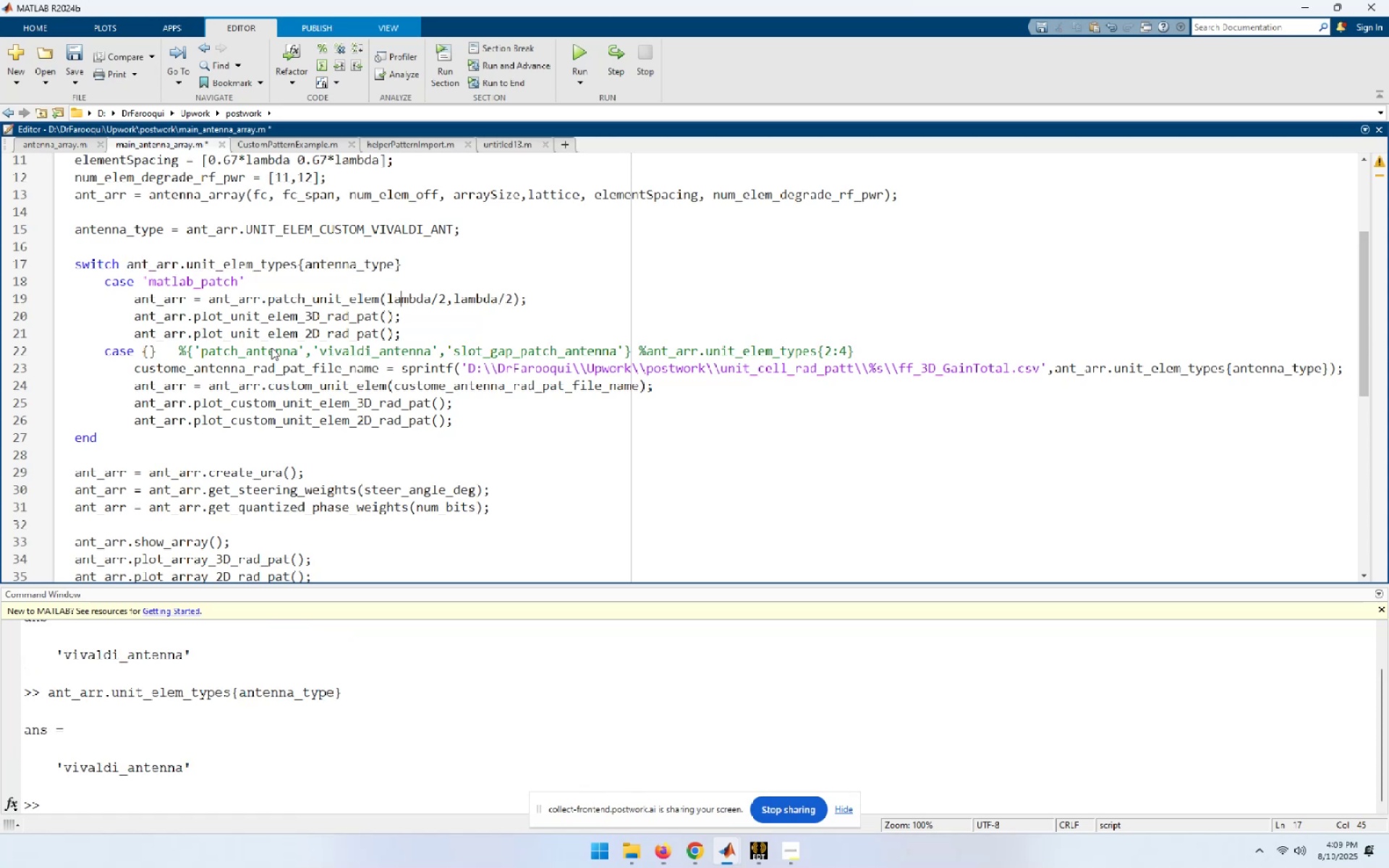 
key(ArrowDown)
 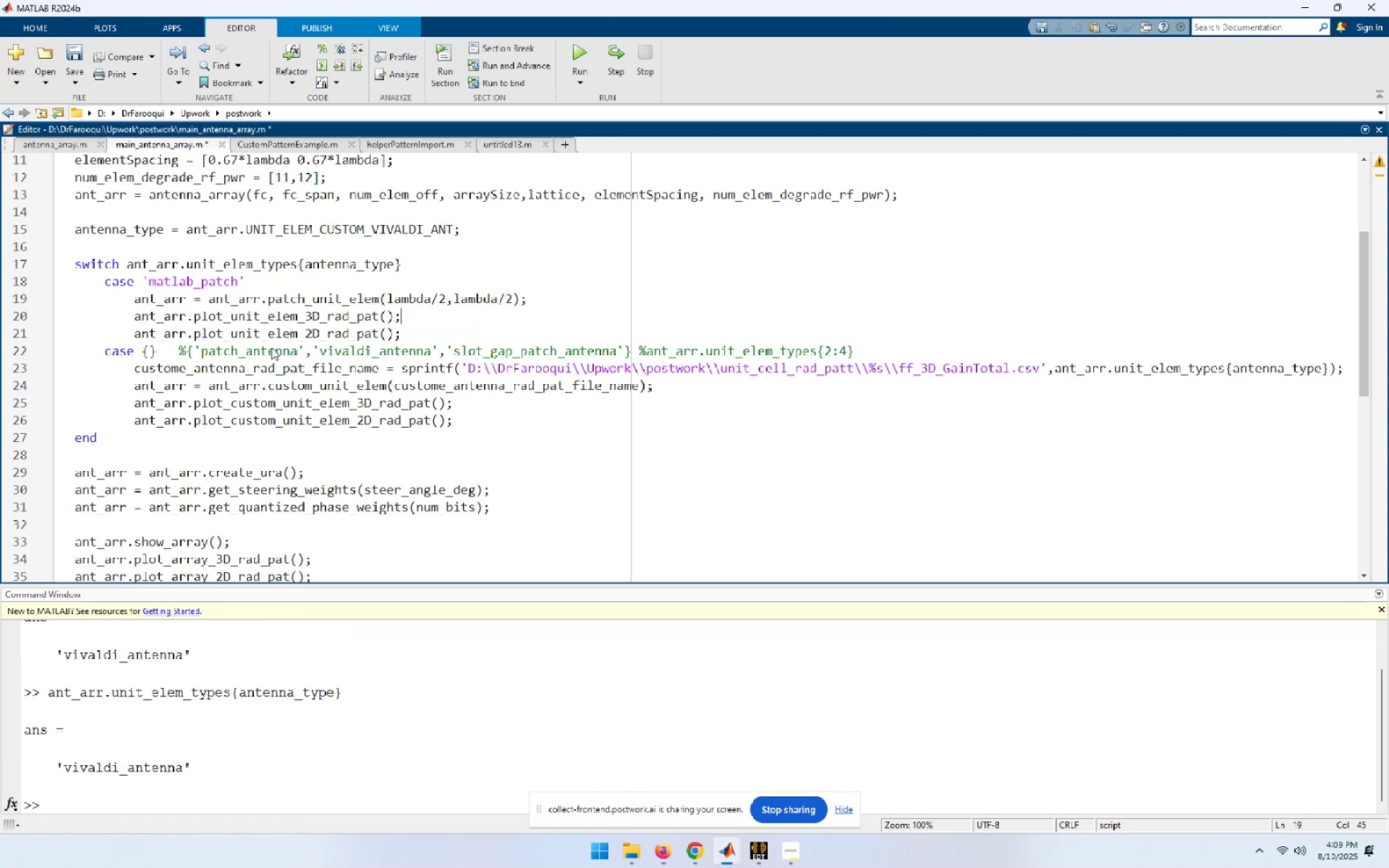 
key(ArrowDown)
 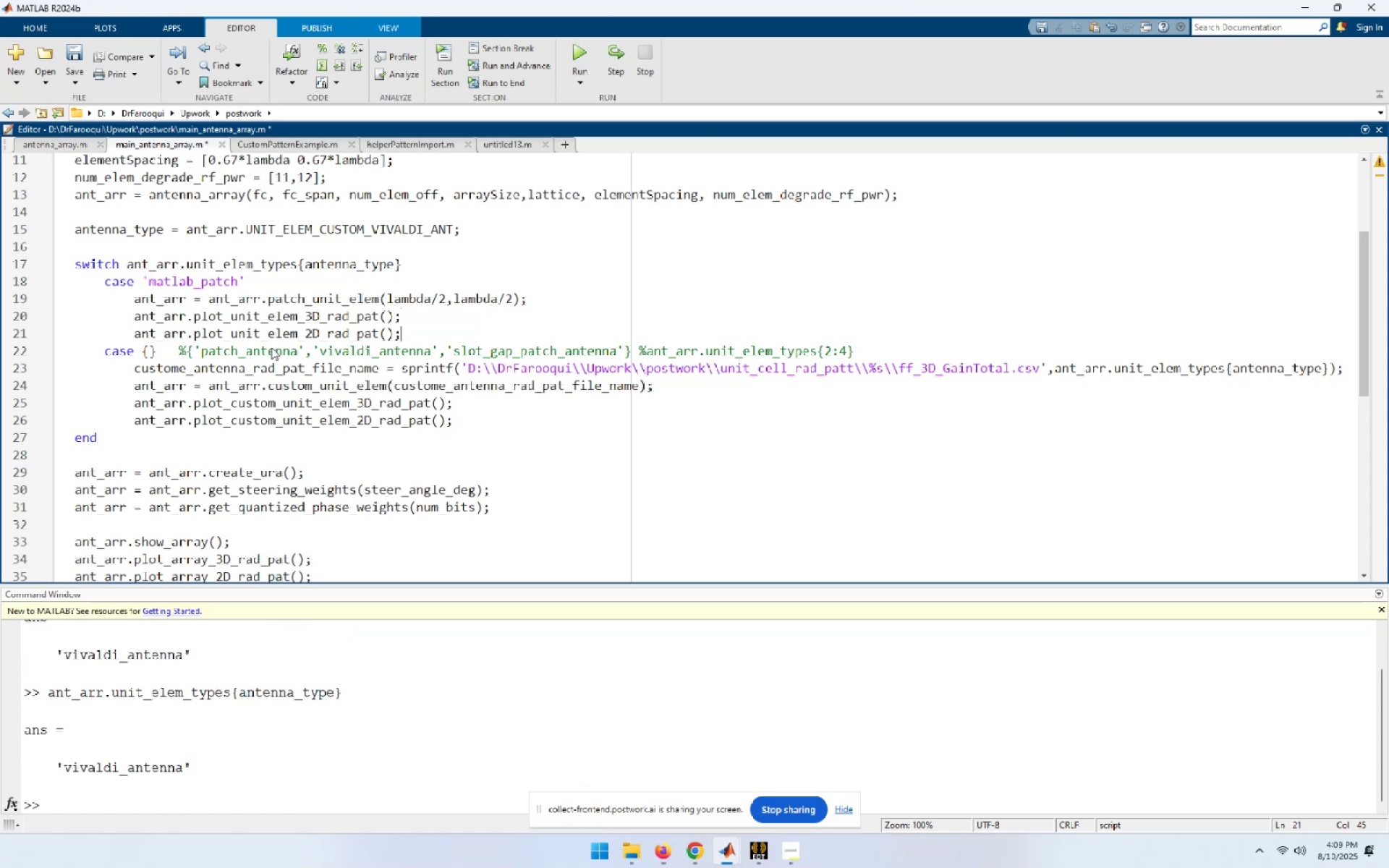 
key(End)
 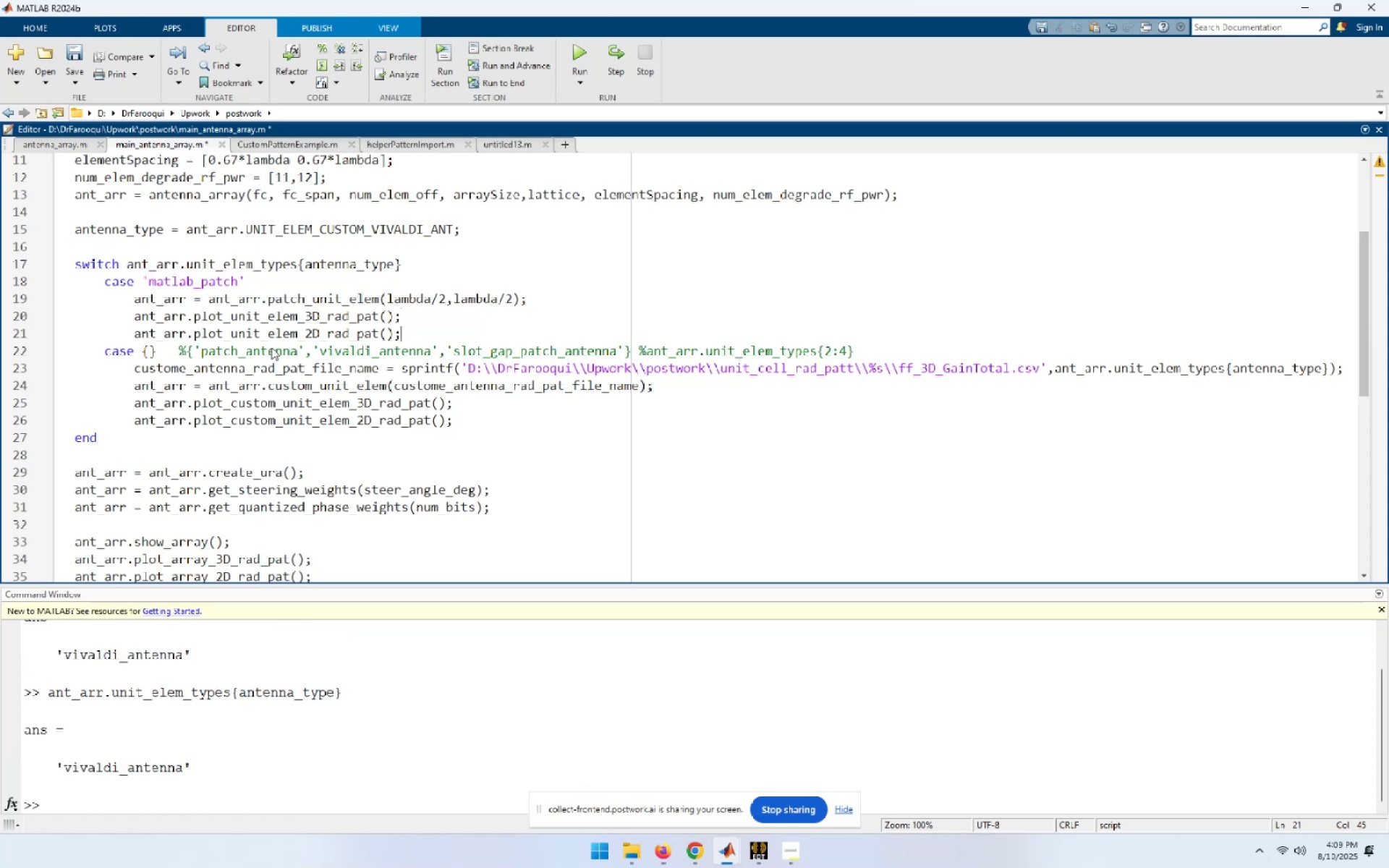 
key(ArrowDown)
 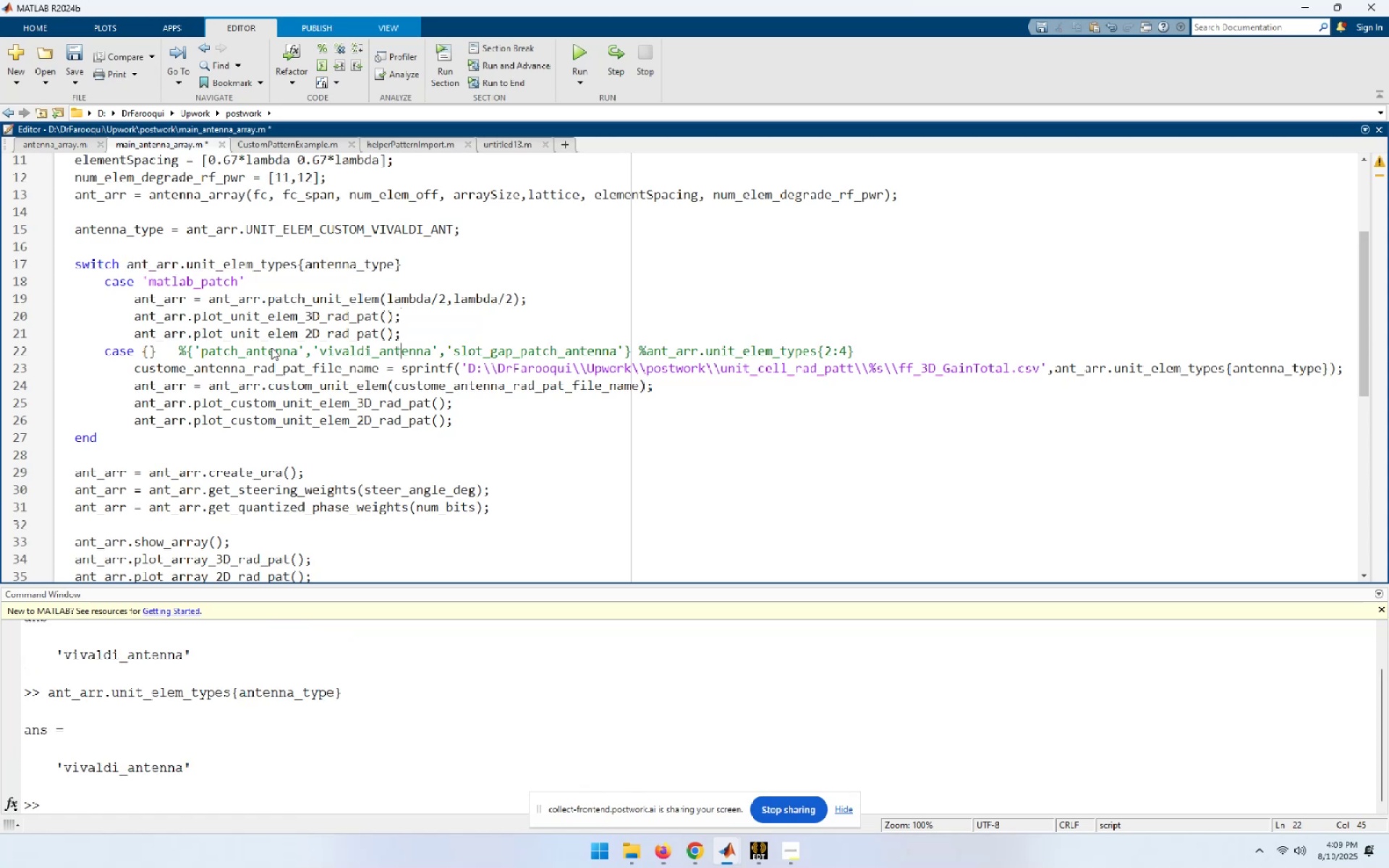 
key(End)
 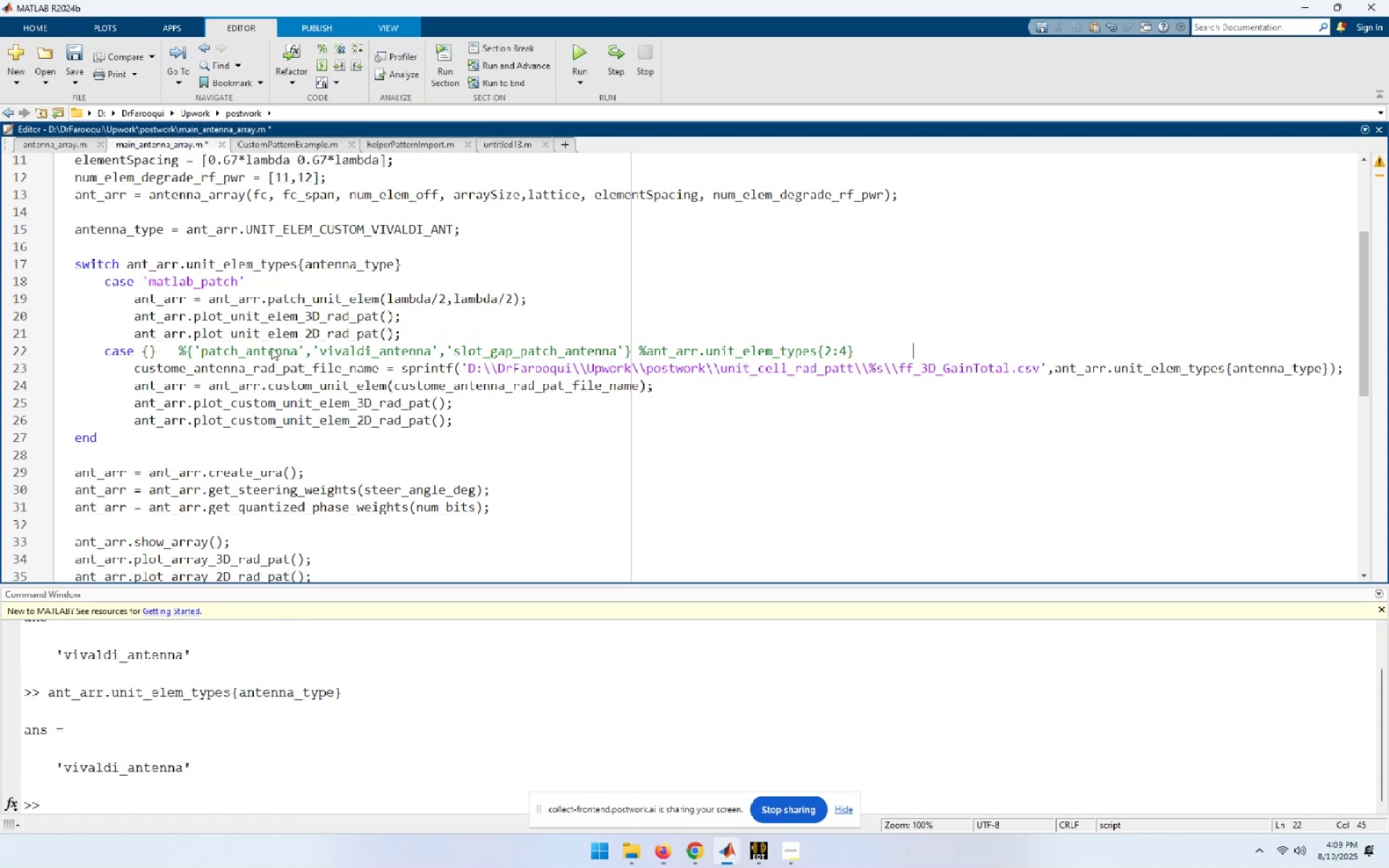 
hold_key(key=ArrowLeft, duration=0.72)
 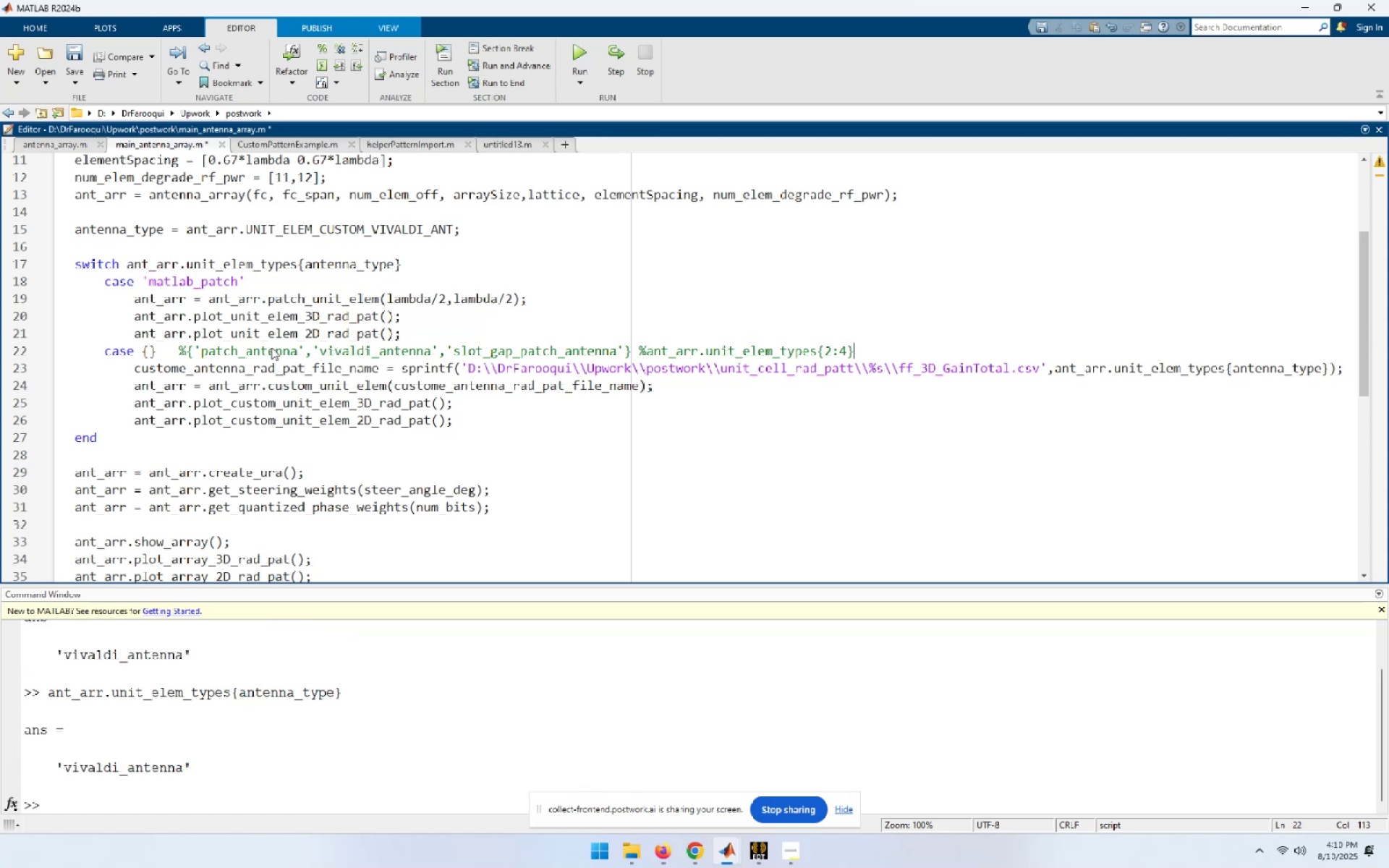 
hold_key(key=ArrowLeft, duration=1.36)
 